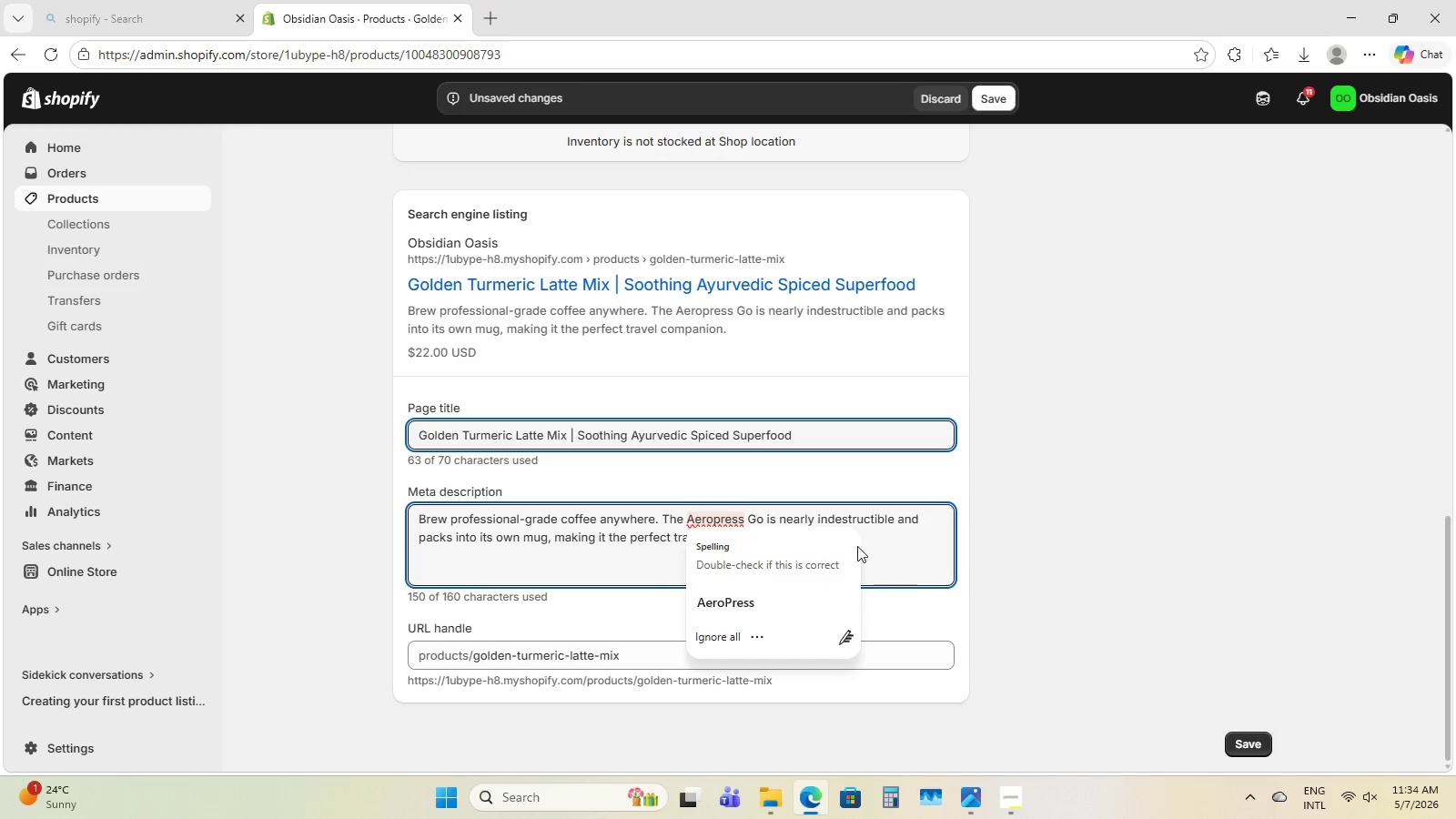 
left_click([864, 543])
 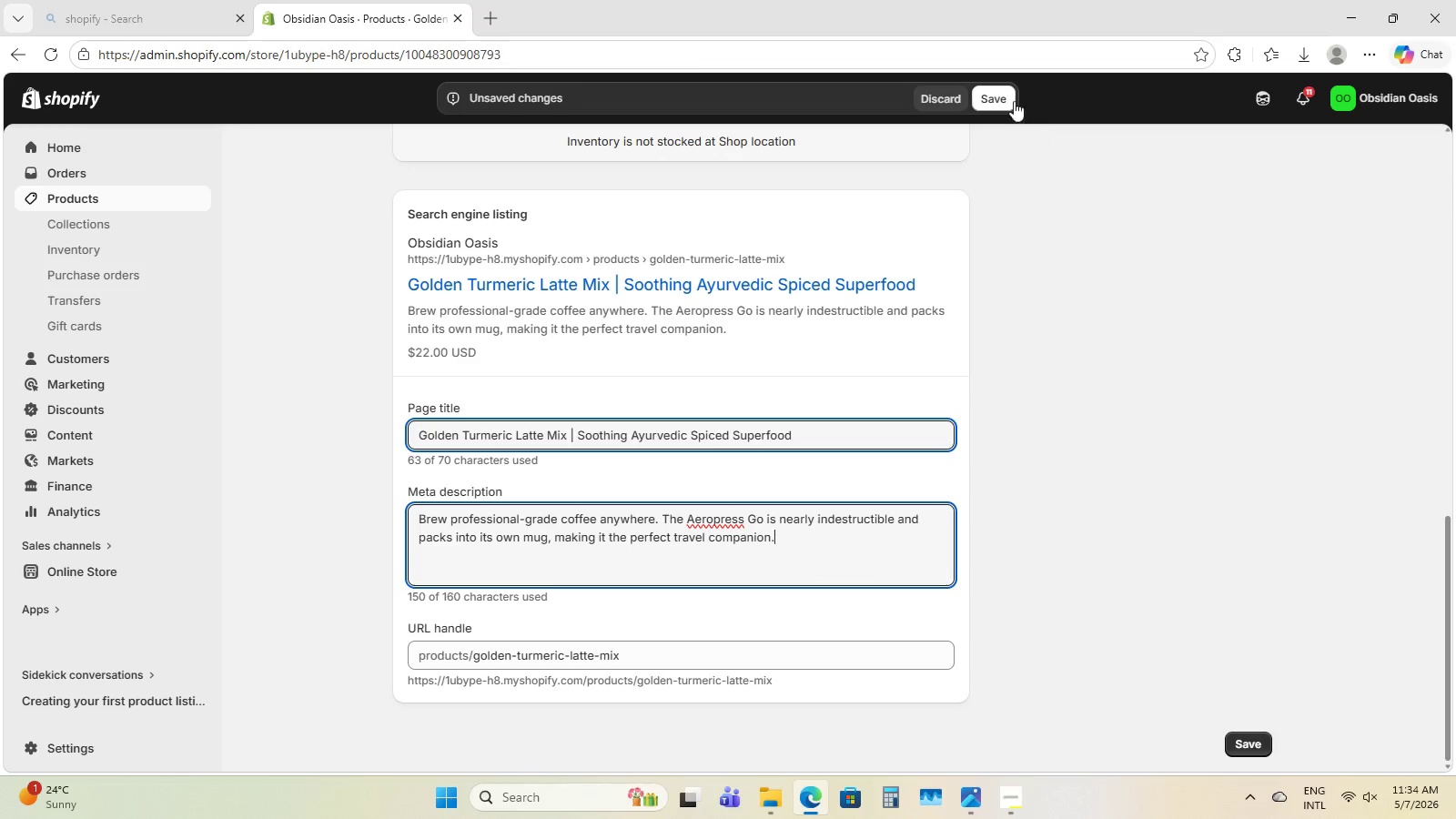 
left_click([998, 88])
 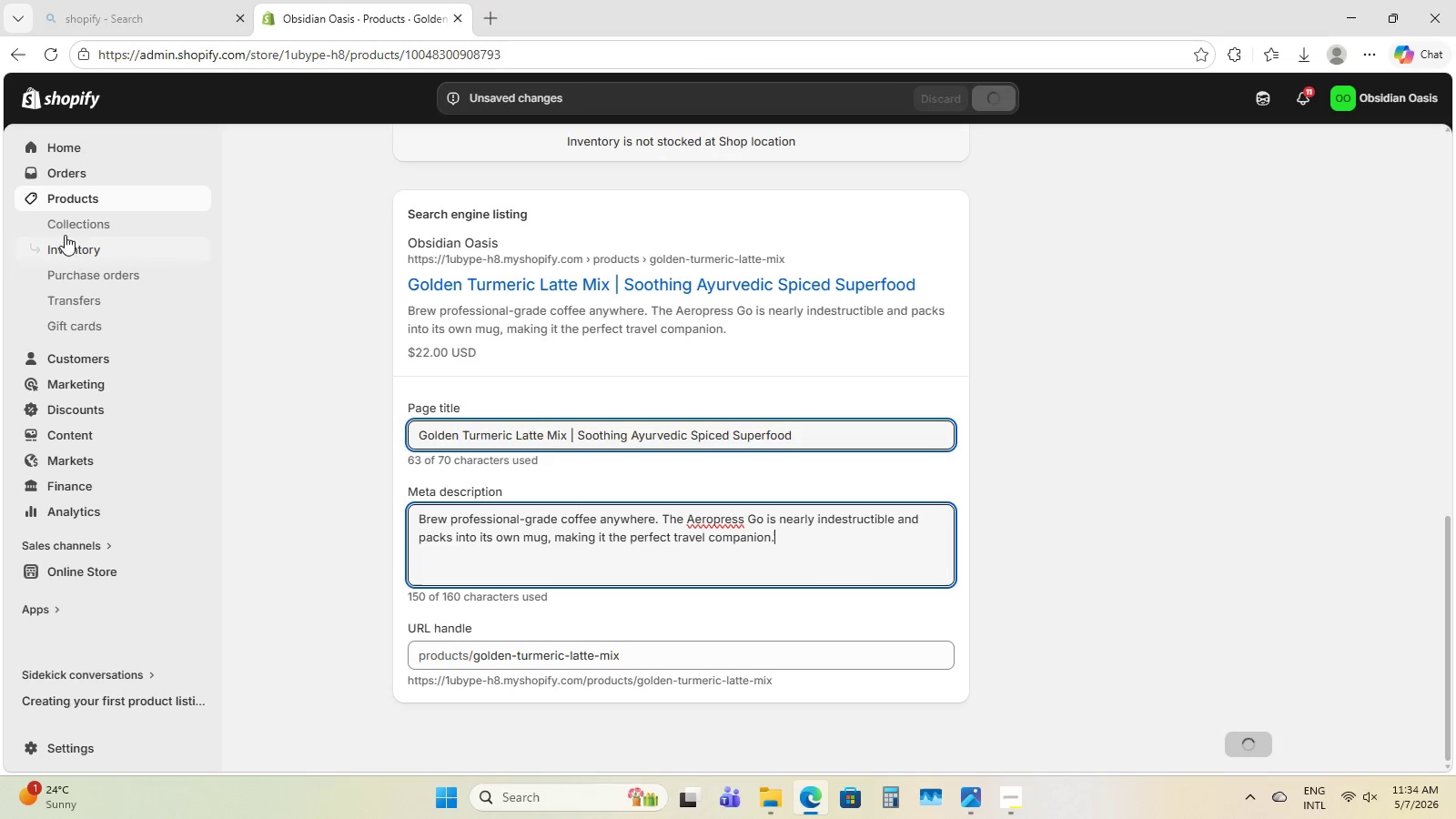 
left_click([80, 189])
 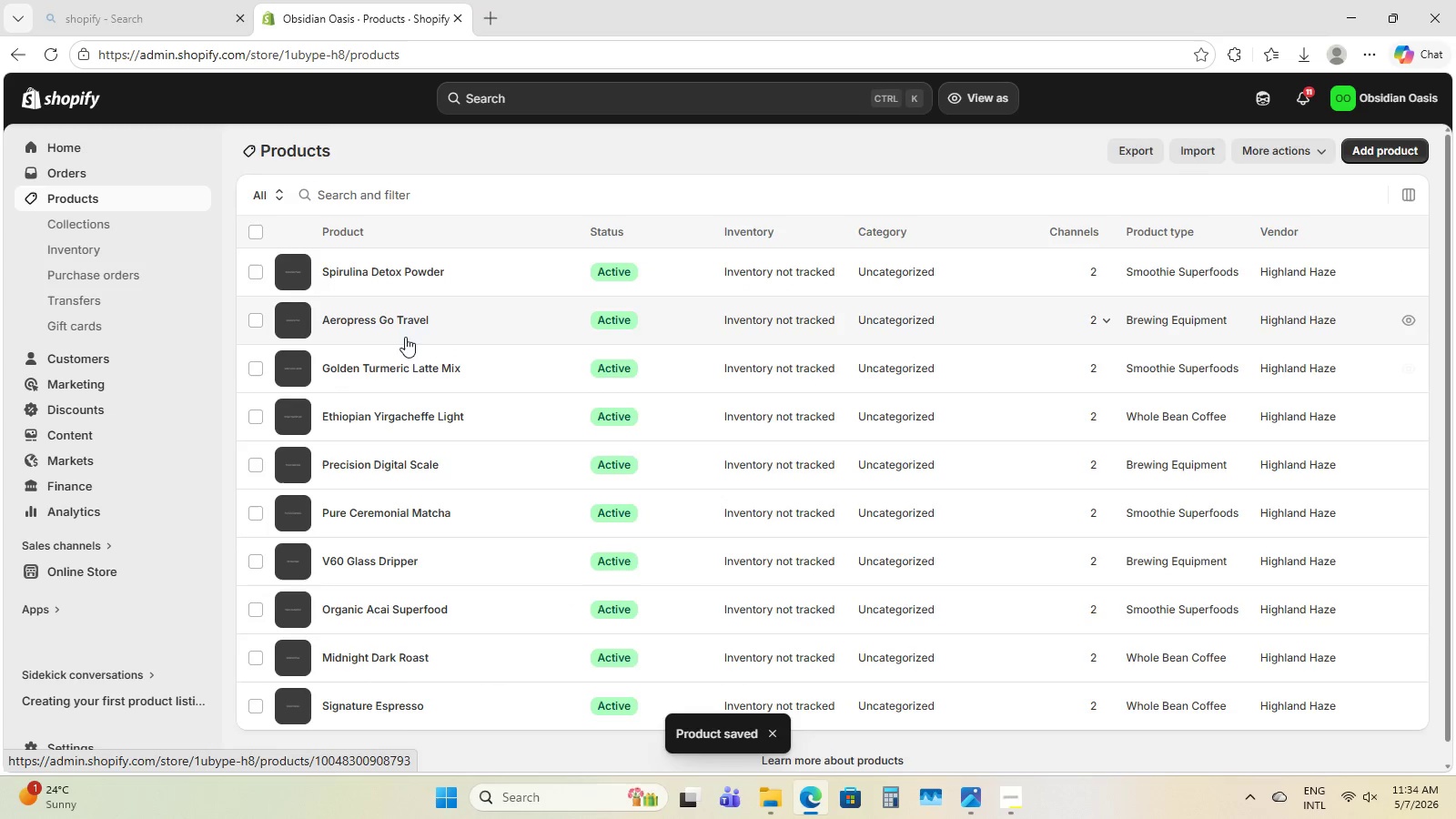 
left_click([407, 270])
 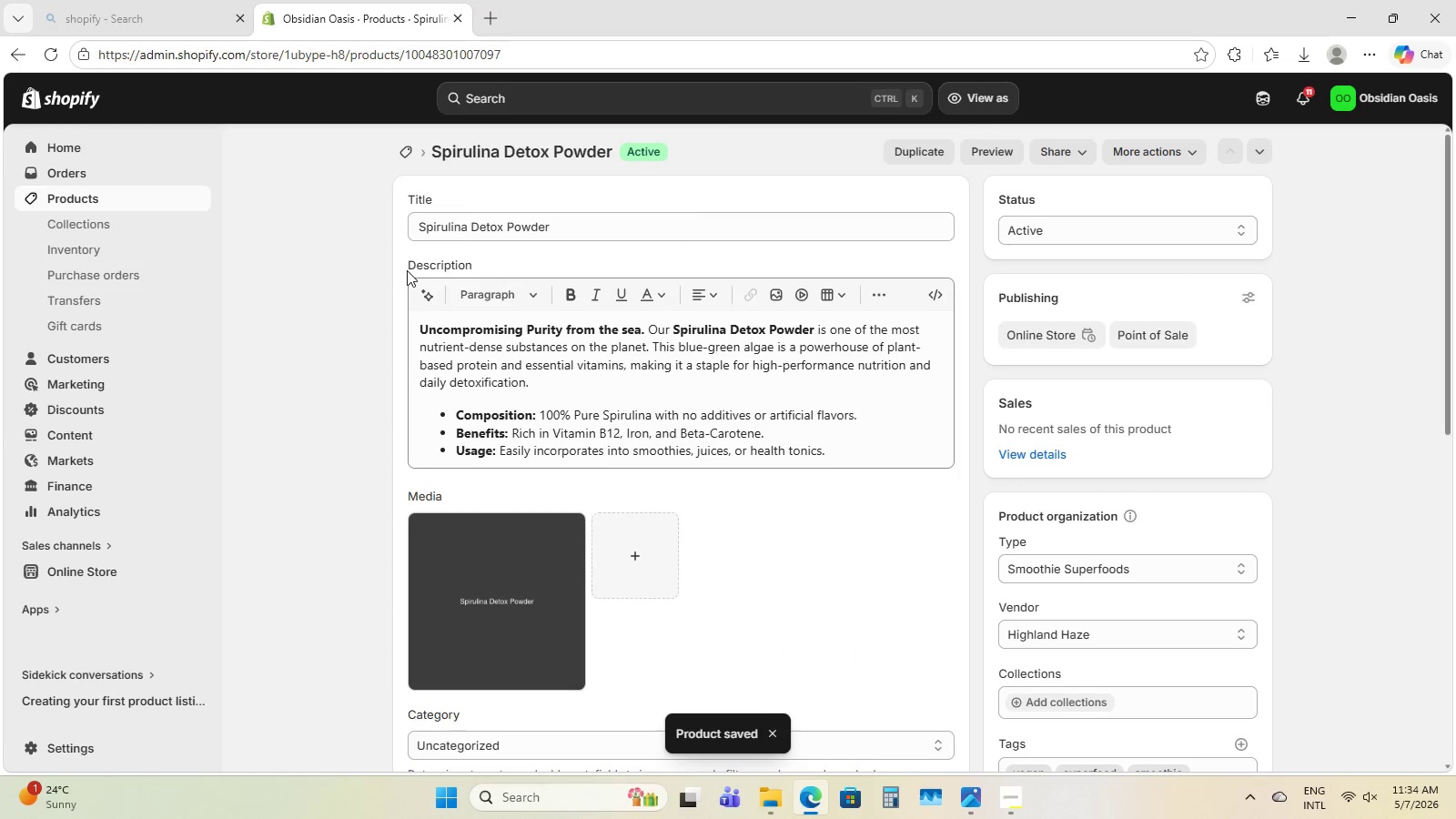 
scroll: coordinate [745, 496], scroll_direction: down, amount: 33.0
 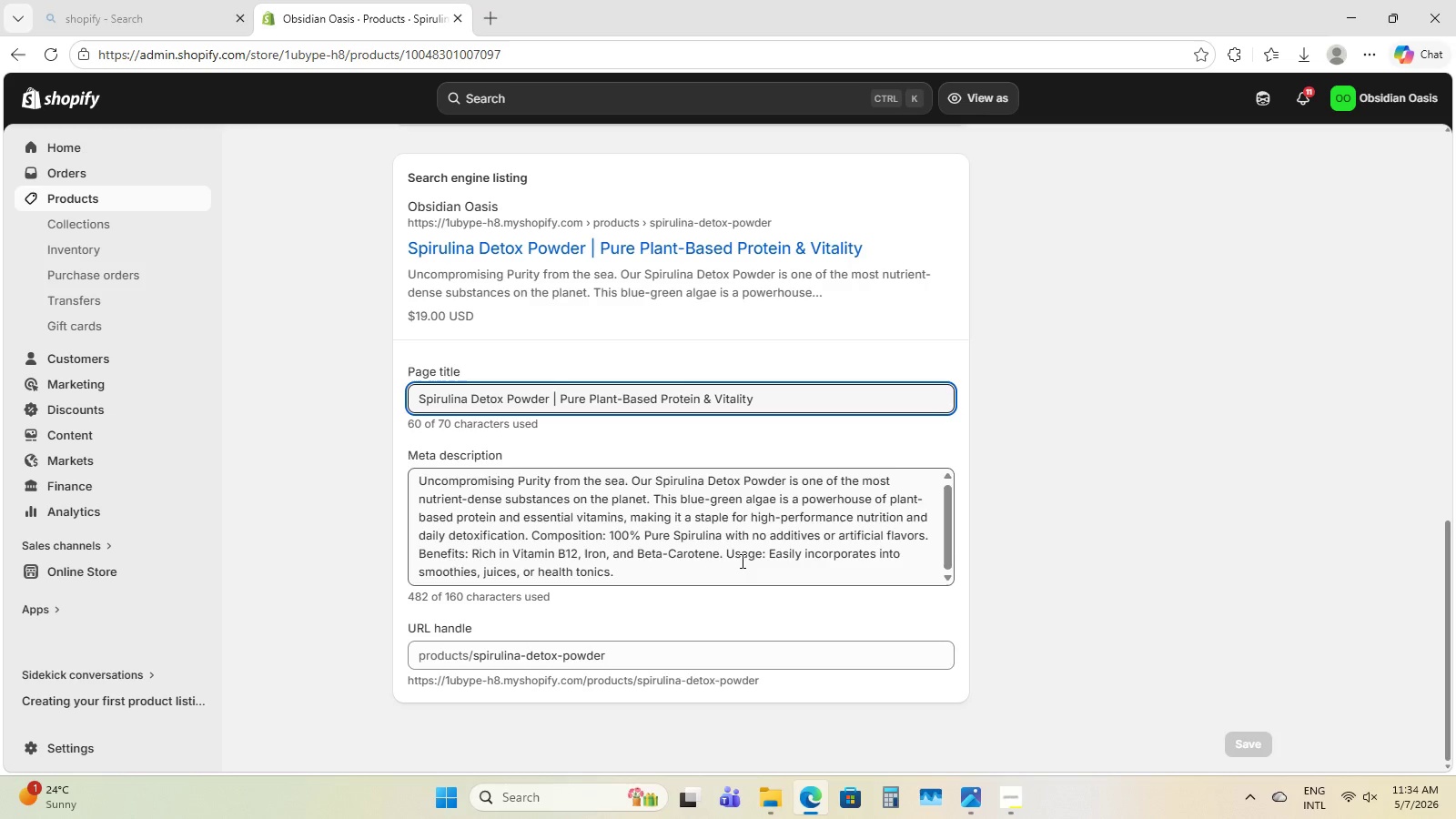 
left_click_drag(start_coordinate=[741, 561], to_coordinate=[380, 439])
 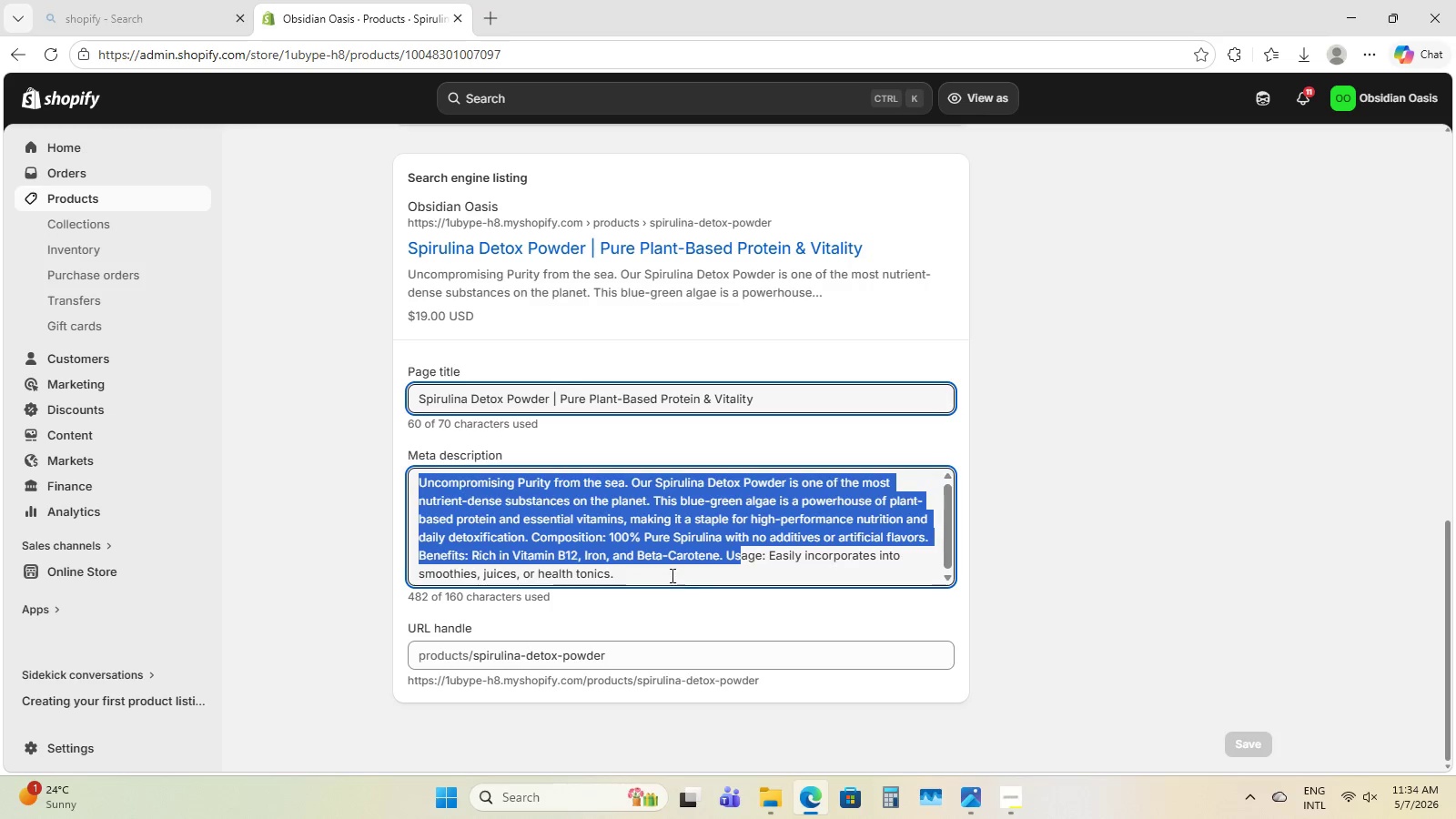 
left_click_drag(start_coordinate=[667, 566], to_coordinate=[384, 424])
 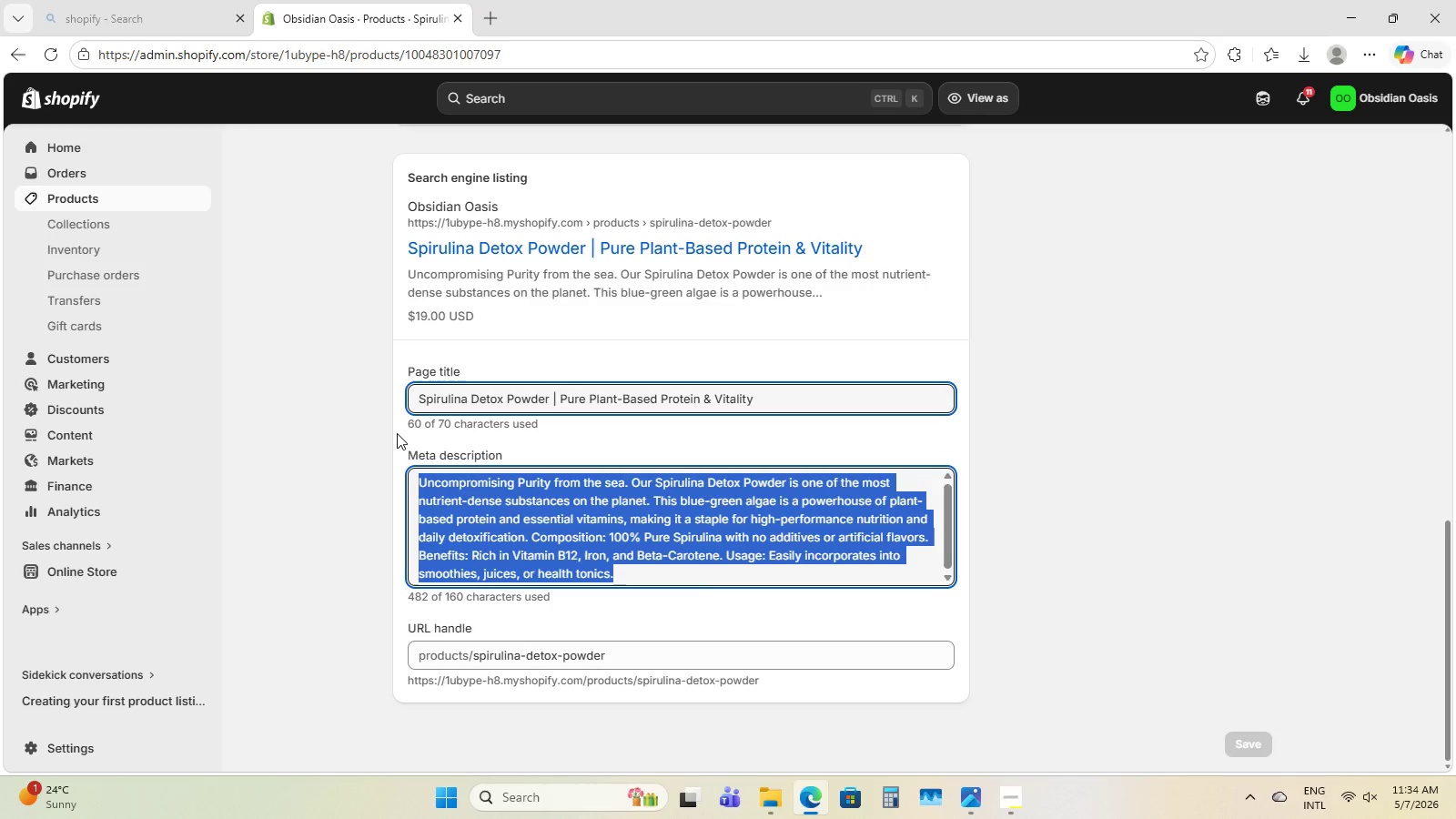 
type(Revitalize your body wo)
key(Backspace)
type(ith ou )
key(Backspace)
key(Backspace)
type(r )
key(Backspace)
key(Backspace)
type(ur premium blue-green s)
key(Backspace)
type(Spirukina )
key(Backspace)
type(. A )
key(Backspace)
type( nutrient )
 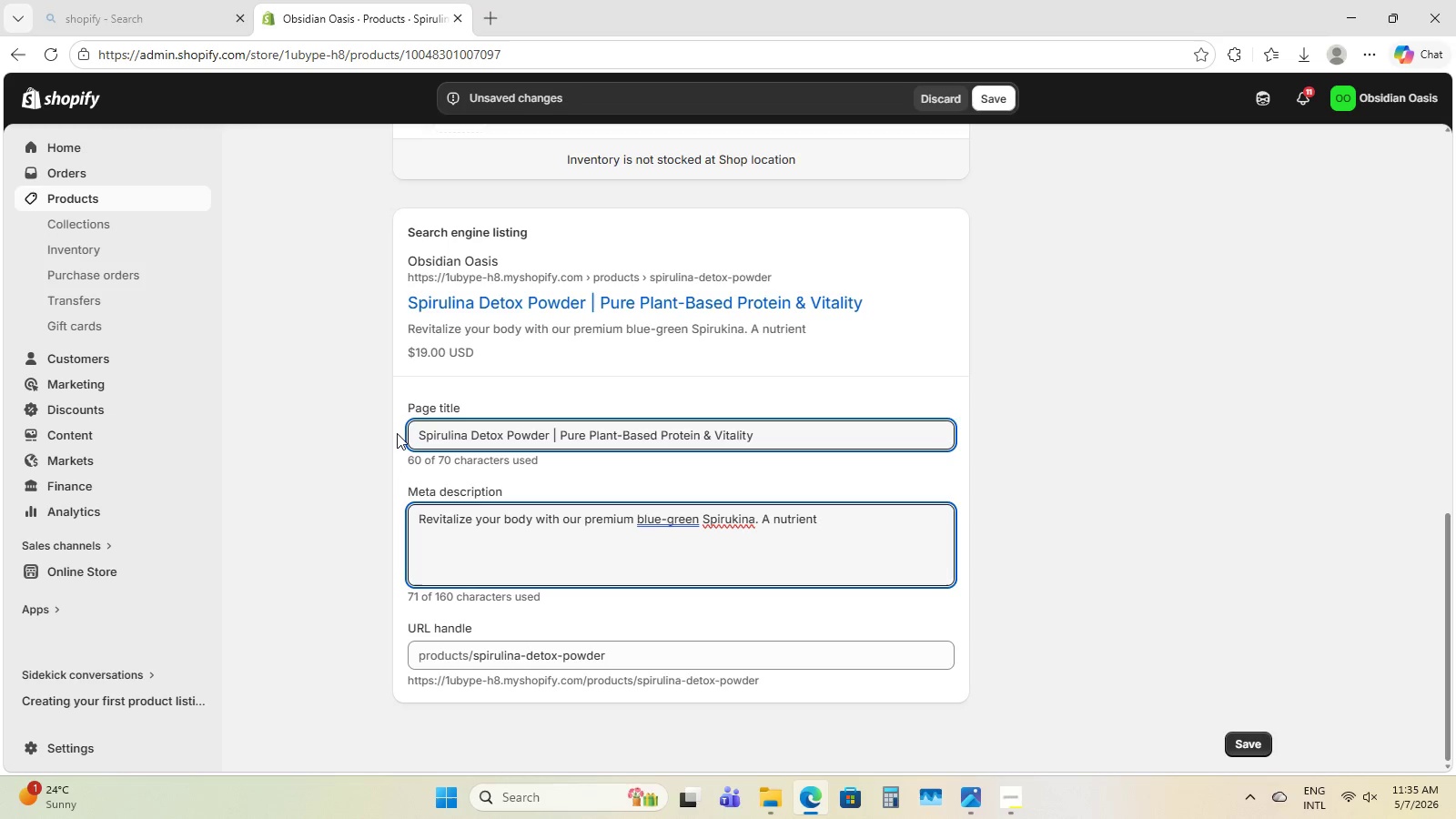 
key(Backspace)
type(-dense powerhouse rich i Vitamin B12 and iron for dau)
key(Backspace)
type(ily detoxii)
key(Backspace)
type(fication and energy.)
 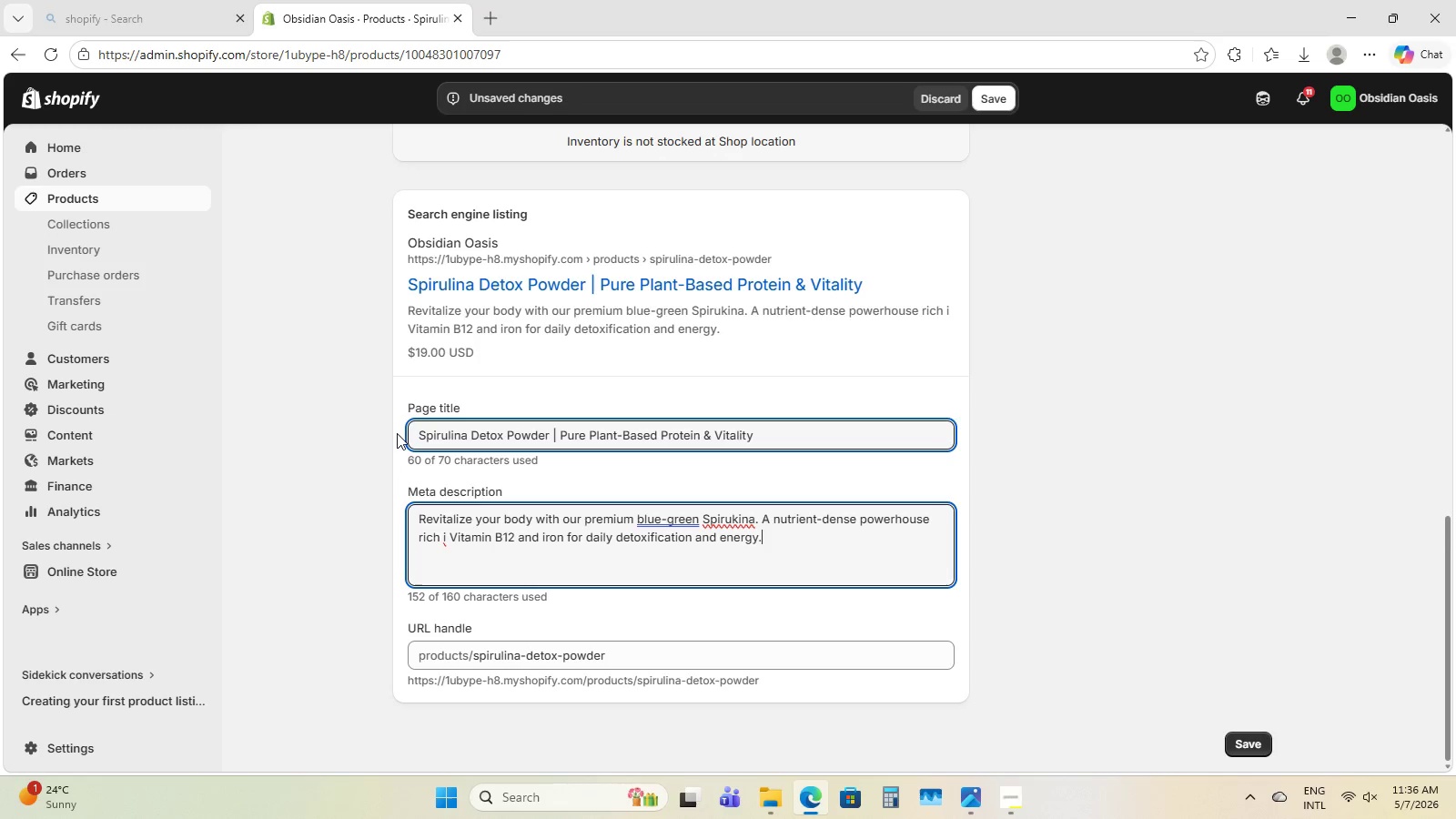 
left_click([739, 522])
 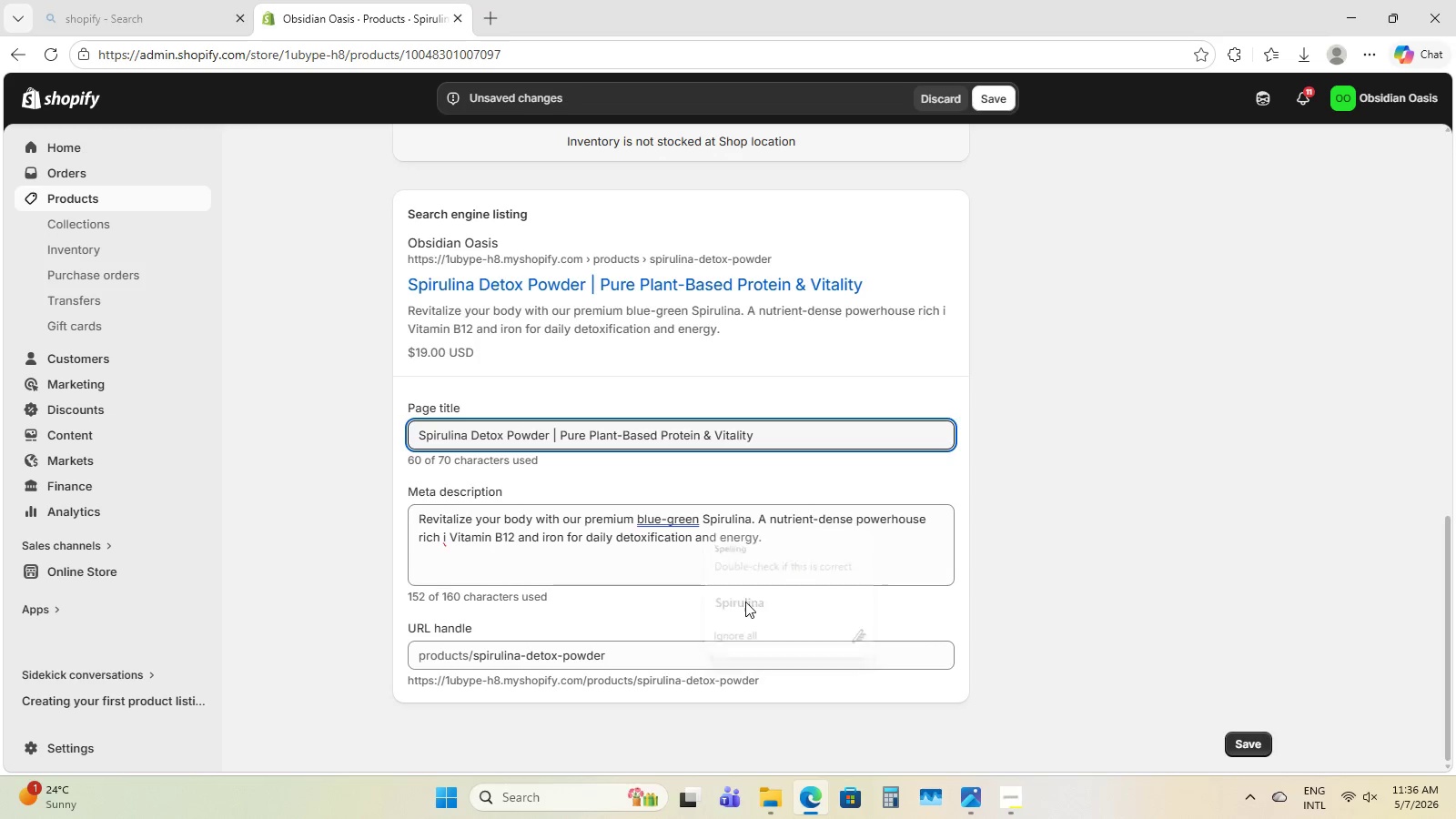 
left_click([857, 563])
 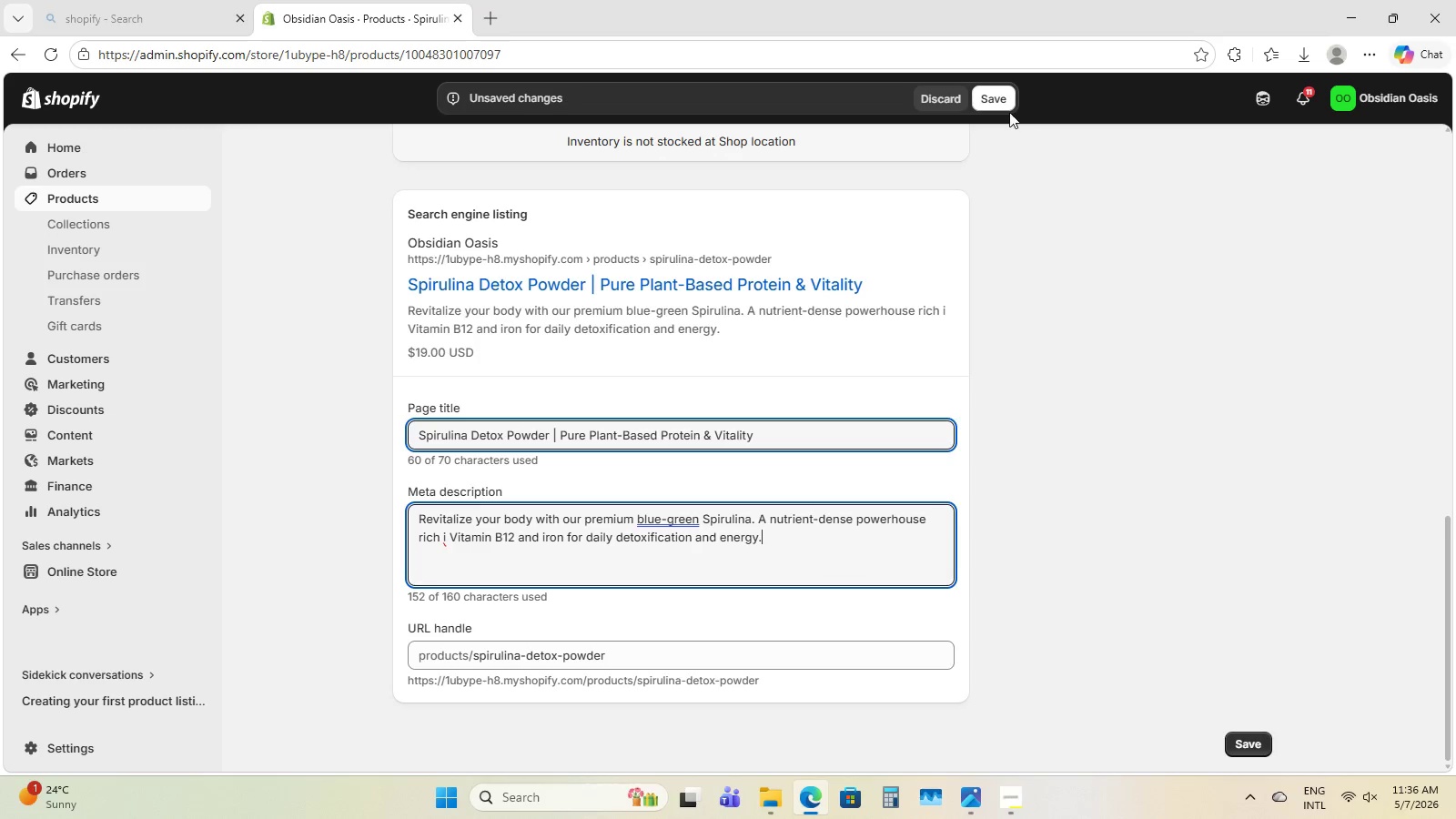 
left_click([1006, 105])
 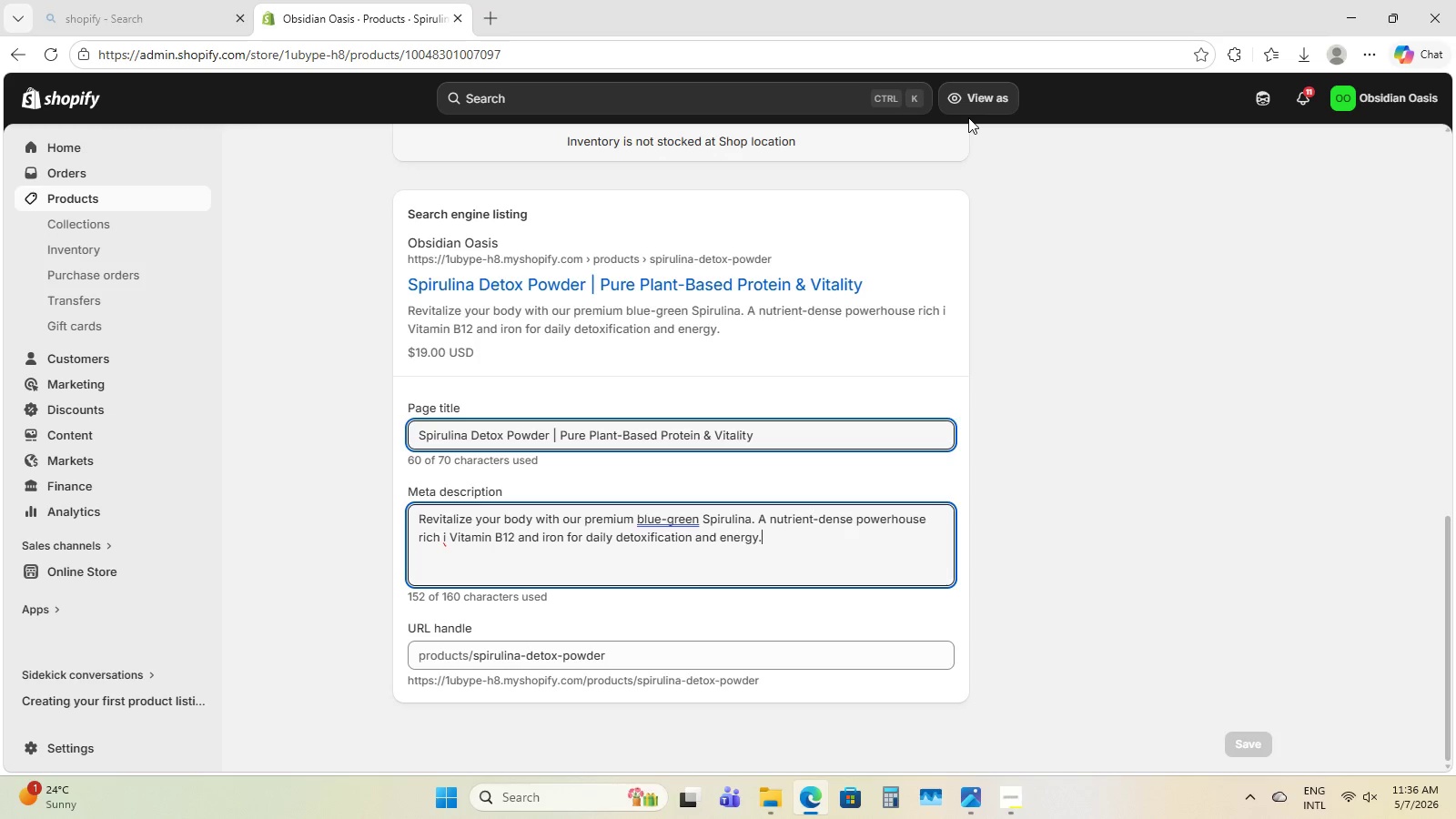 
wait(37.52)
 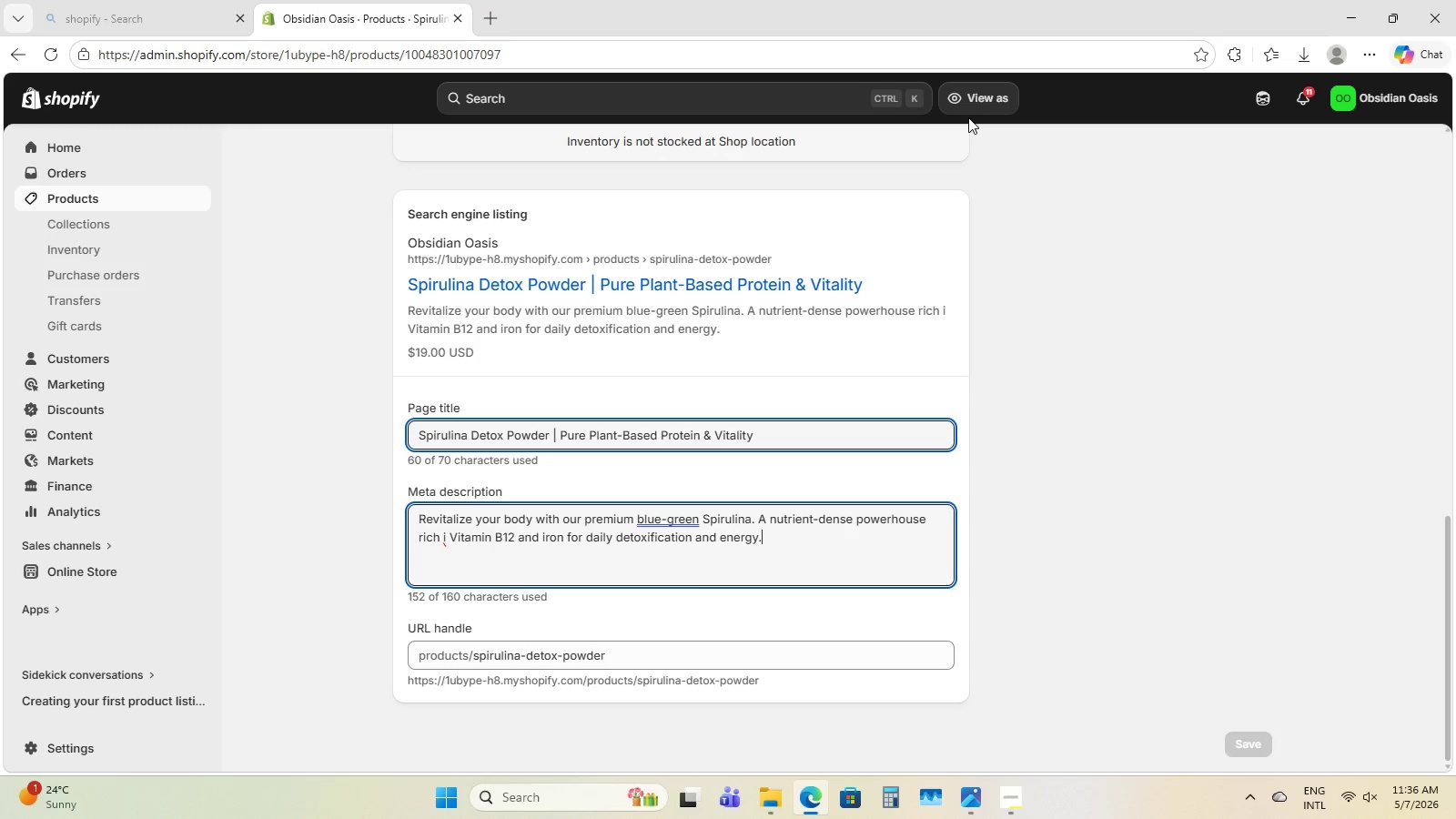 
scroll: coordinate [729, 606], scroll_direction: down, amount: 3.0
 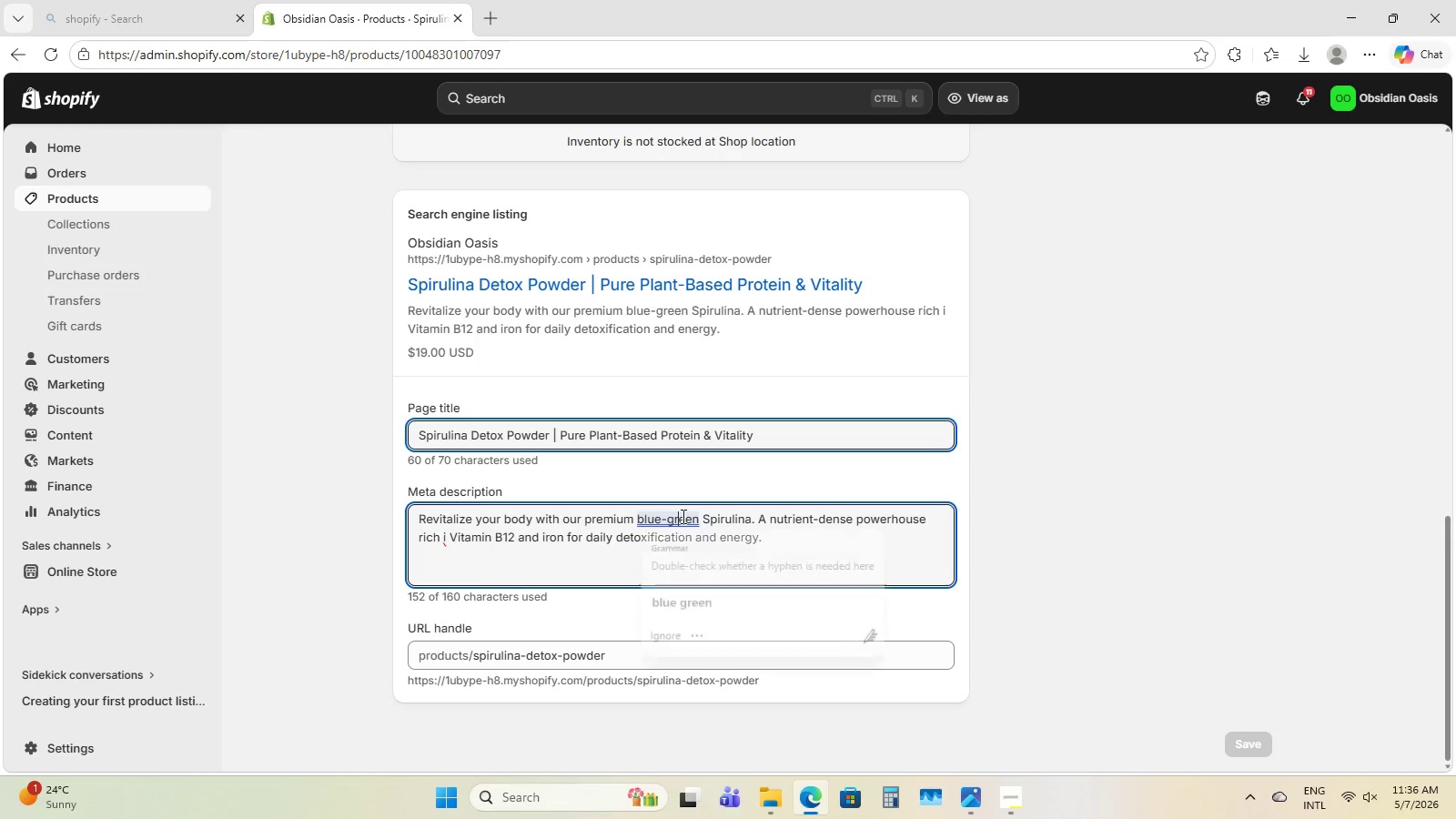 
double_click([786, 536])
 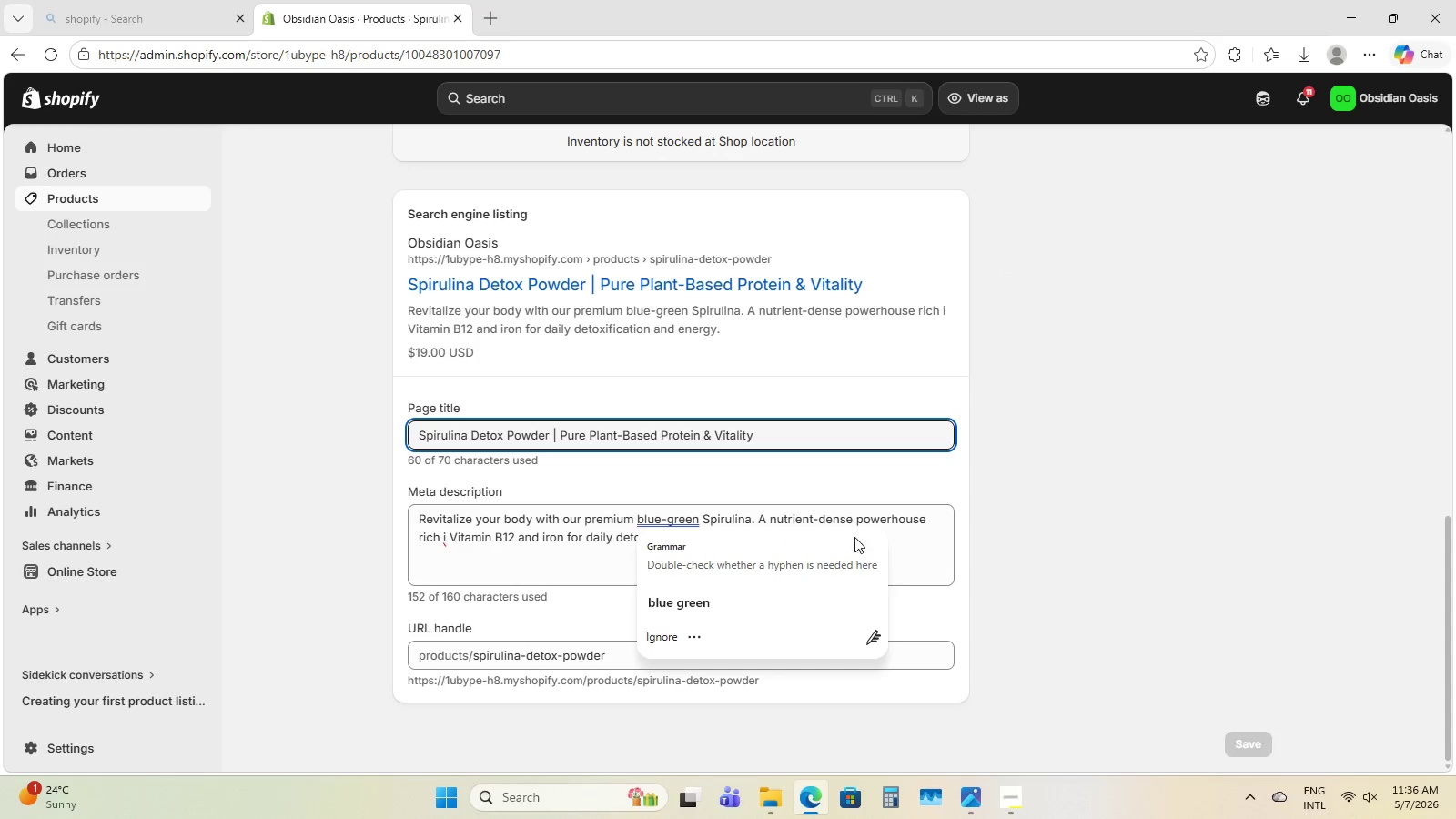 
left_click([903, 535])
 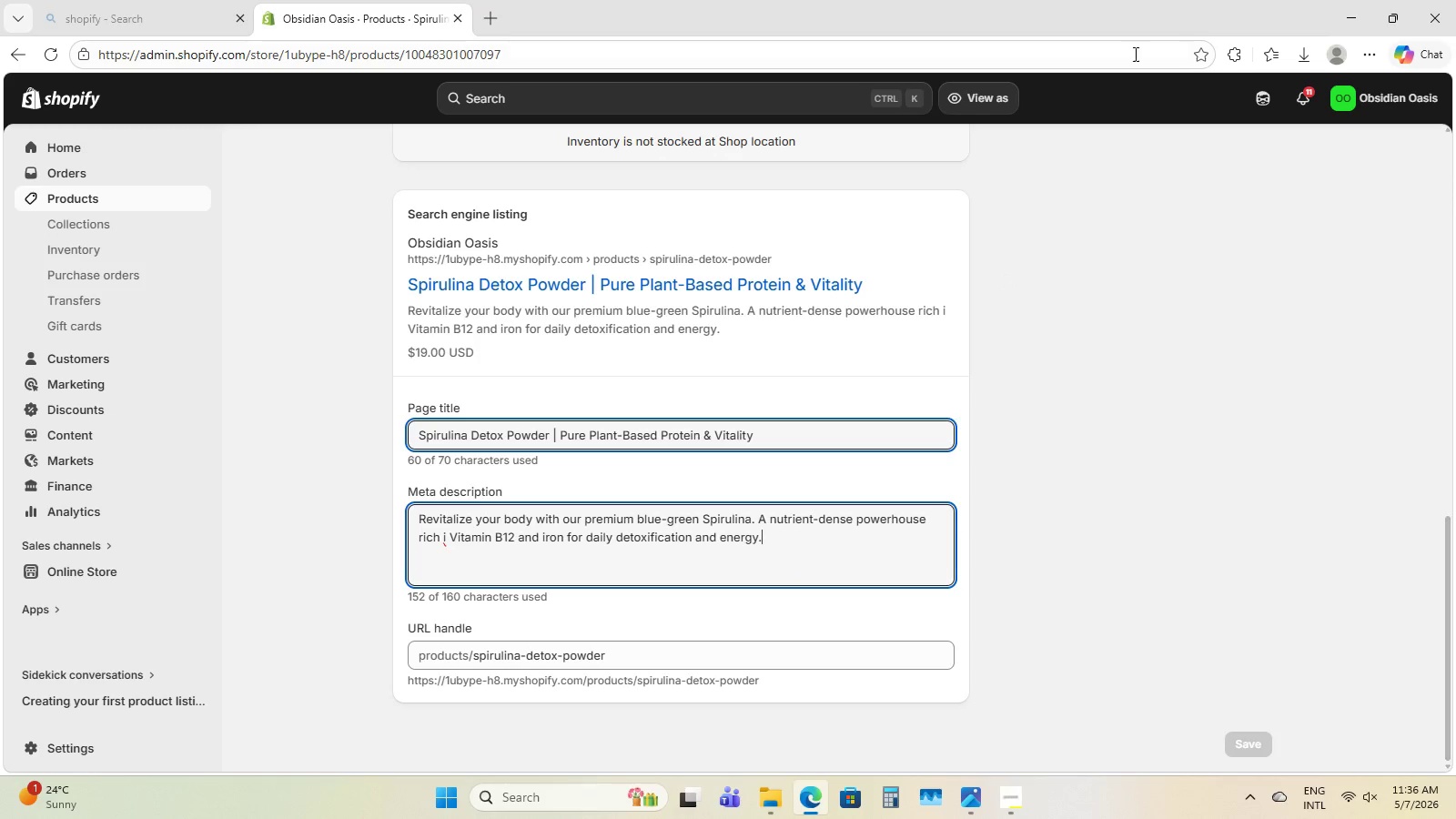 
scroll: coordinate [116, 367], scroll_direction: up, amount: 3.0
 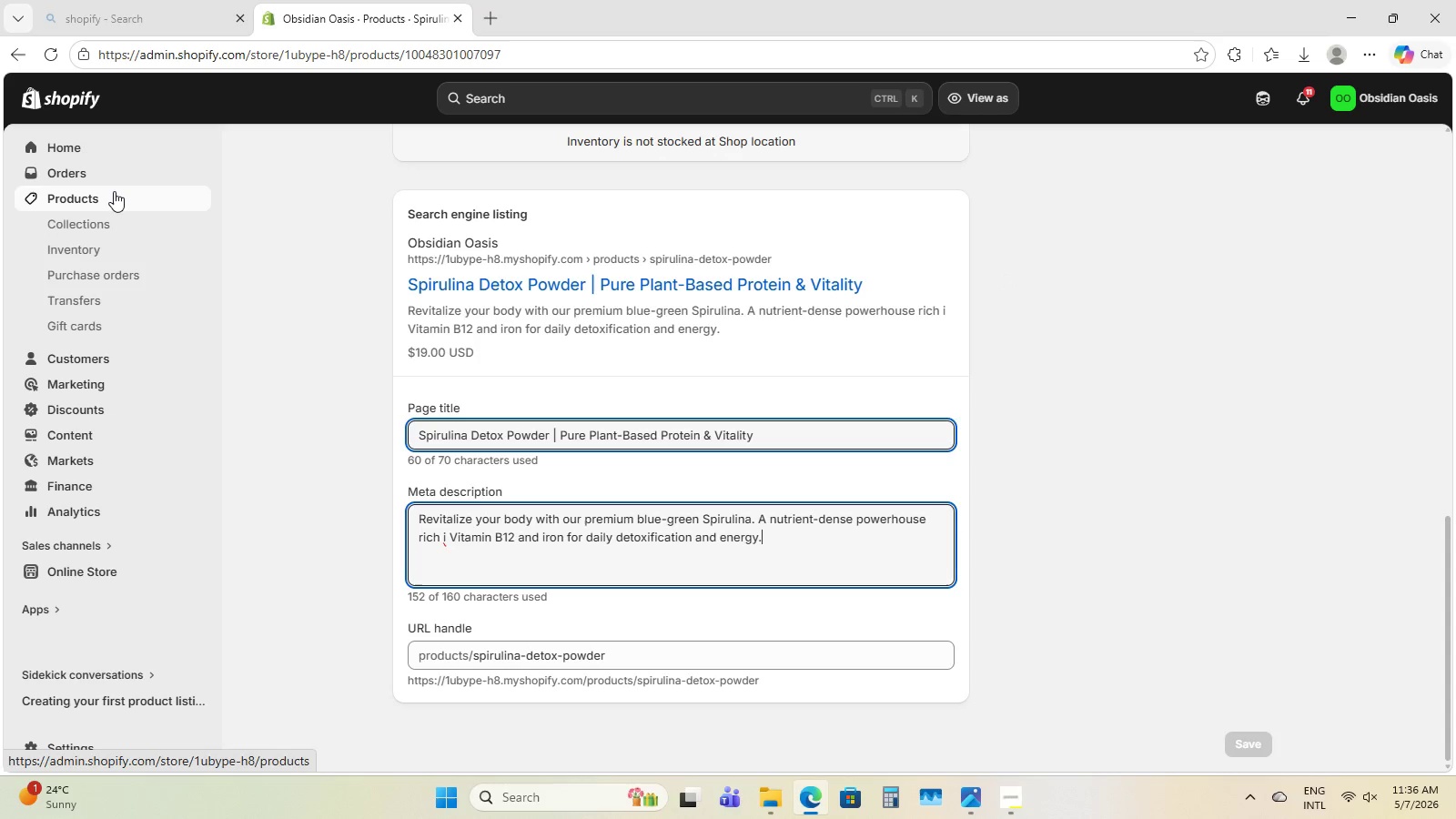 
left_click([114, 191])
 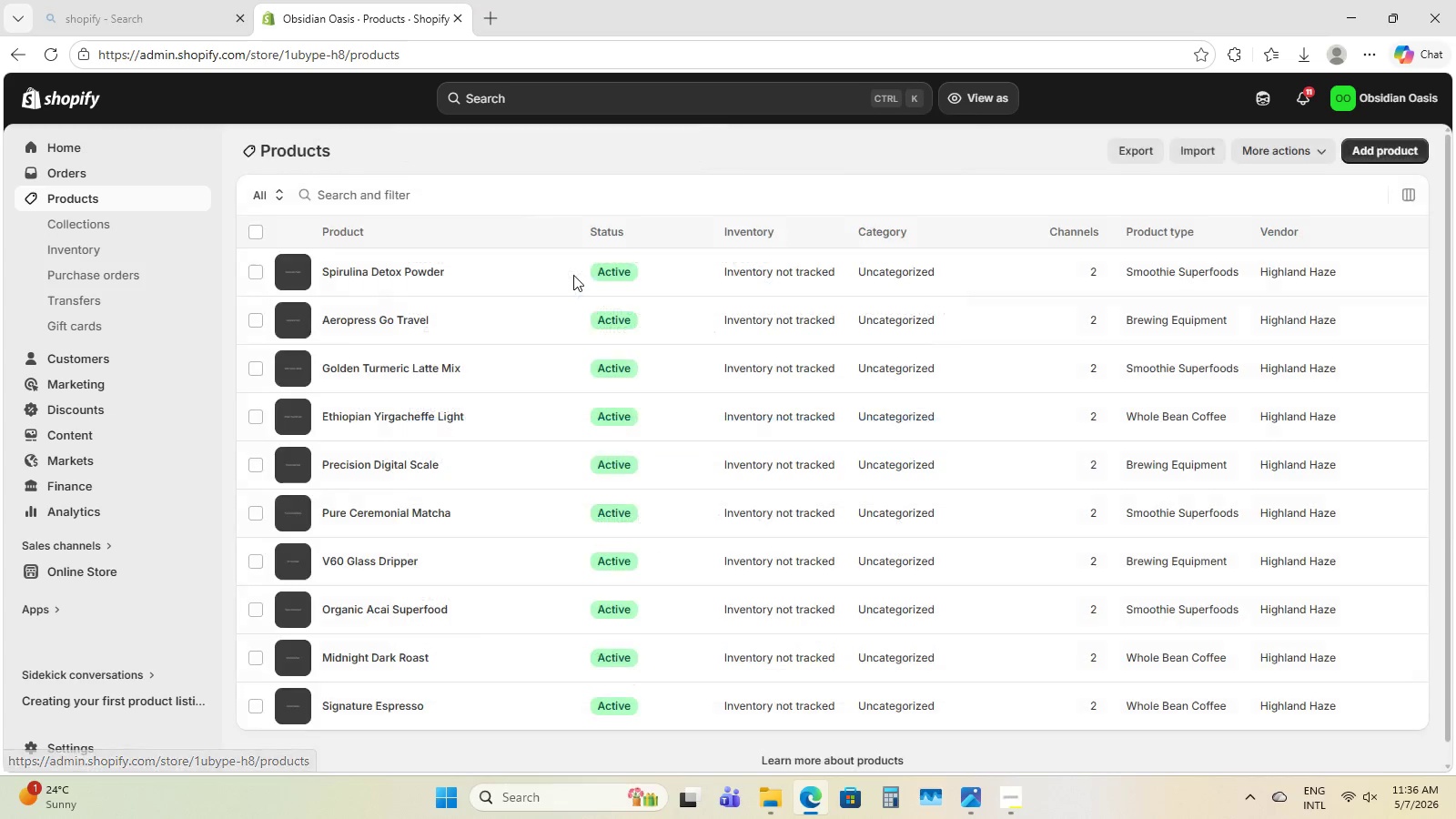 
scroll: coordinate [642, 571], scroll_direction: down, amount: 15.0
 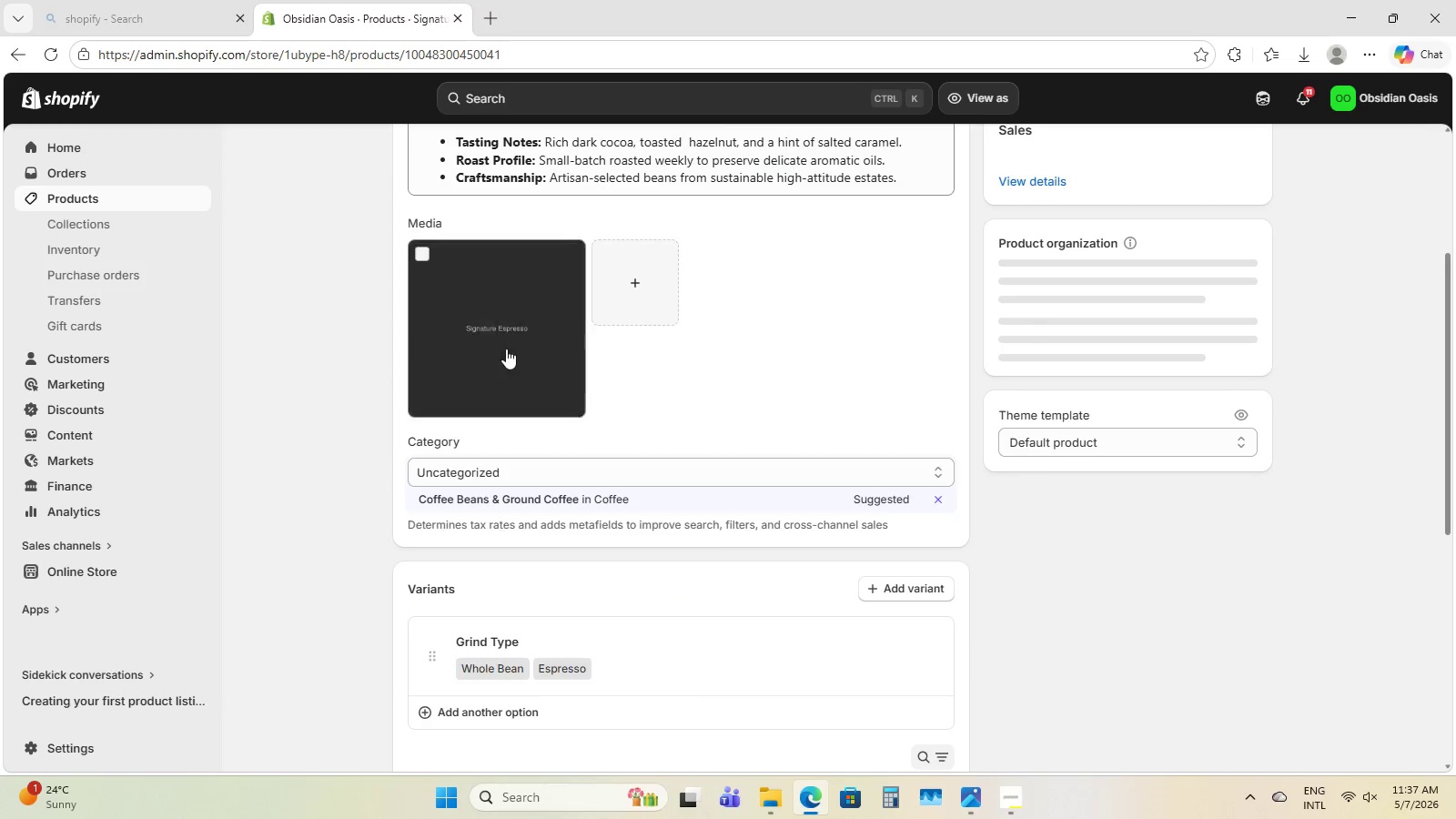 
left_click([506, 346])
 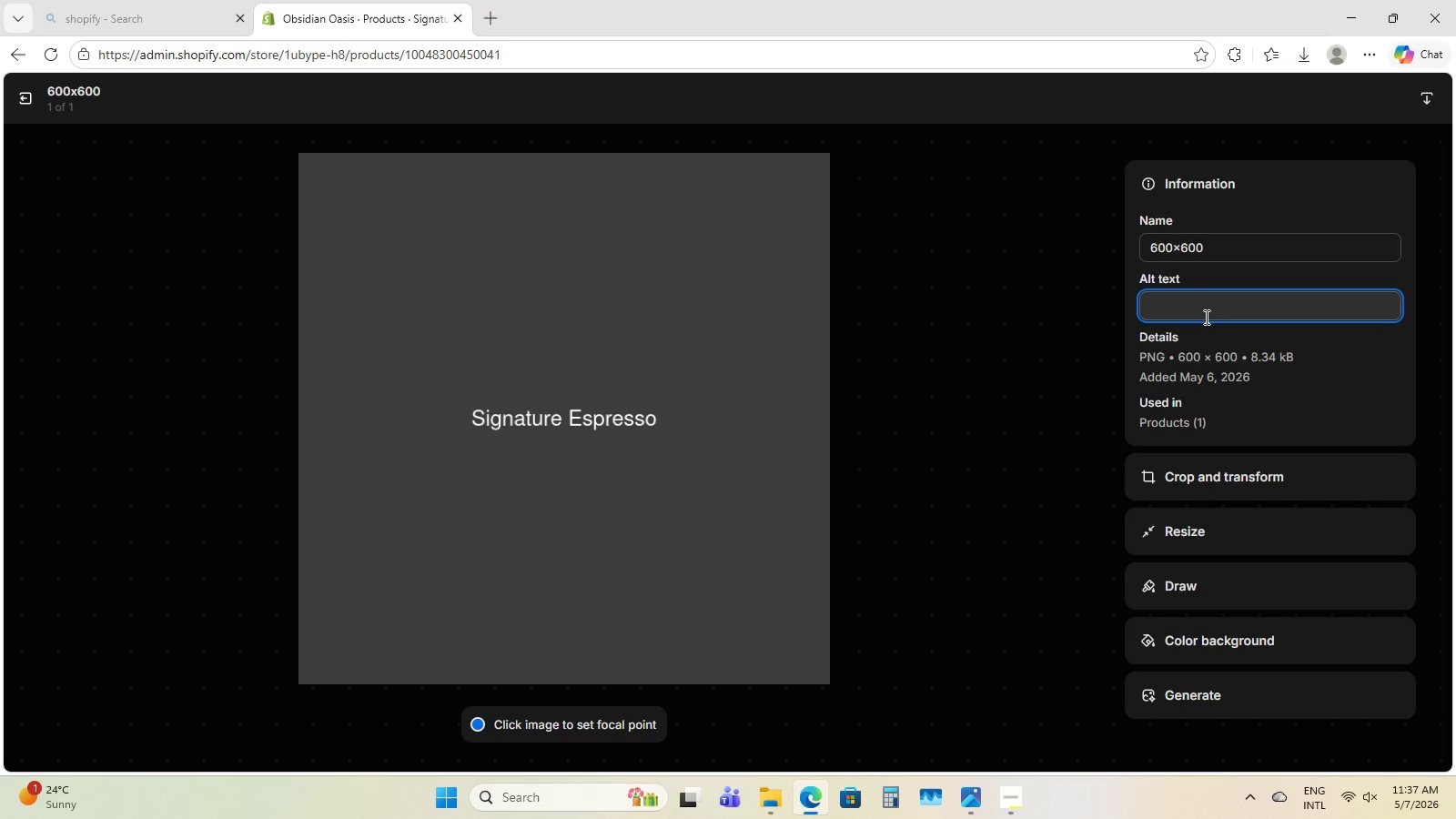 
hold_key(key=ShiftLeft, duration=0.61)
 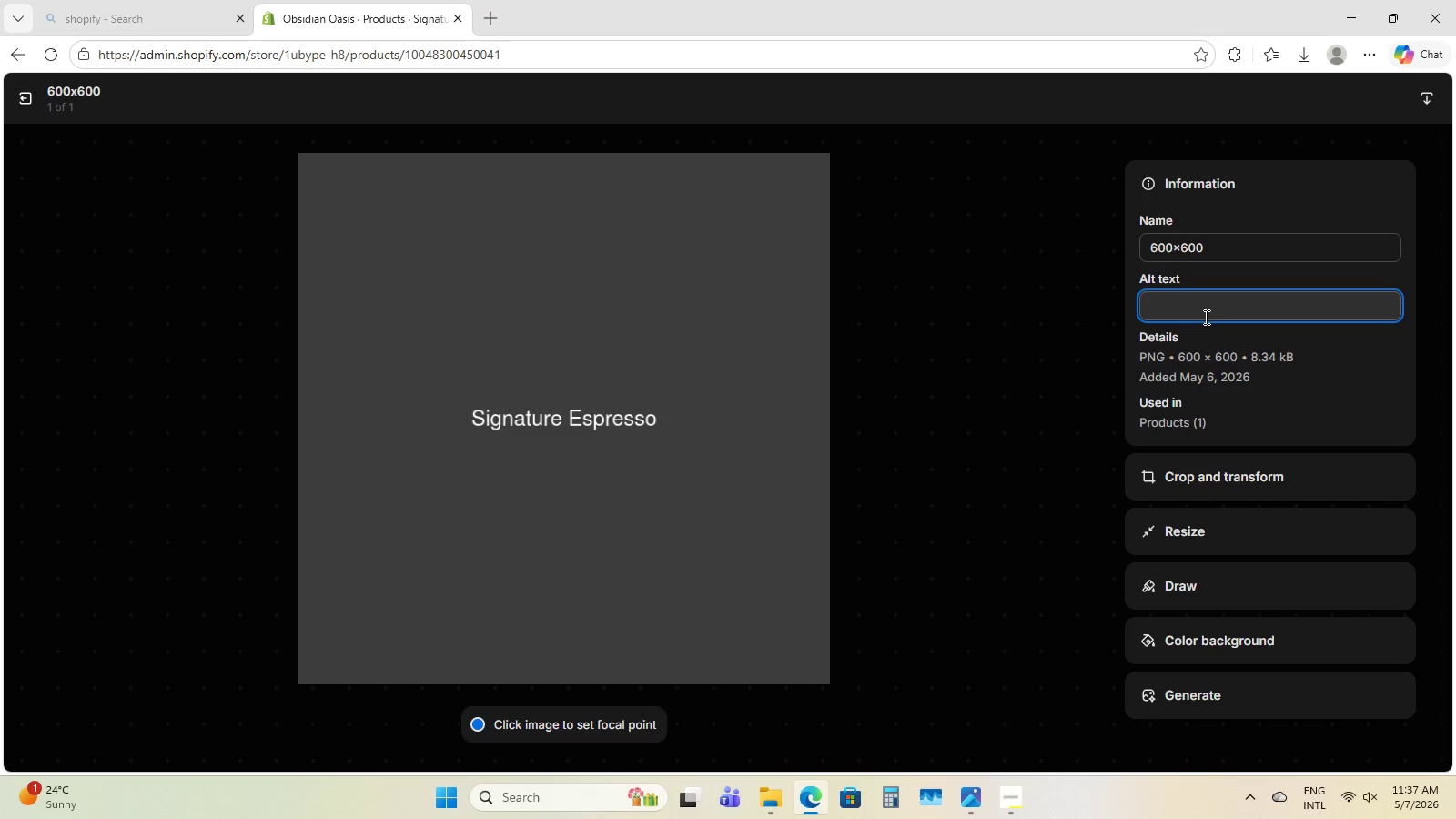 
type(co)
key(Backspace)
 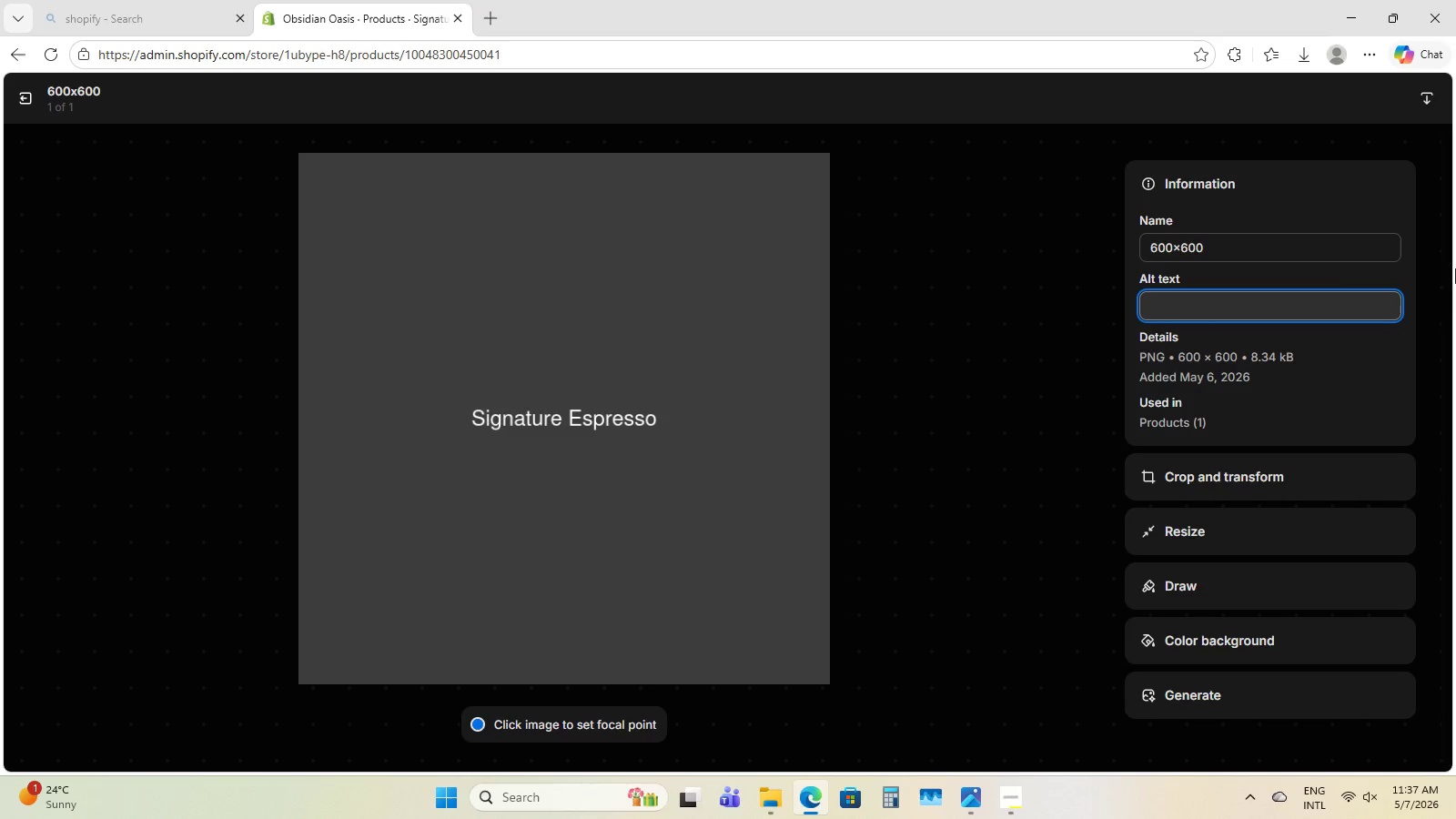 
left_click([1237, 300])
 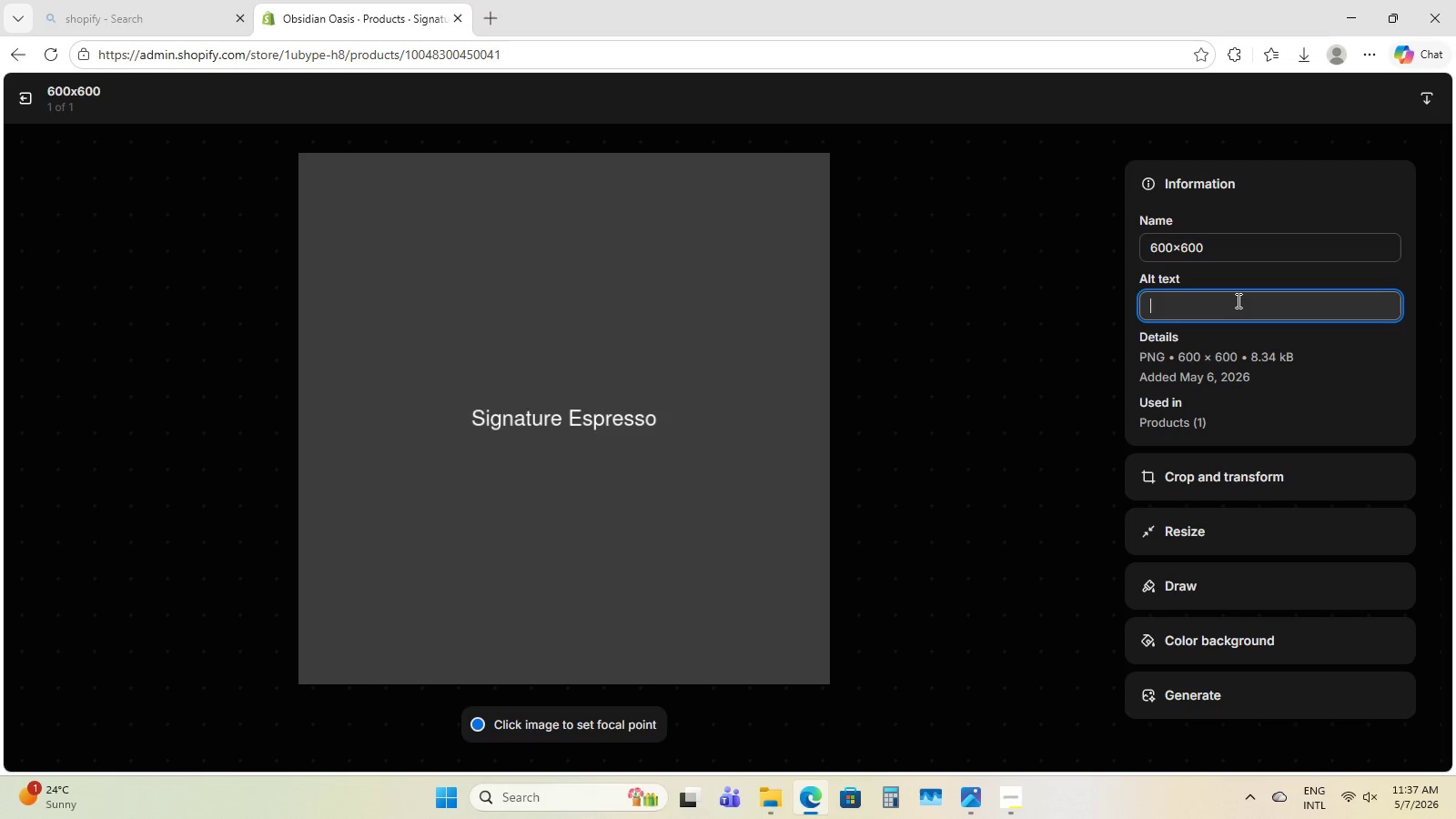 
type(clos )
key(Backspace)
type(e-)
key(Backspace)
type(-up of rich sigature Espresso beans with a slight oily sheen, emphasa)
key(Backspace)
type(izing the artisan medium-dark roast and premium quality.)
 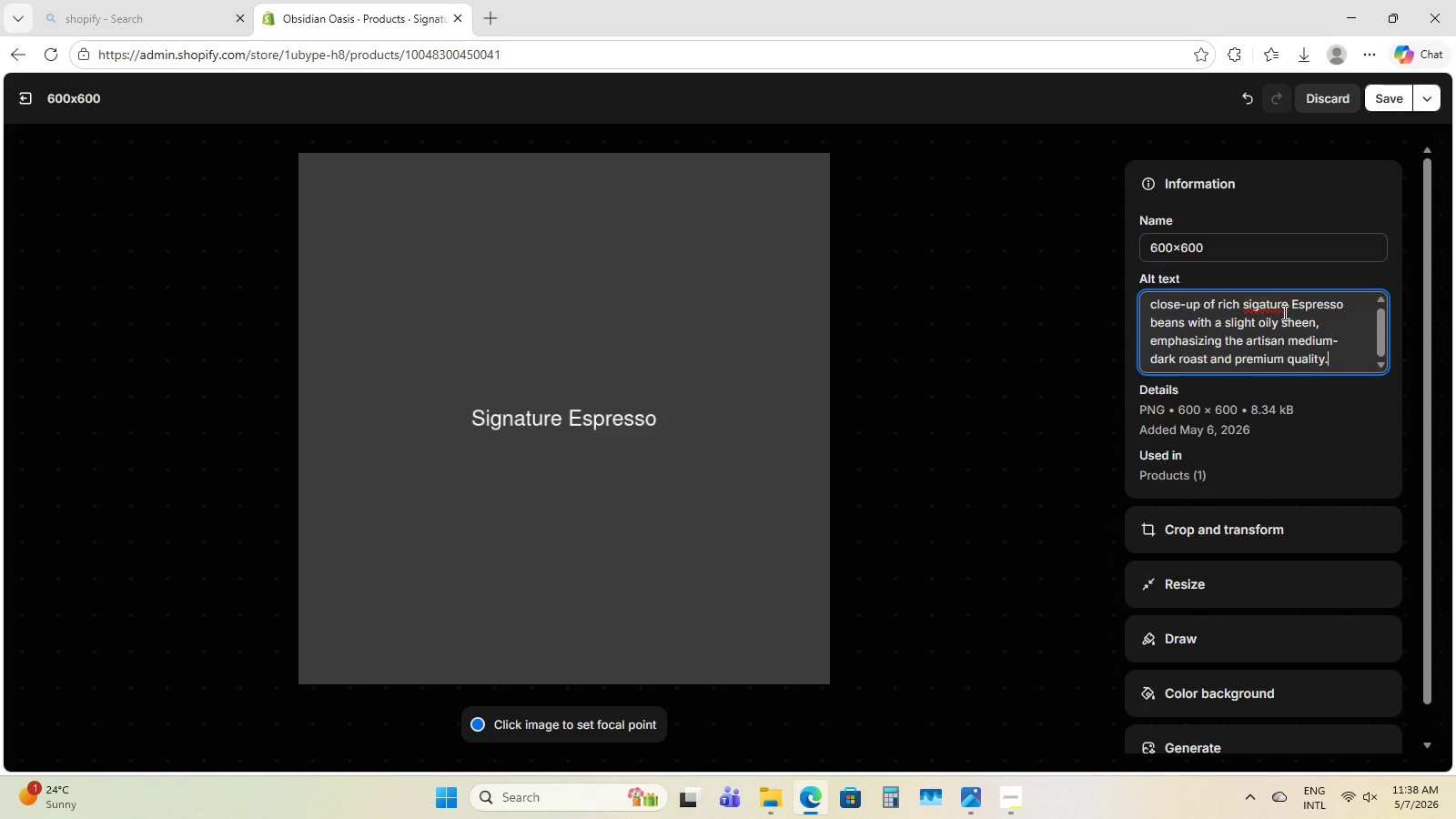 
left_click([1281, 308])
 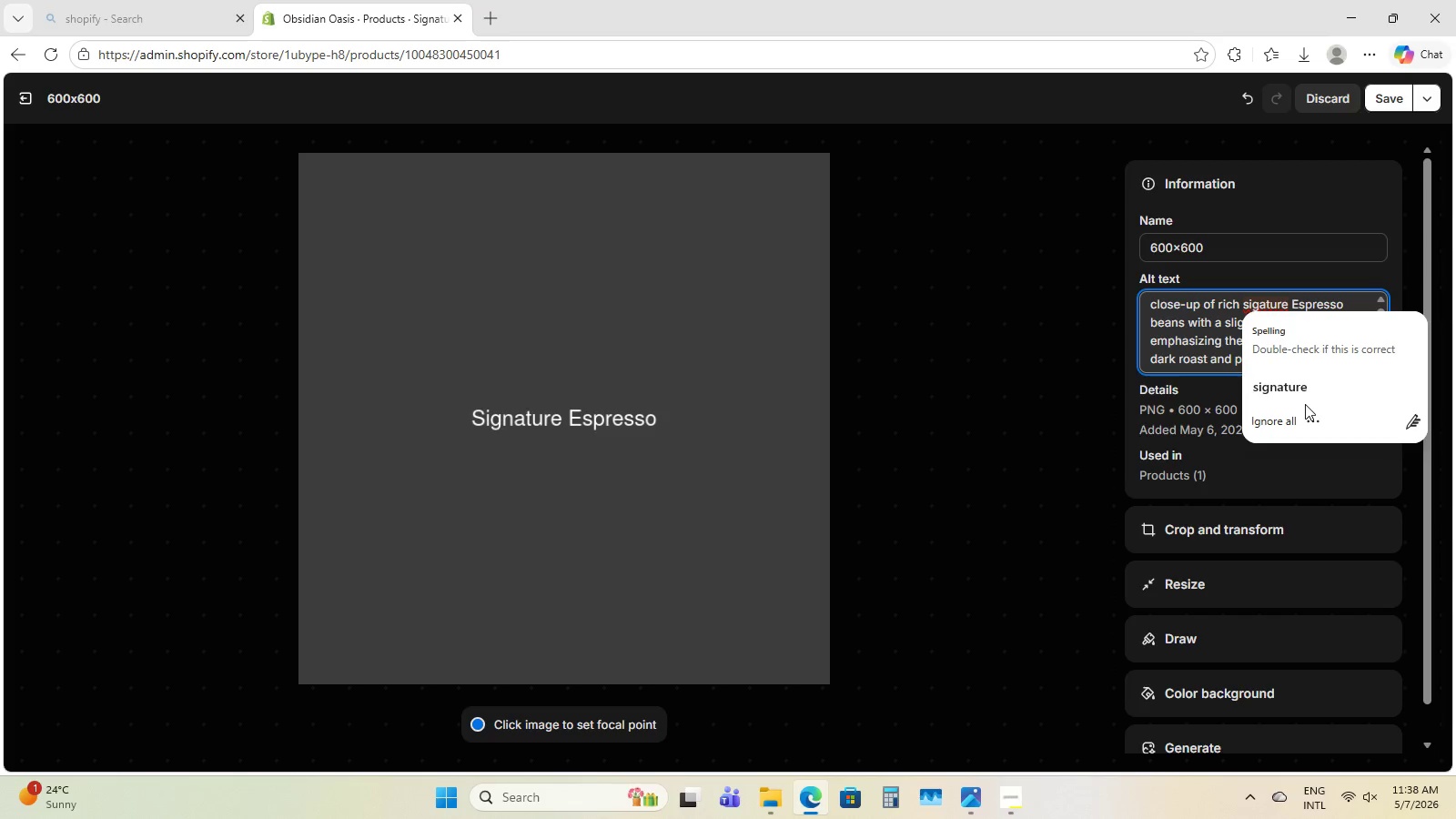 
left_click([1305, 389])
 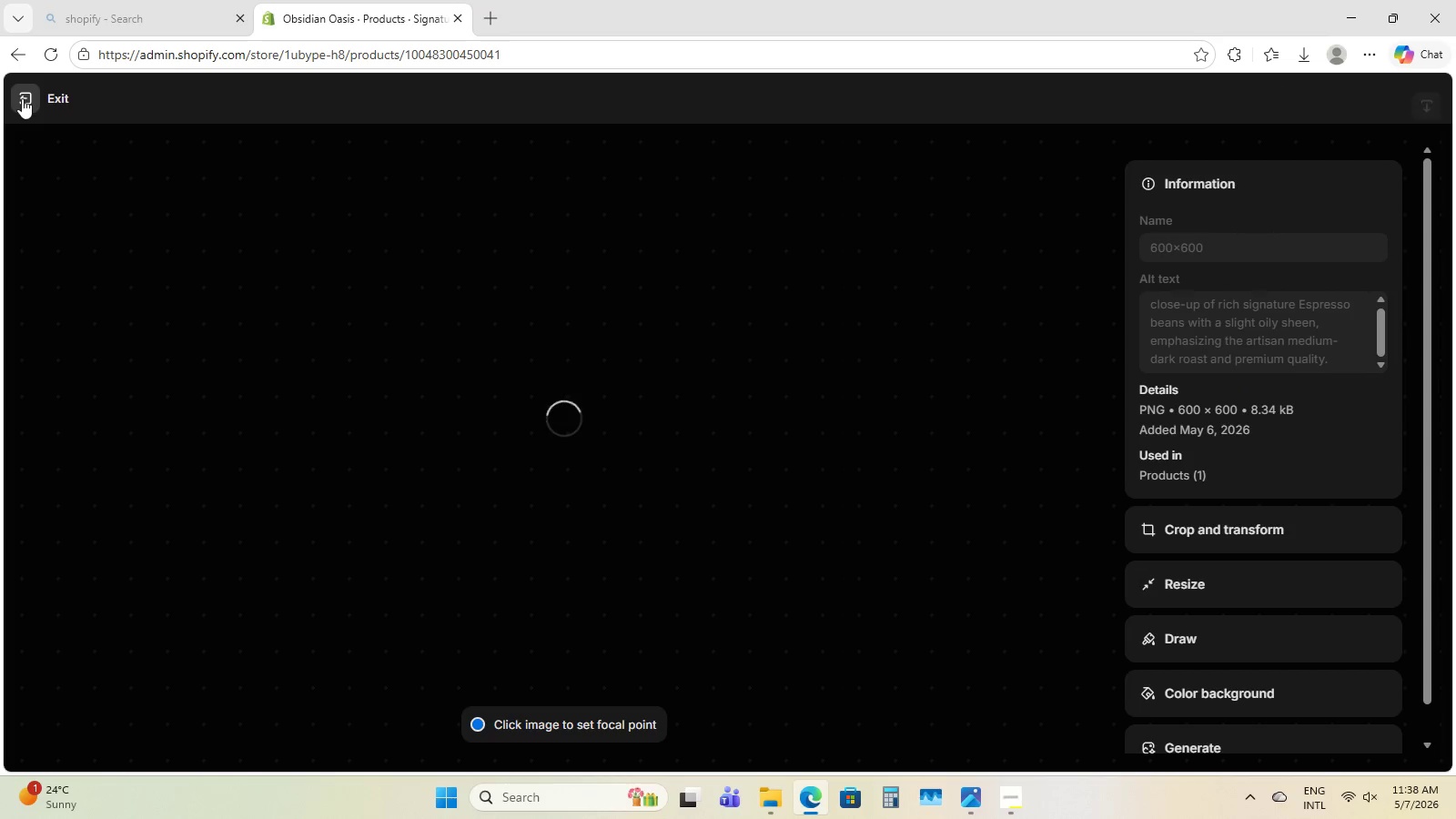 
left_click([22, 96])
 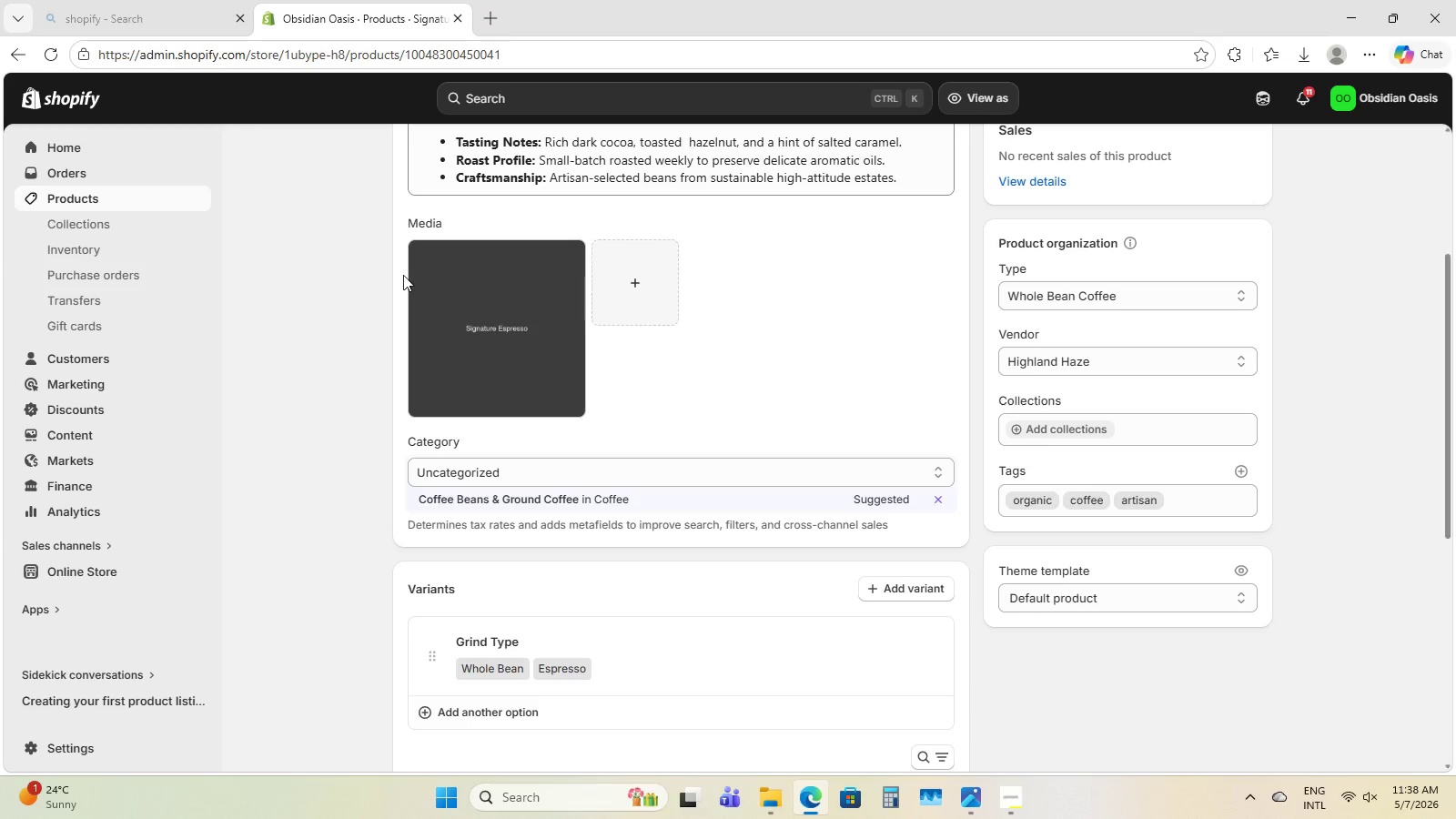 
scroll: coordinate [446, 296], scroll_direction: up, amount: 4.0
 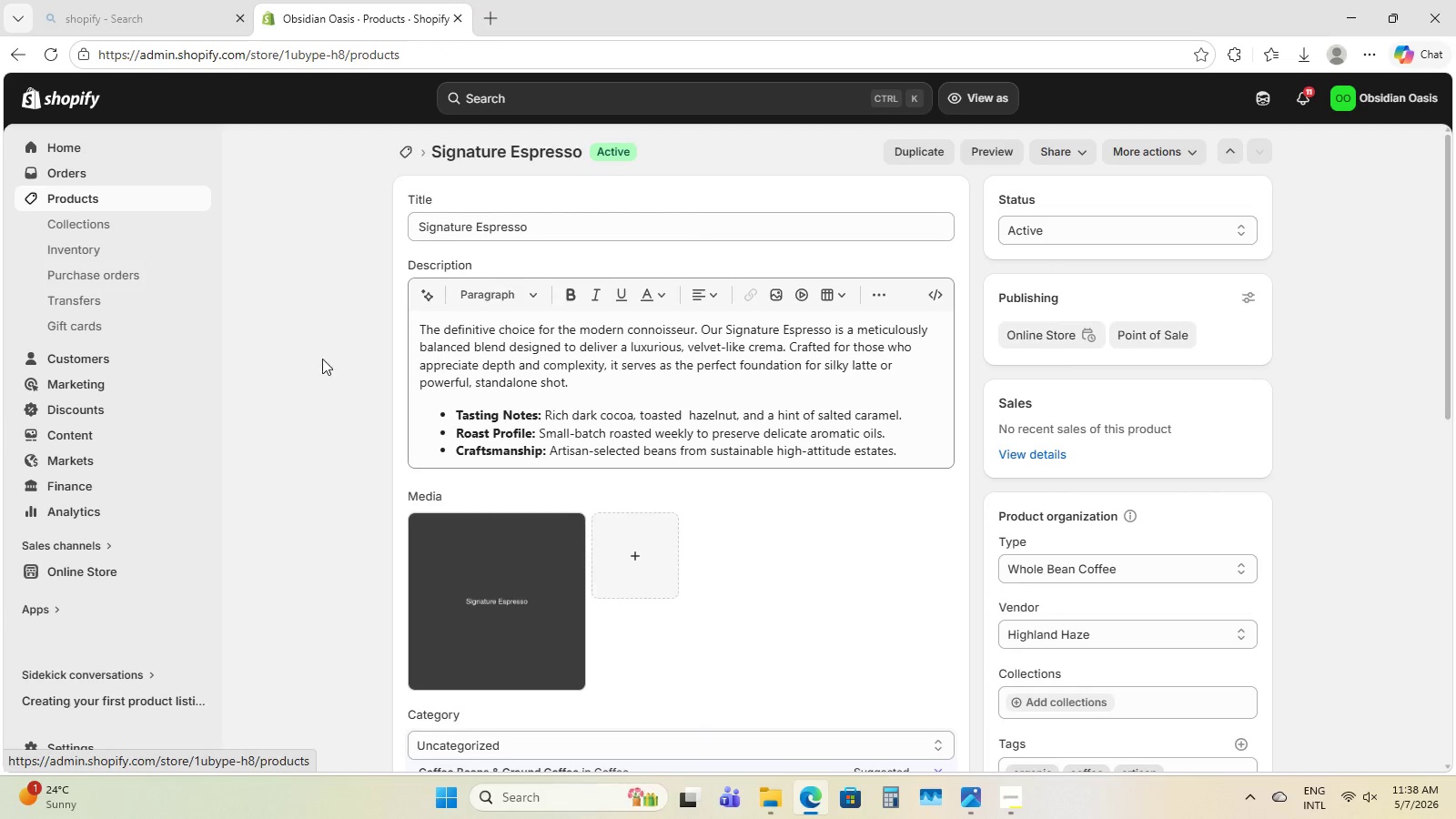 
scroll: coordinate [575, 490], scroll_direction: down, amount: 4.0
 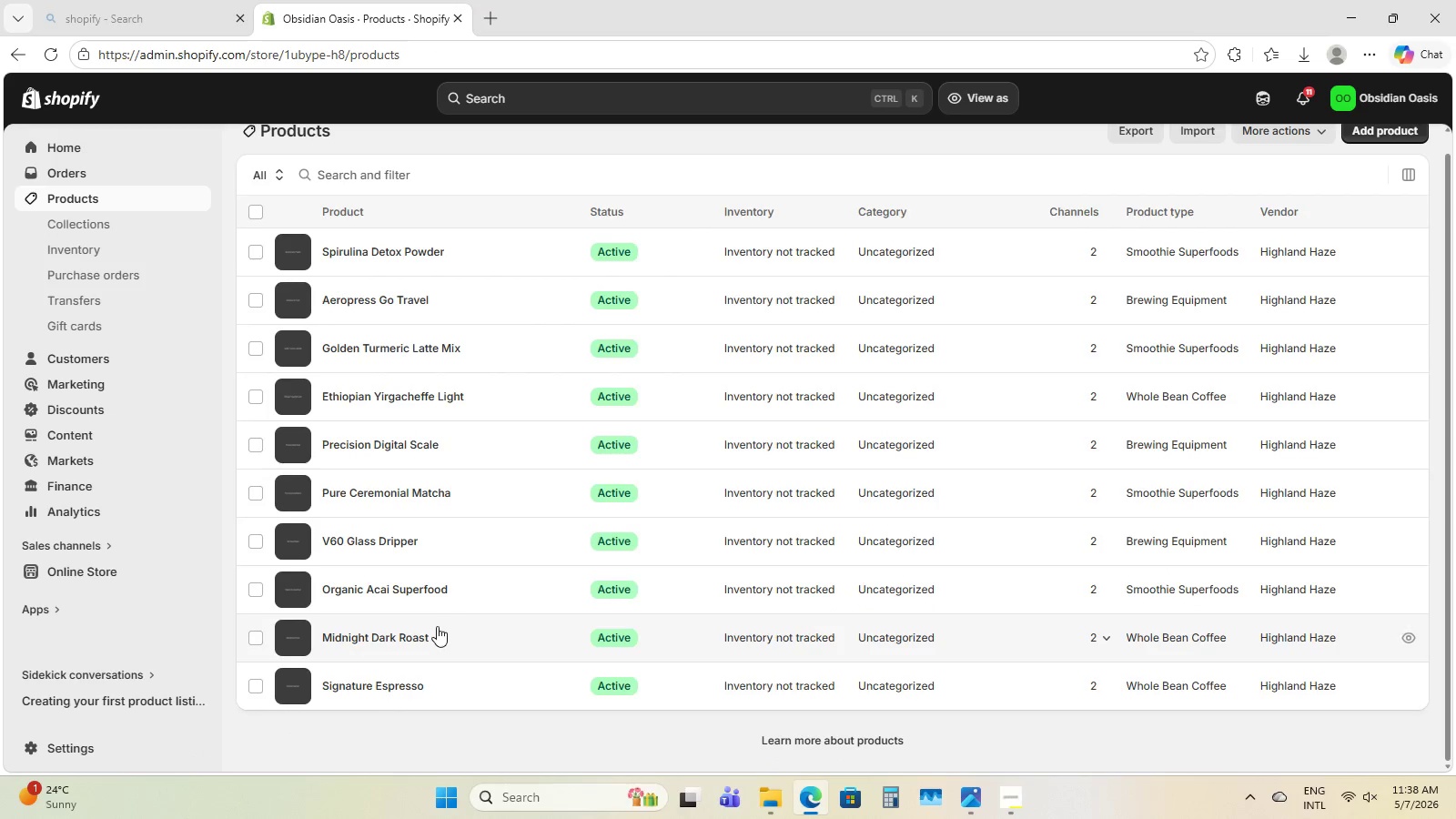 
left_click([413, 634])
 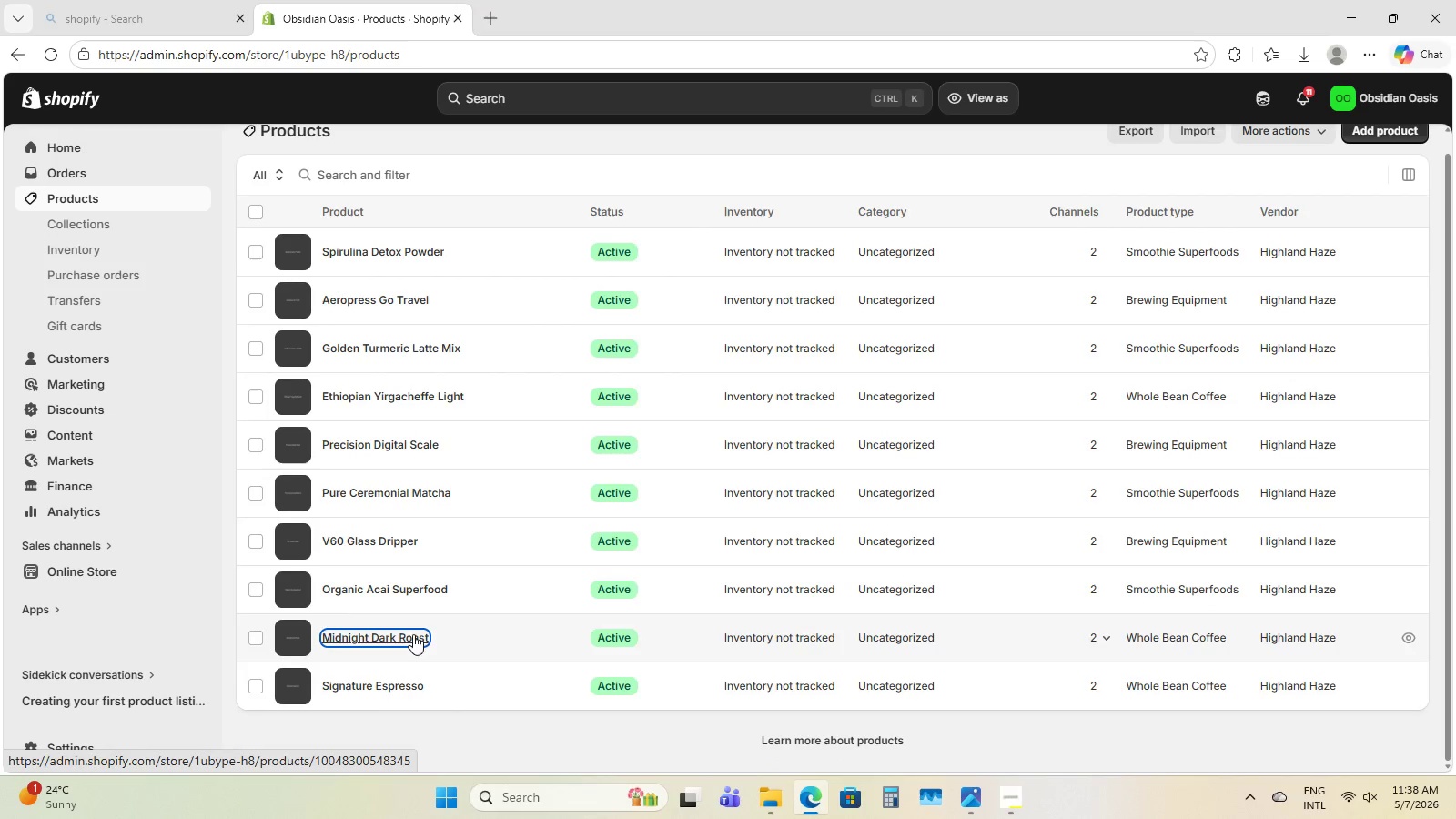 
mouse_move([435, 634])
 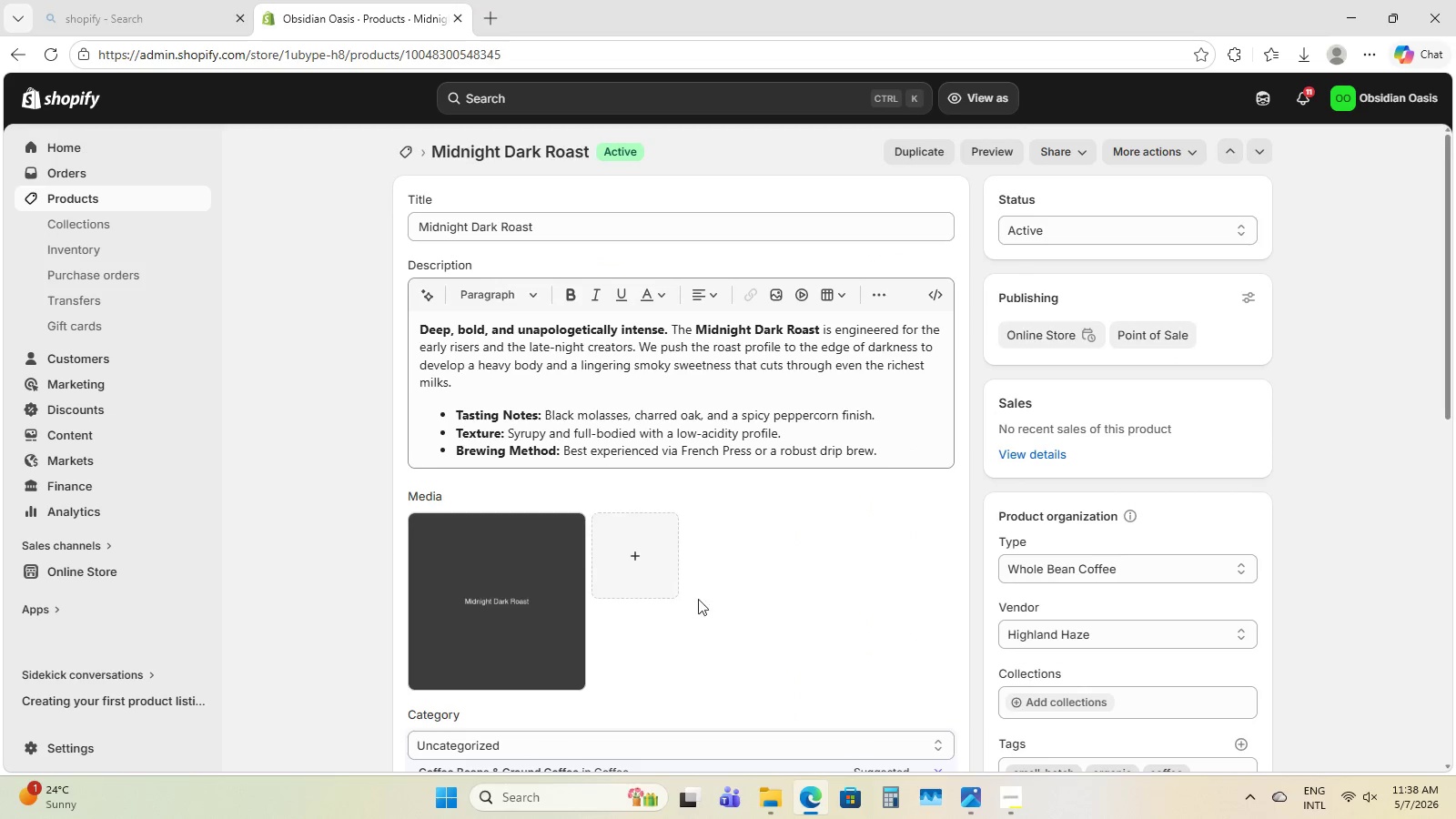 
scroll: coordinate [608, 588], scroll_direction: down, amount: 2.0
 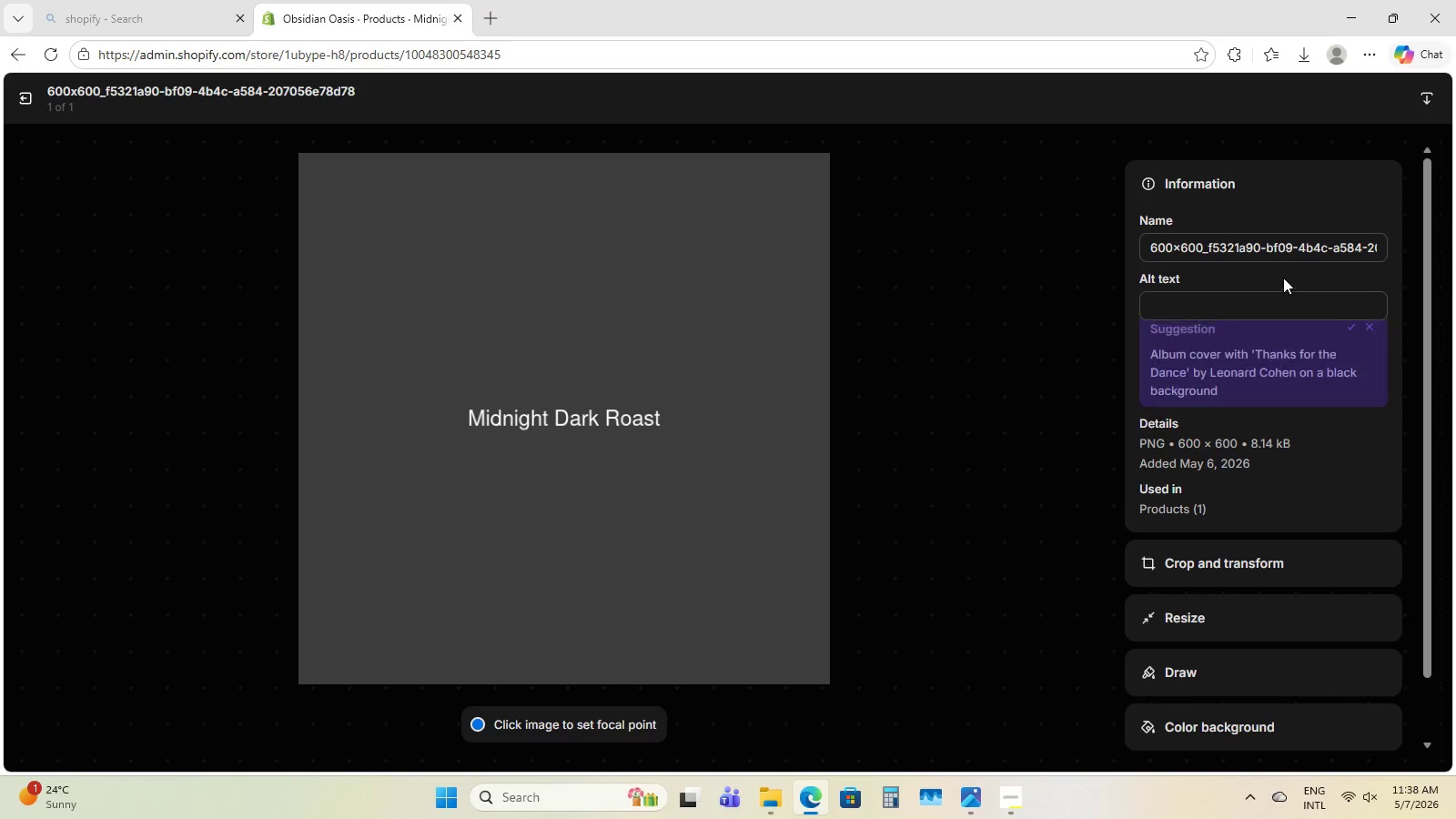 
left_click([1234, 299])
 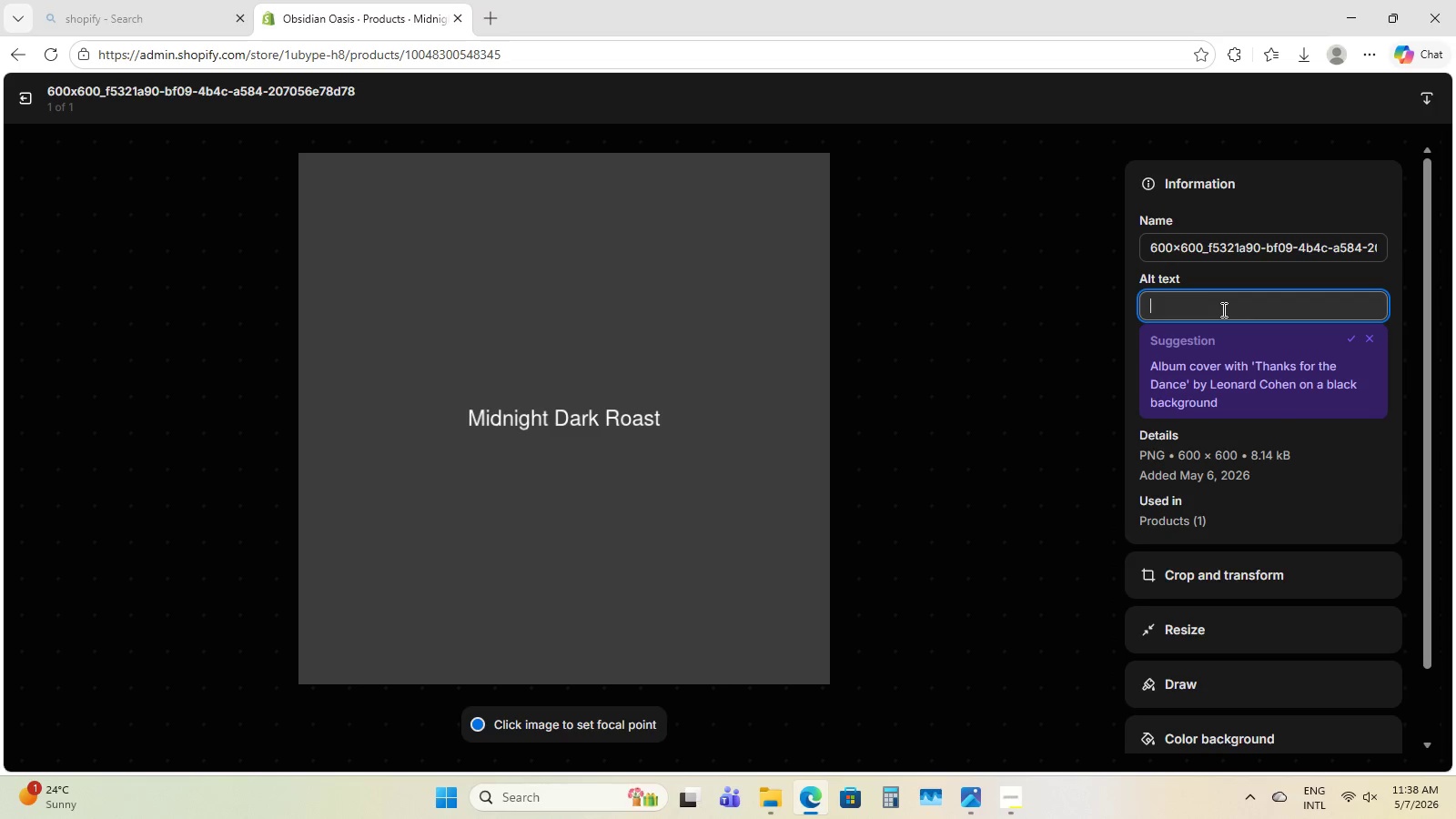 
type(Fine-textured, deep purple Organi )
key(Backspace)
type(c Acai powder ina minimalist bowl, highlighy)
key(Backspace)
type(ting its vibriant natural color and nutrient )
key(Backspace)
type(-dense quality.)
 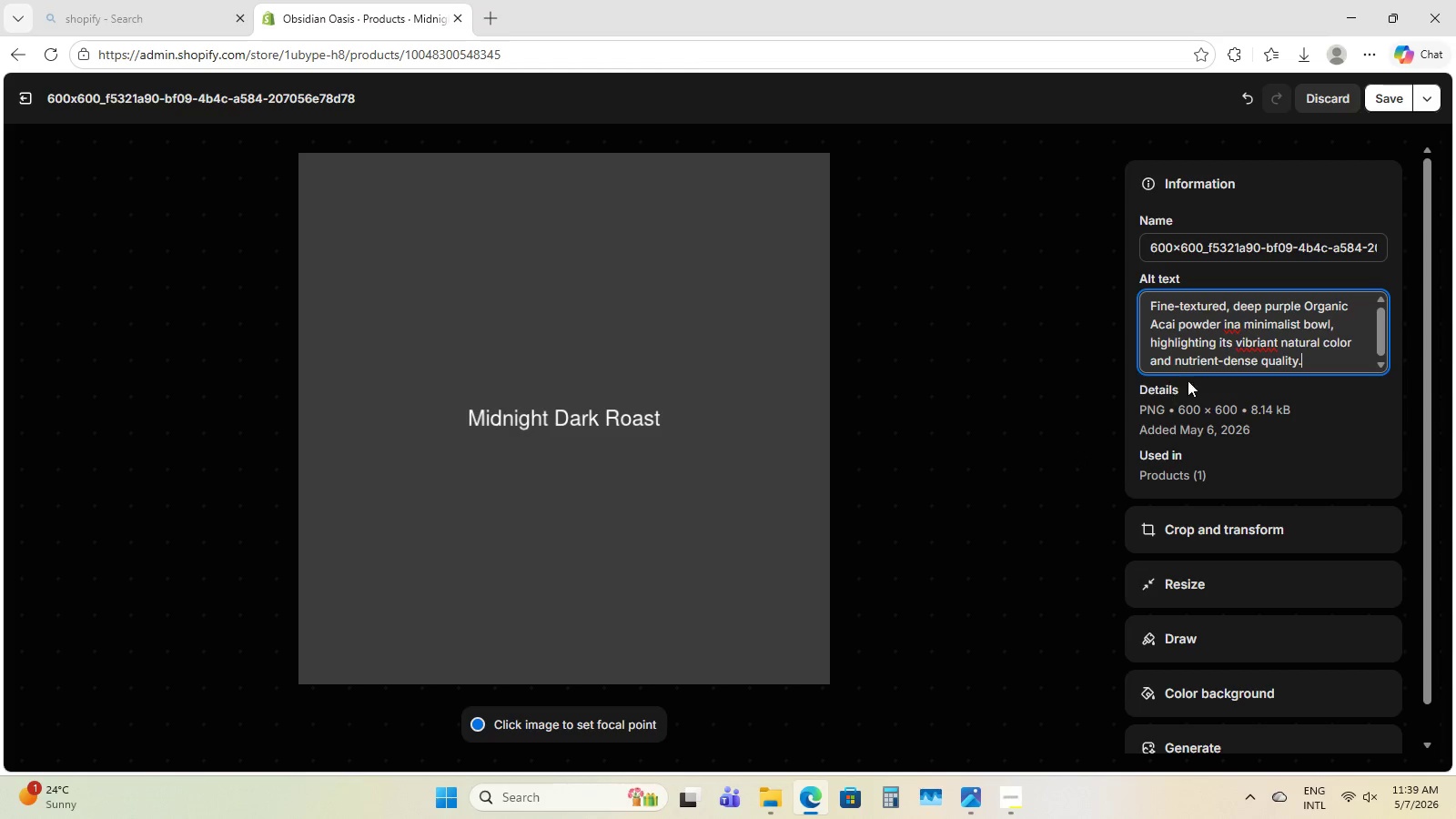 
left_click([1252, 345])
 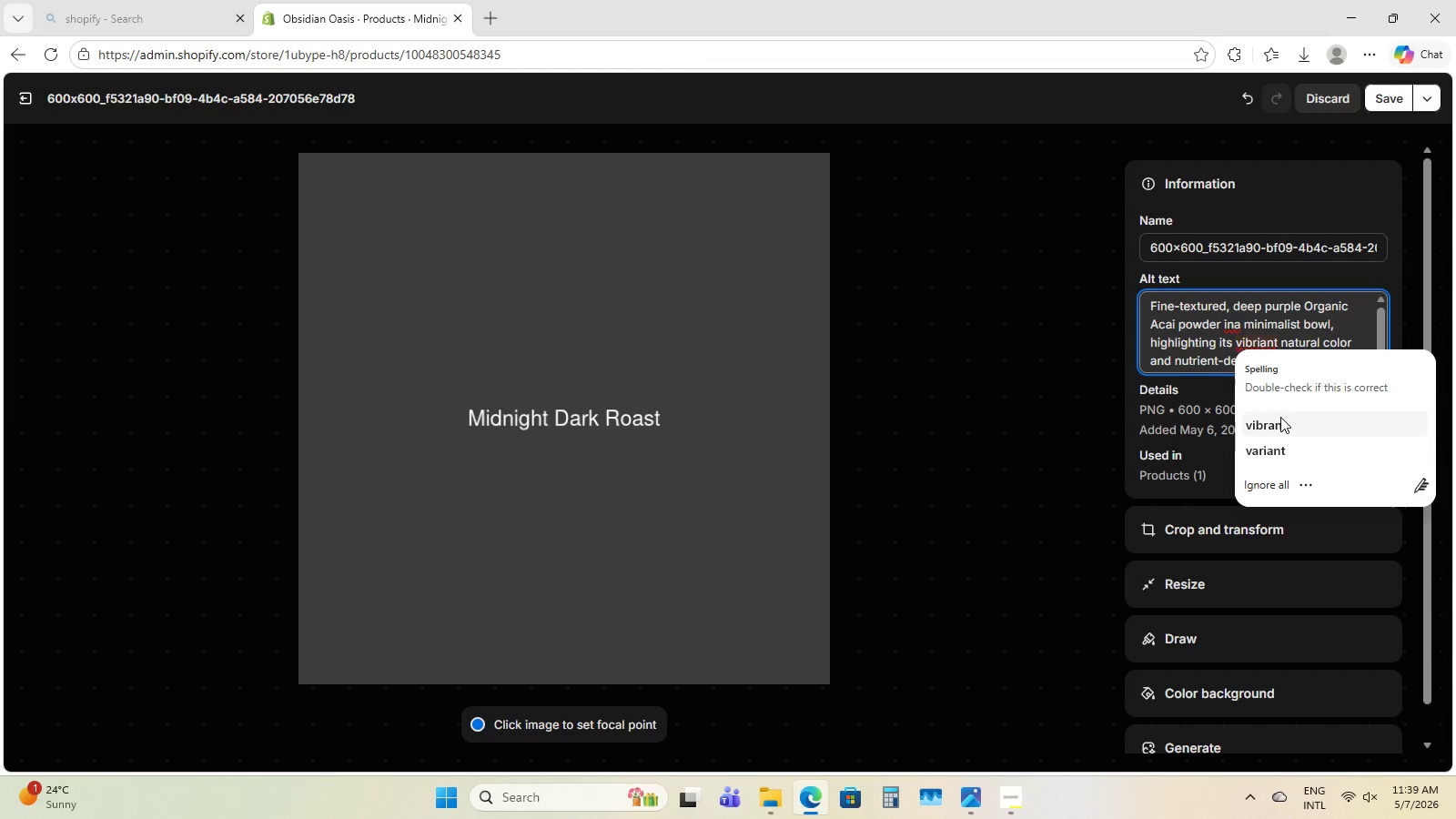 
left_click([1280, 417])
 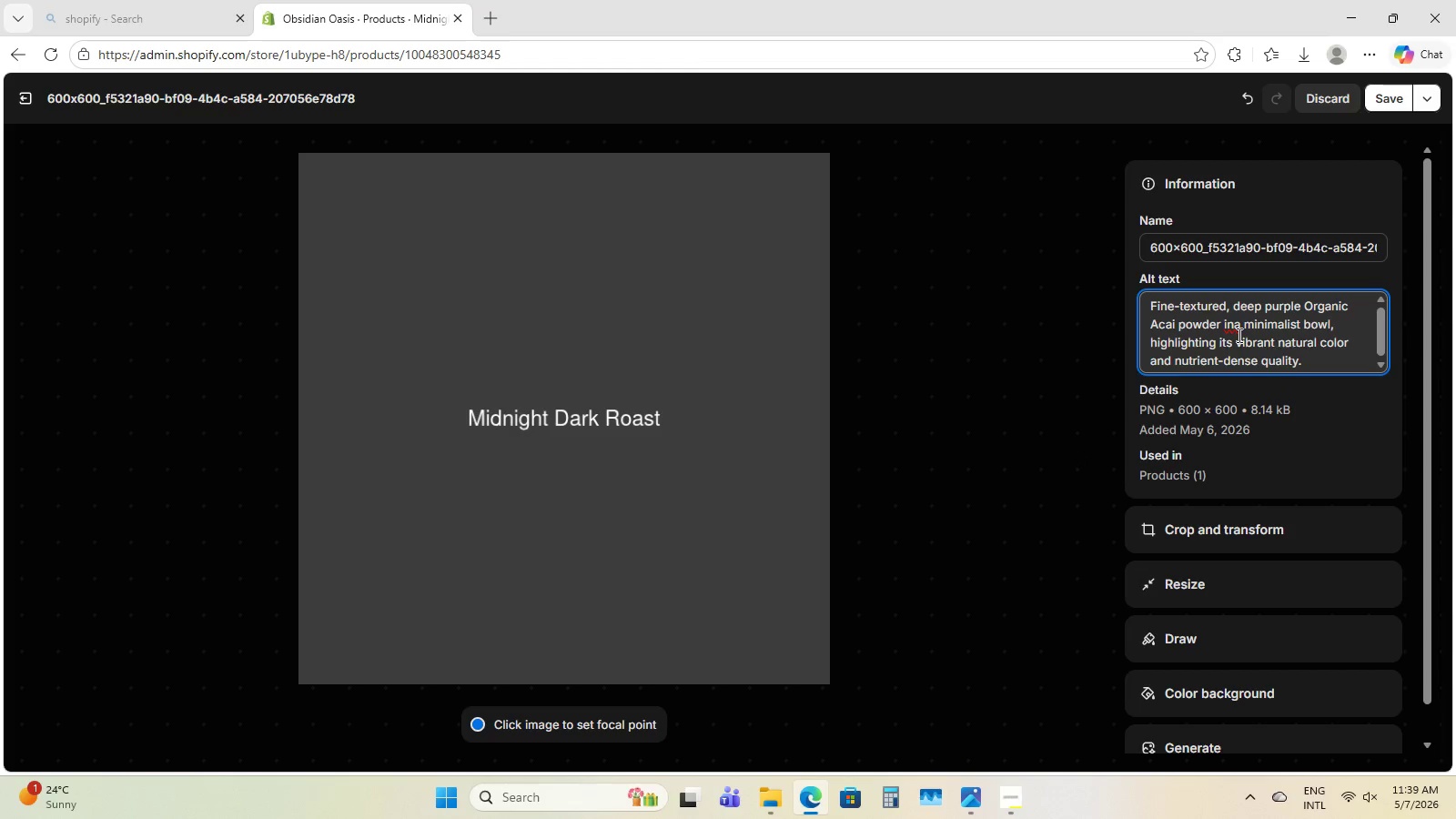 
left_click([1237, 328])
 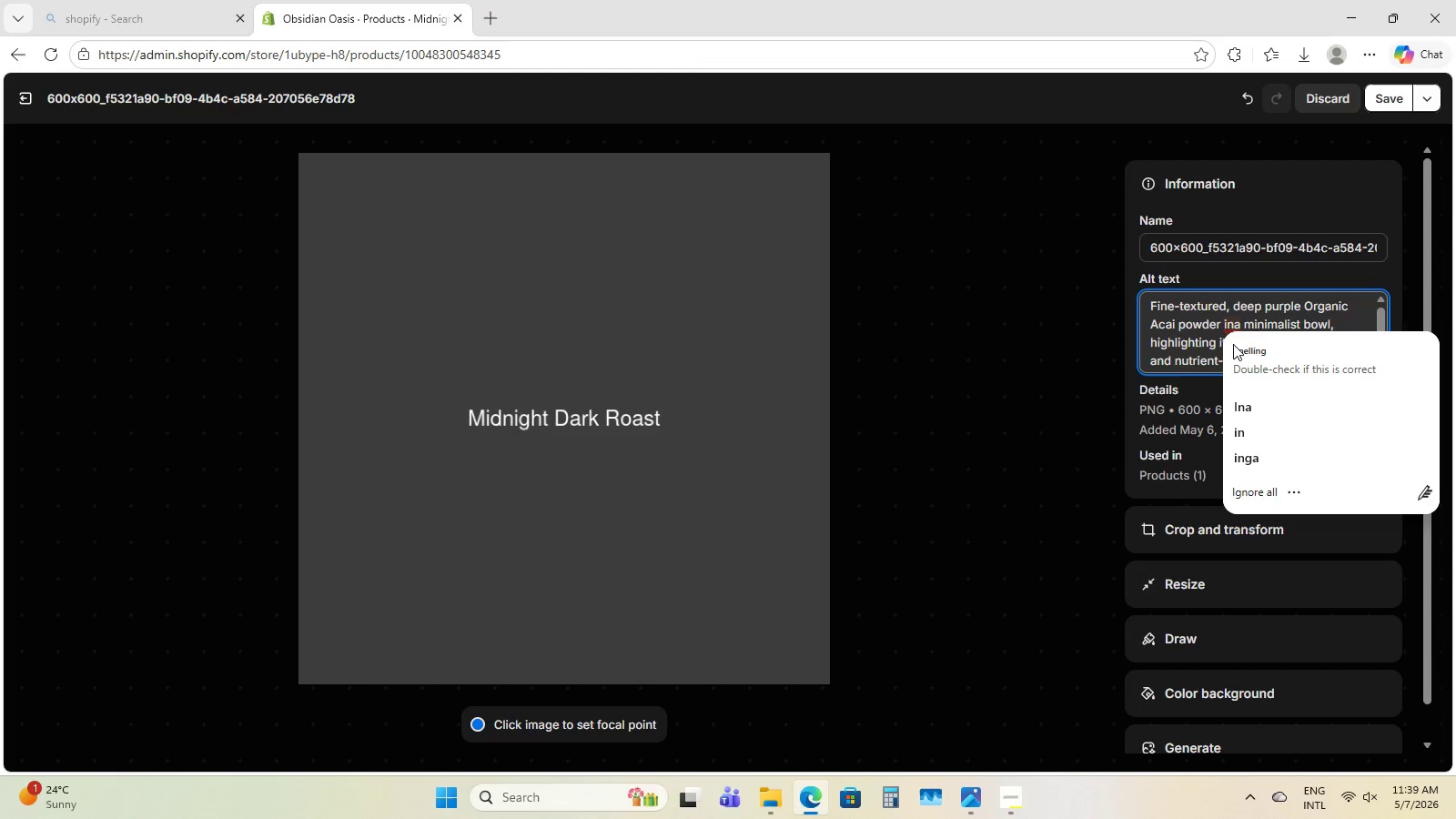 
key(Space)
 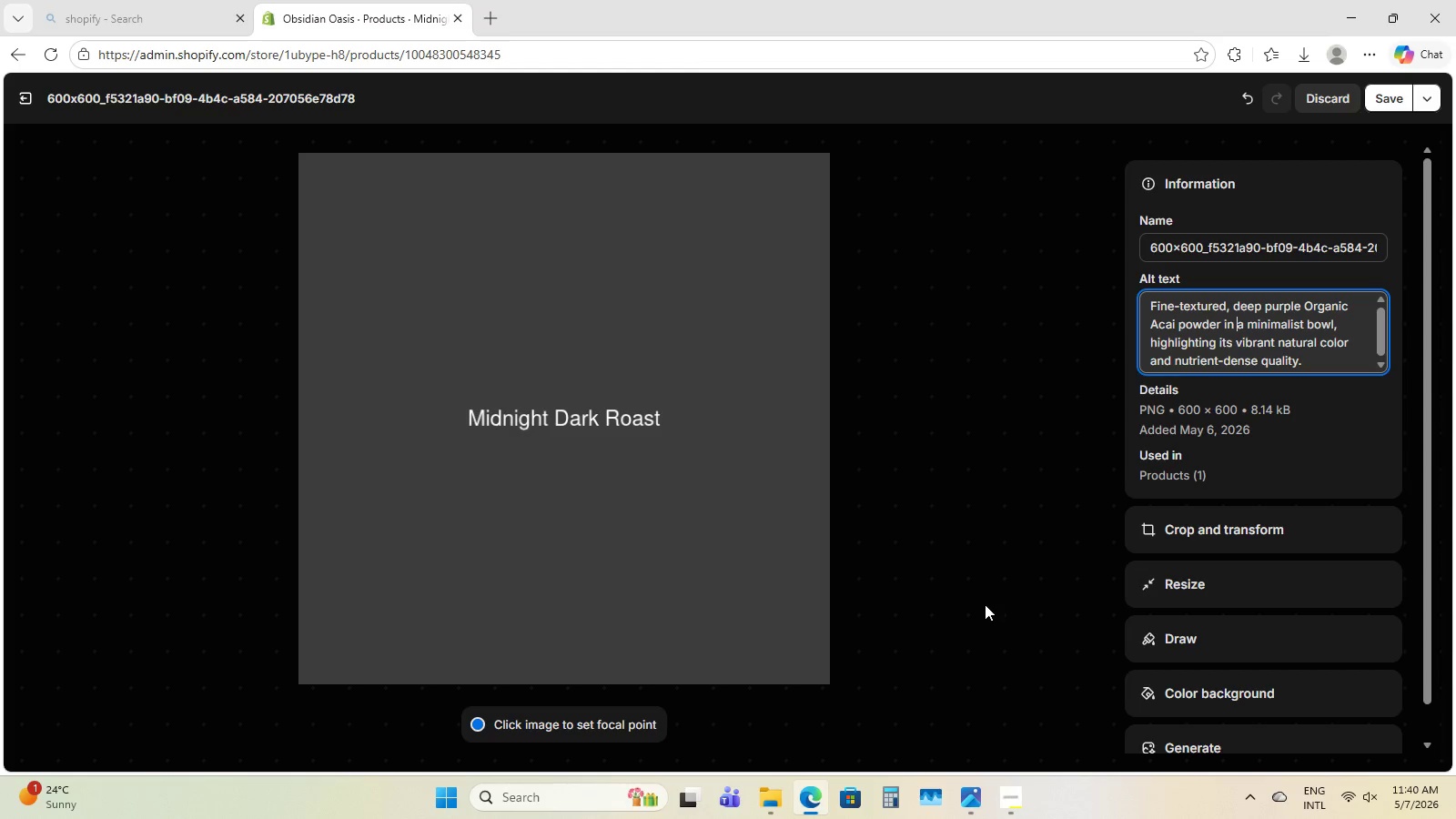 
wait(84.94)
 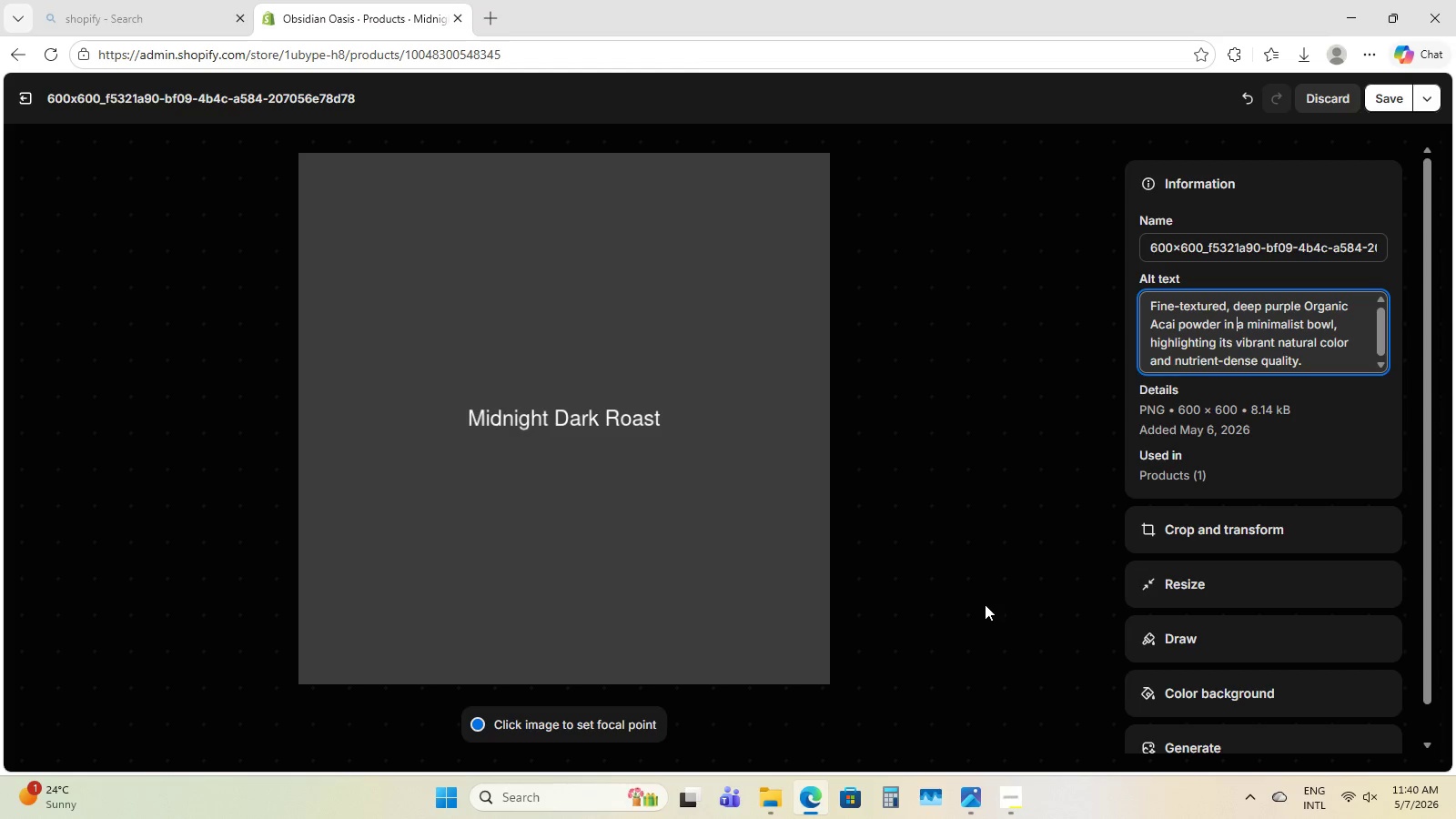 
left_click([1363, 333])
 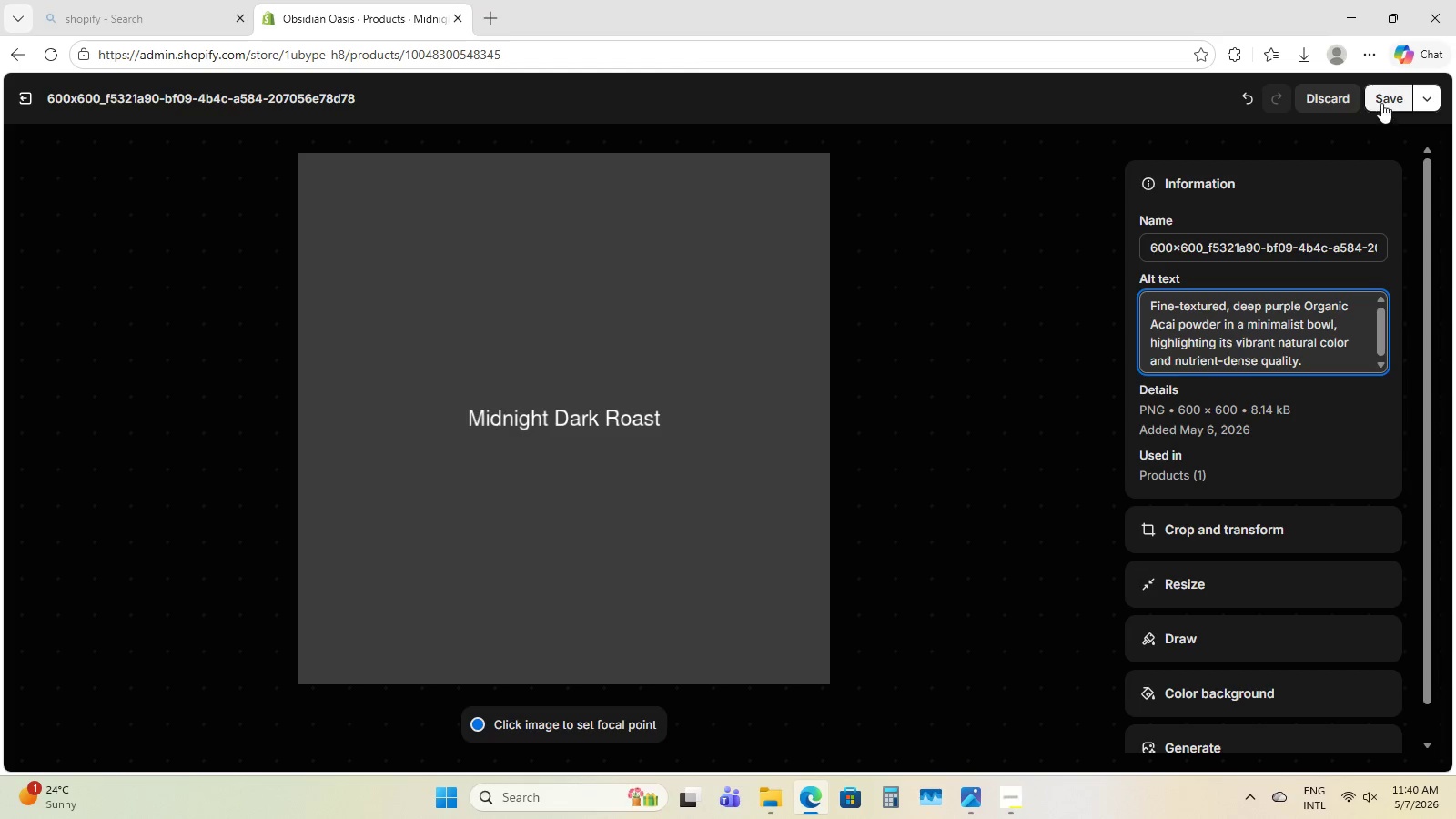 
left_click([1385, 97])
 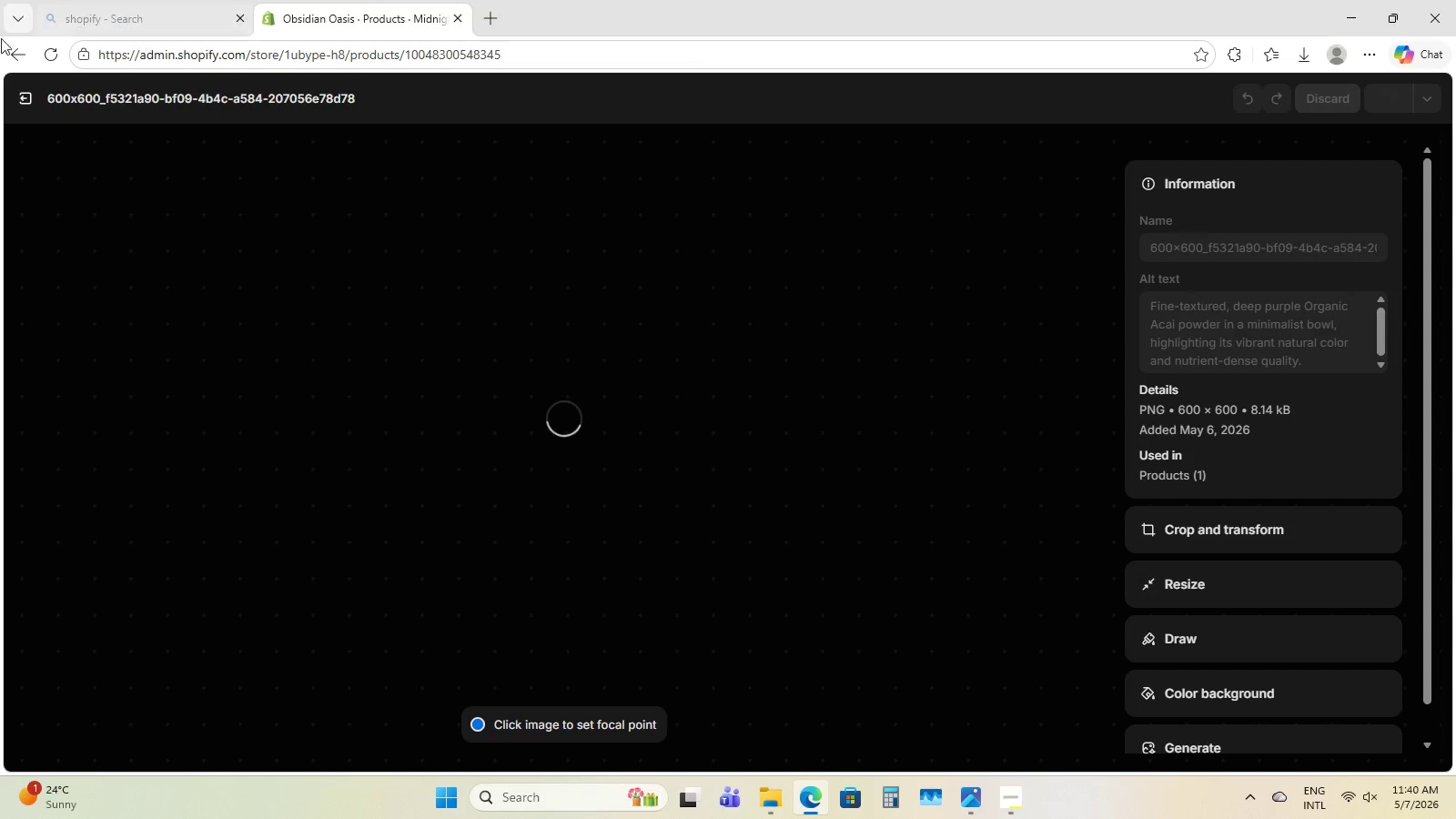 
left_click([17, 109])
 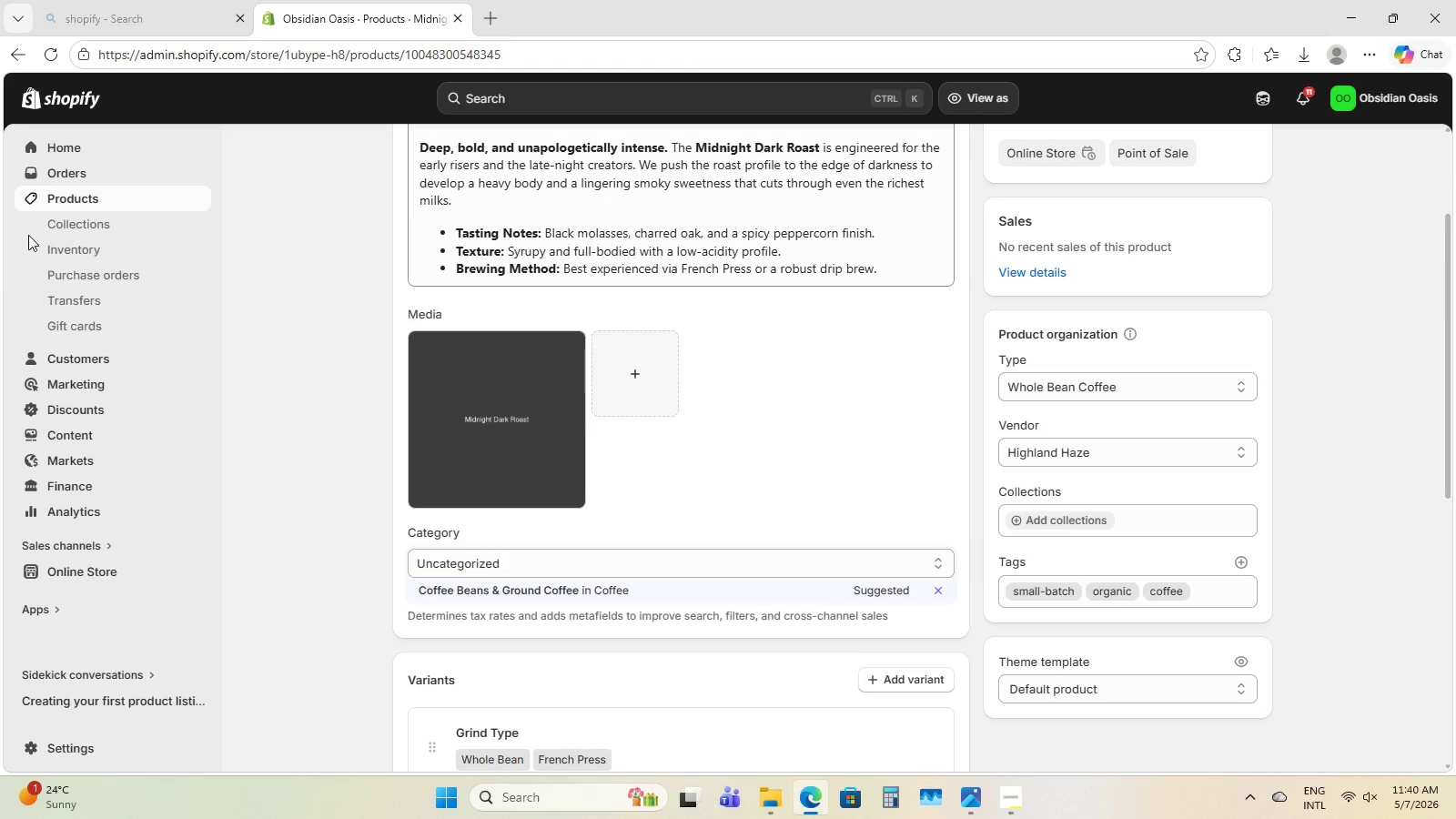 
left_click([83, 194])
 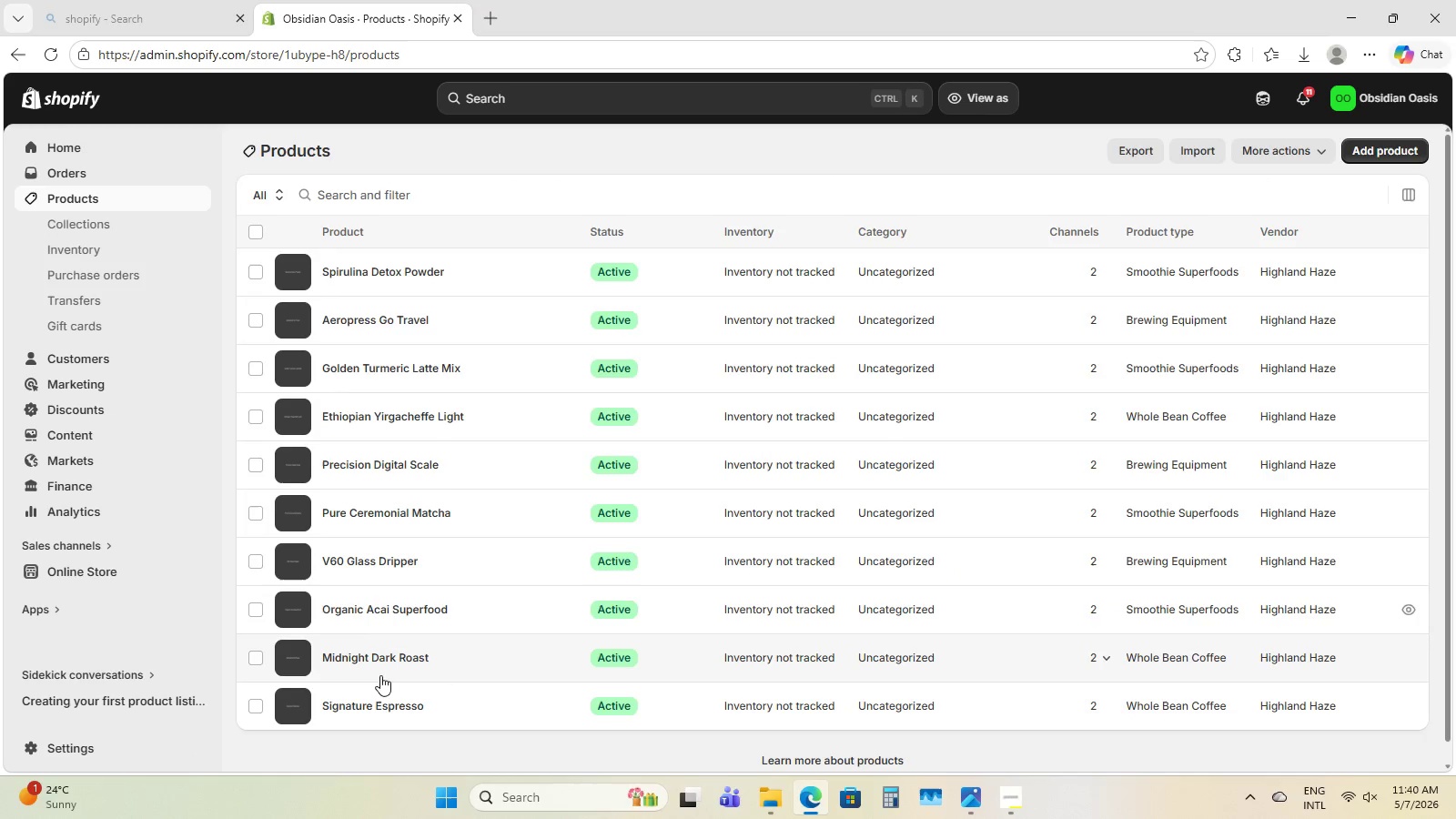 
left_click([368, 613])
 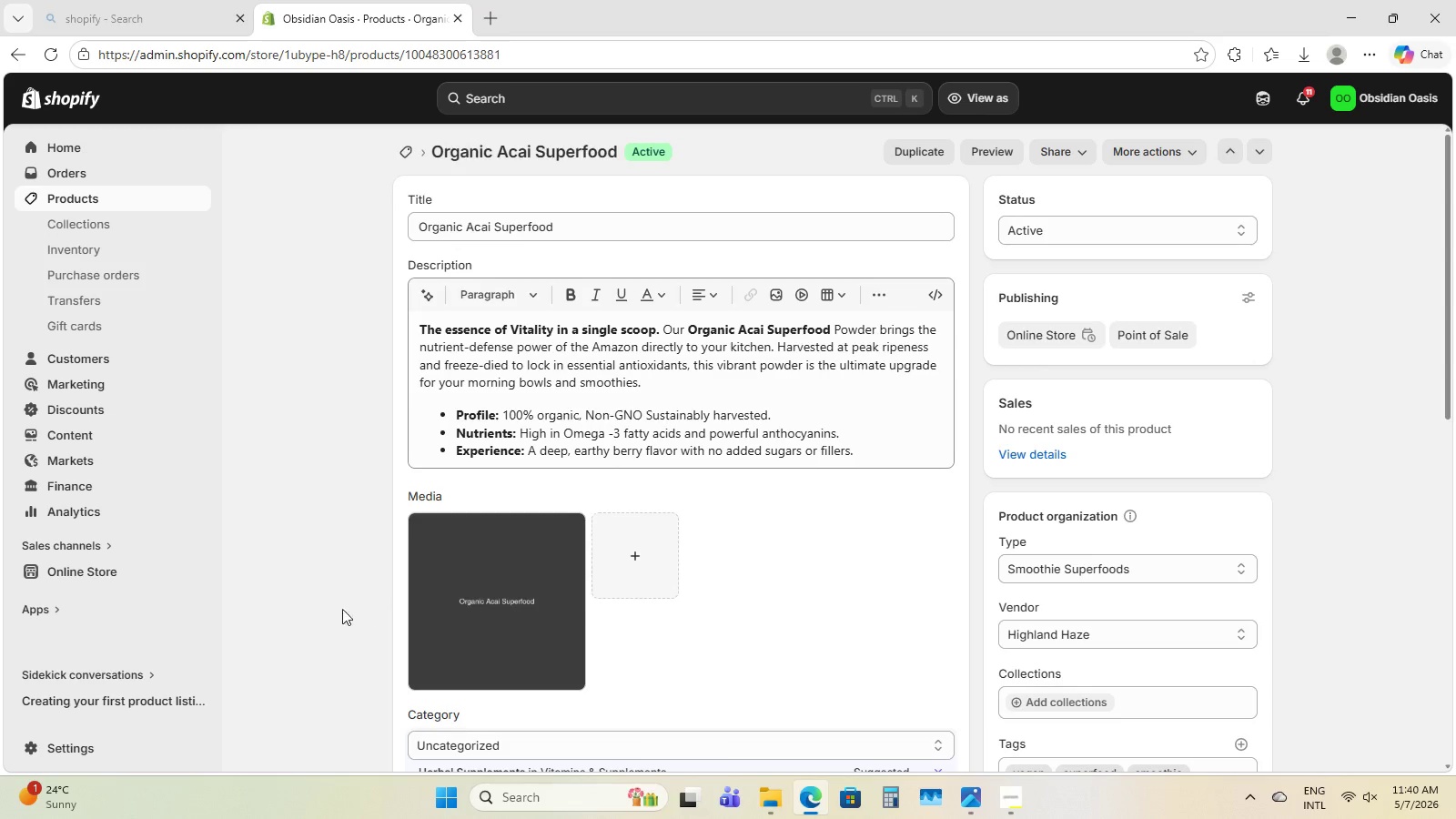 
left_click([478, 631])
 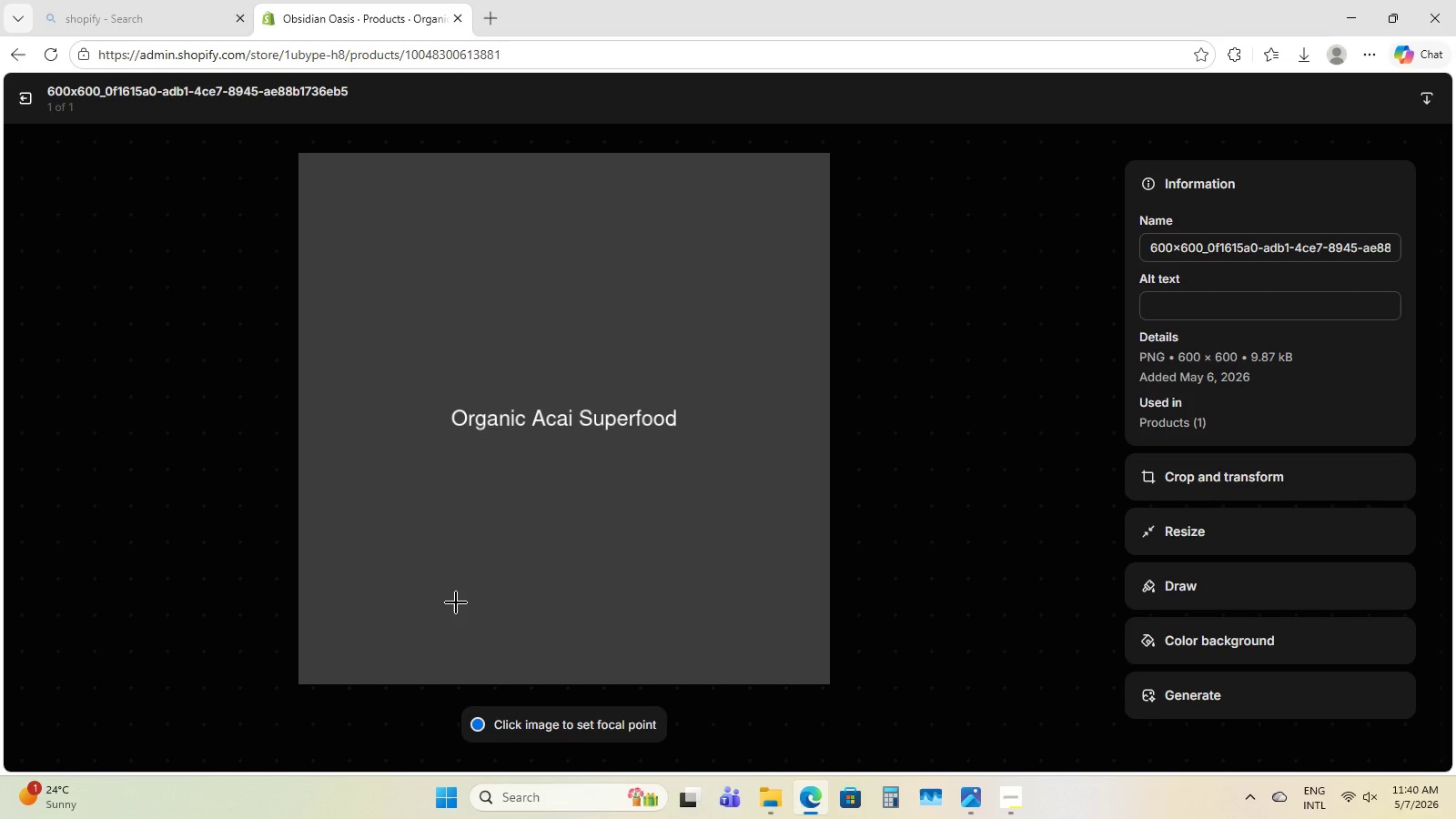 
wait(17.86)
 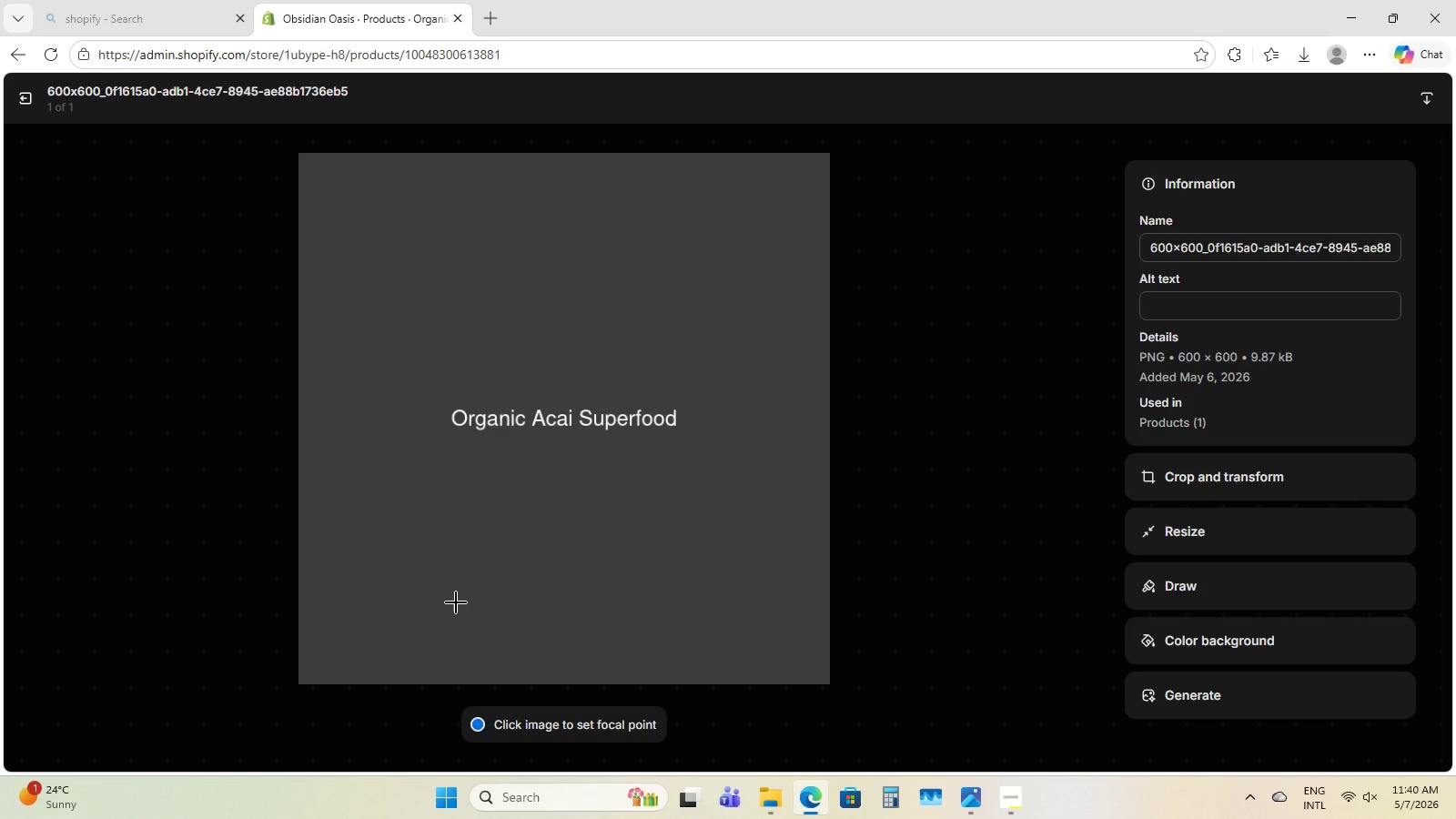 
left_click([1244, 304])
 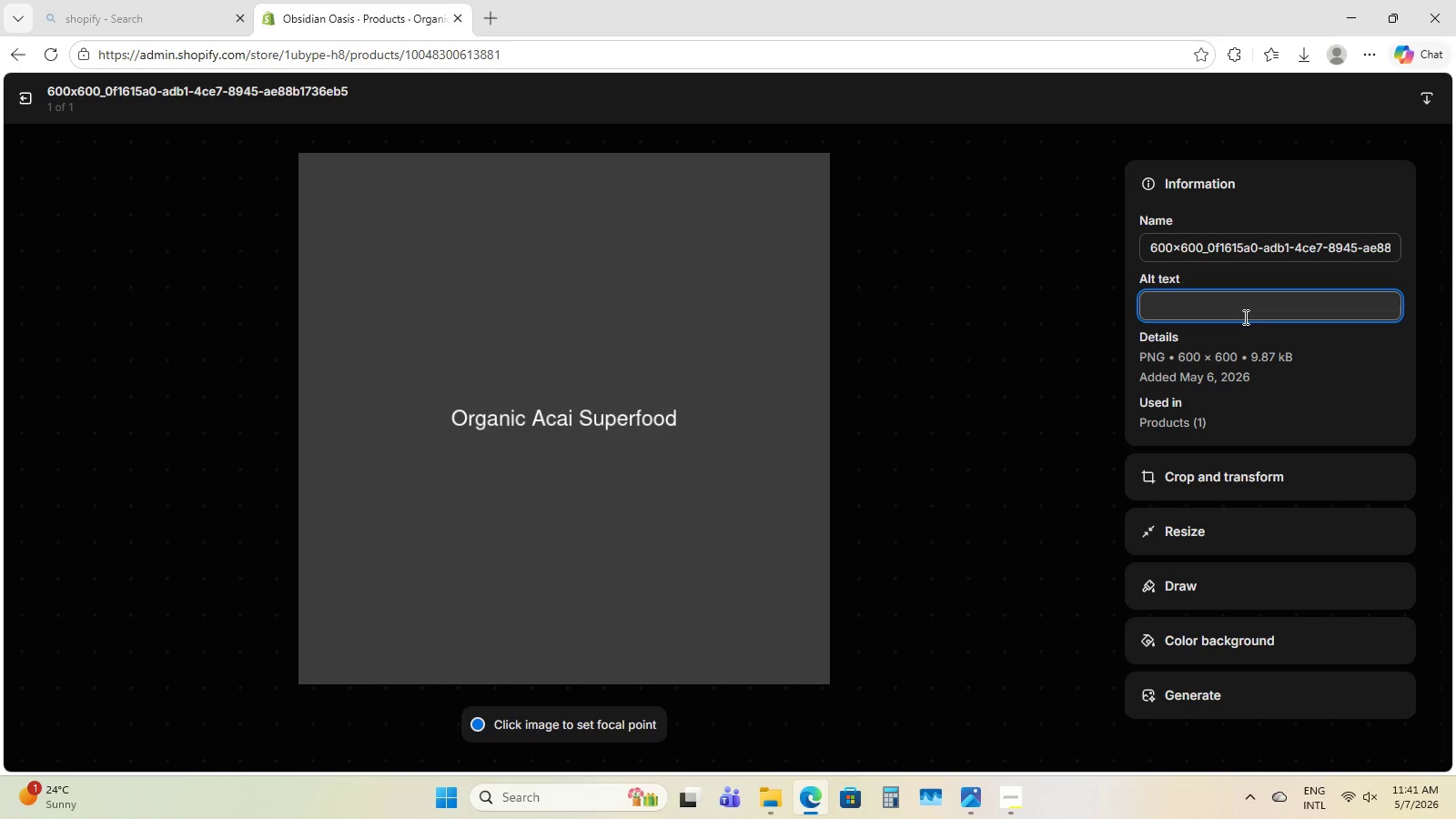 
hold_key(key=ShiftLeft, duration=0.69)
 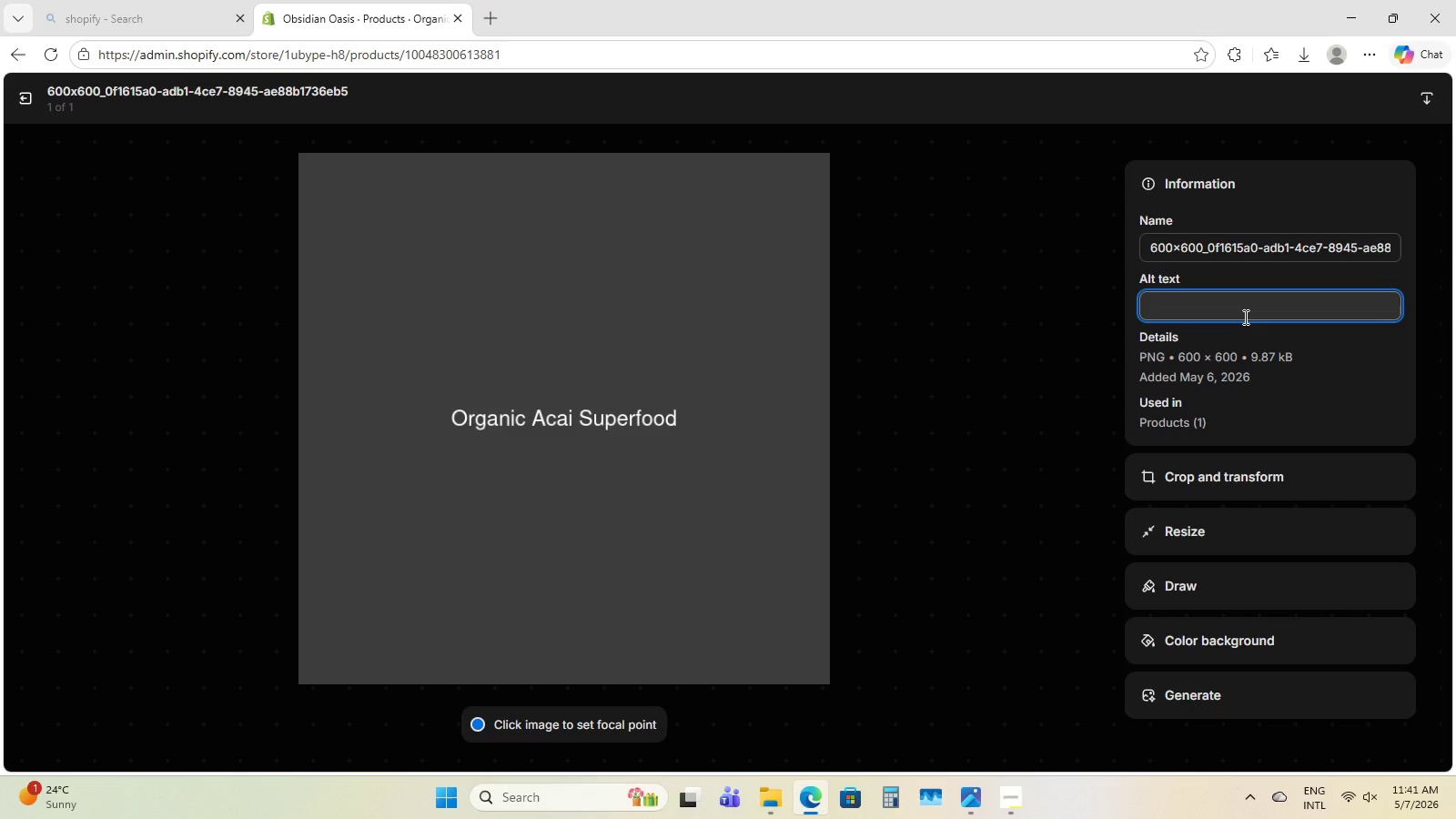 
type(Fine-textured )
key(Backspace)
type(, deep purple Organic )
 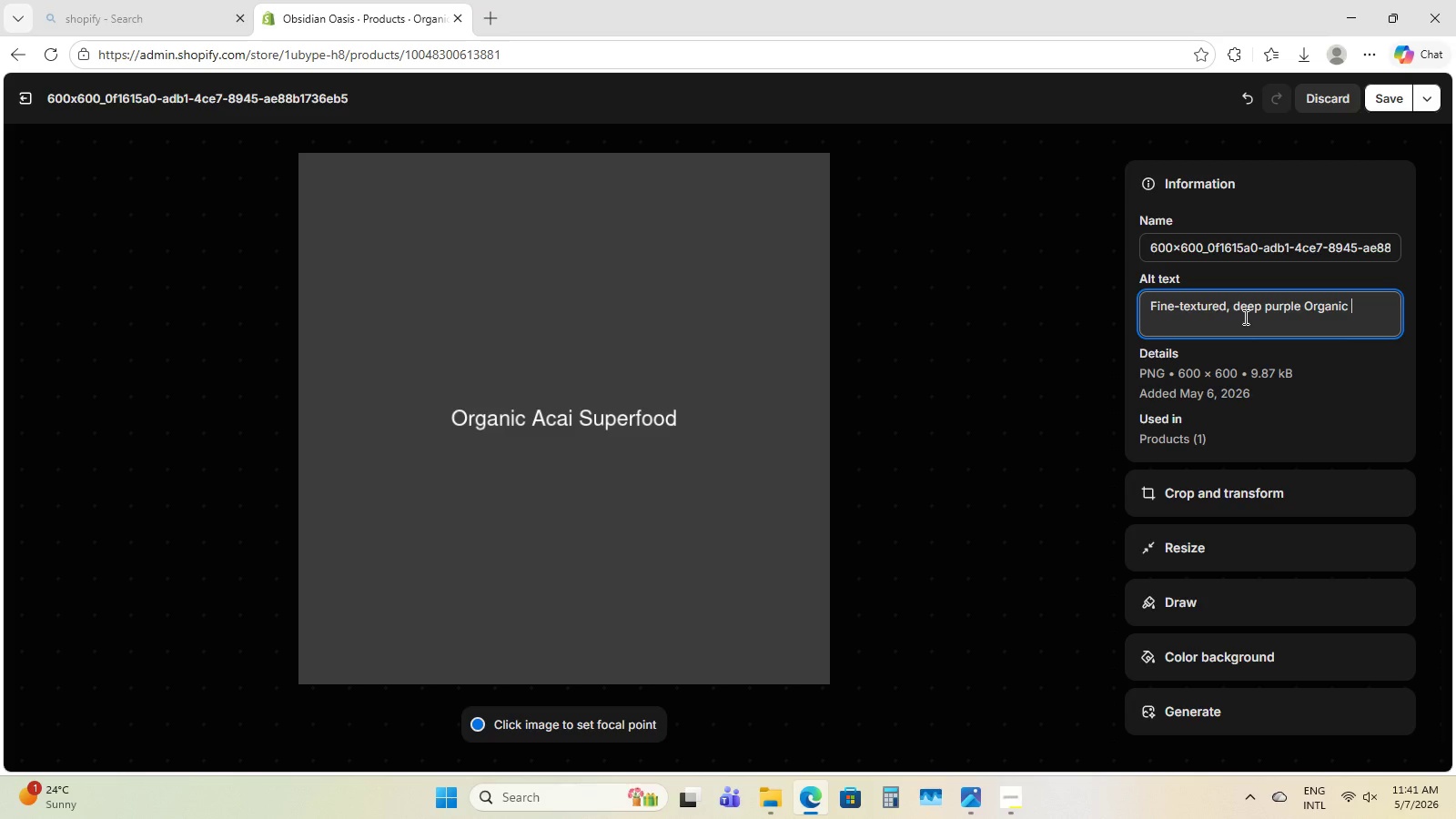 
type(Acai)
key(Backspace)
key(Backspace)
type(i )
 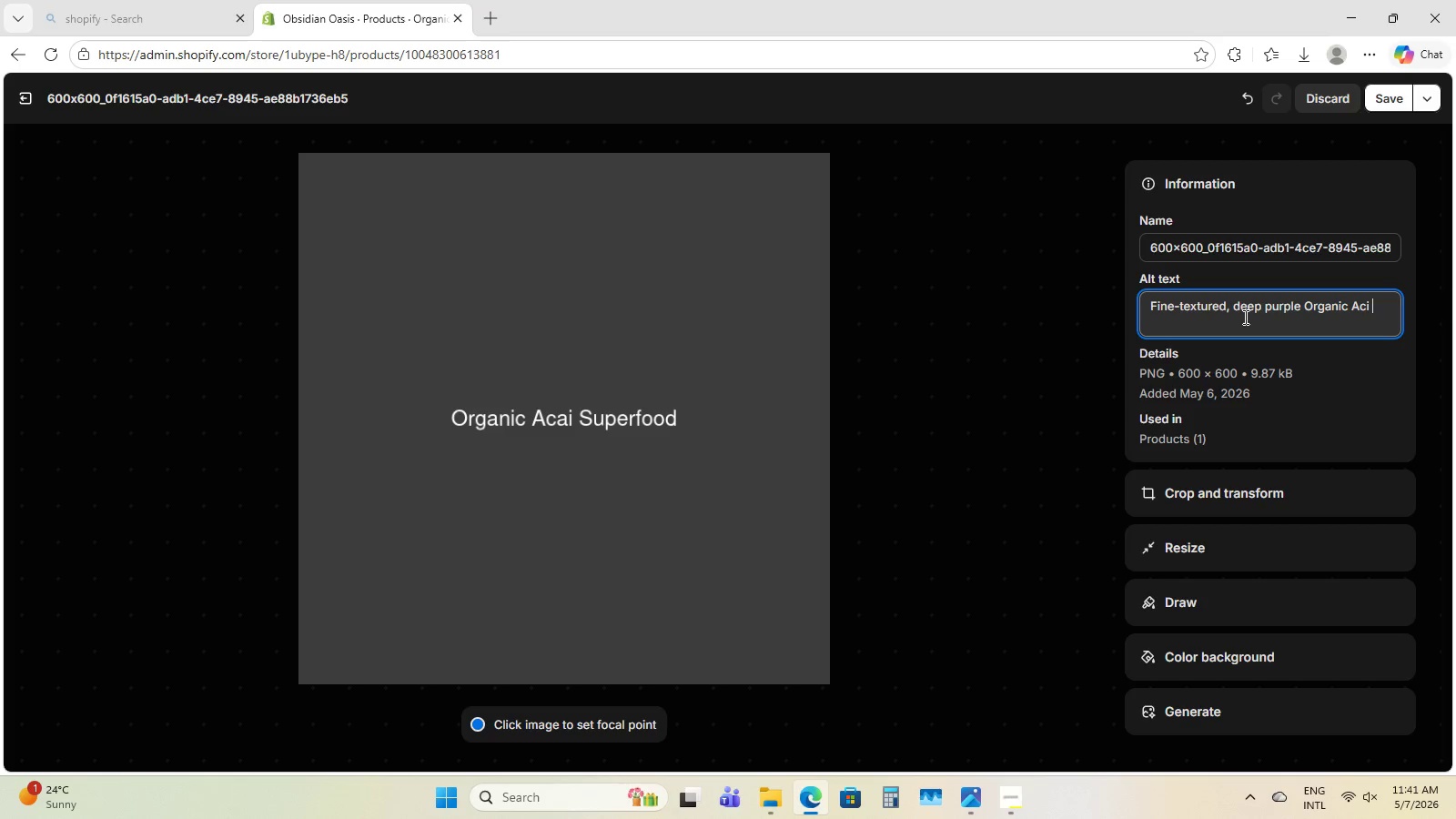 
wait(7.22)
 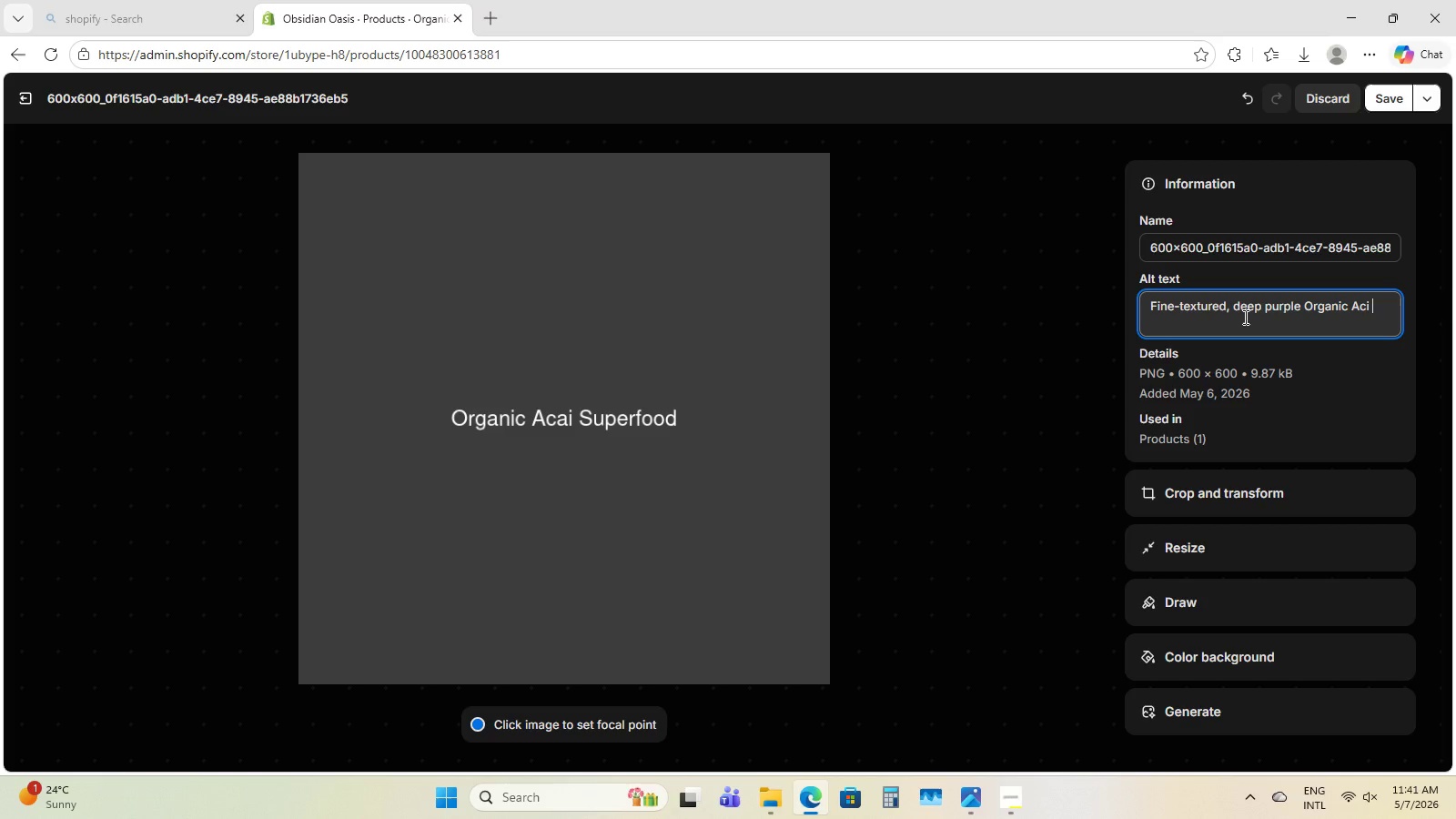 
type(pd)
key(Backspace)
type(owder in a minimalist n)
key(Backspace)
type(bowl, highighting its vibrant atural cl)
key(Backspace)
key(Backspace)
key(Backspace)
key(Backspace)
 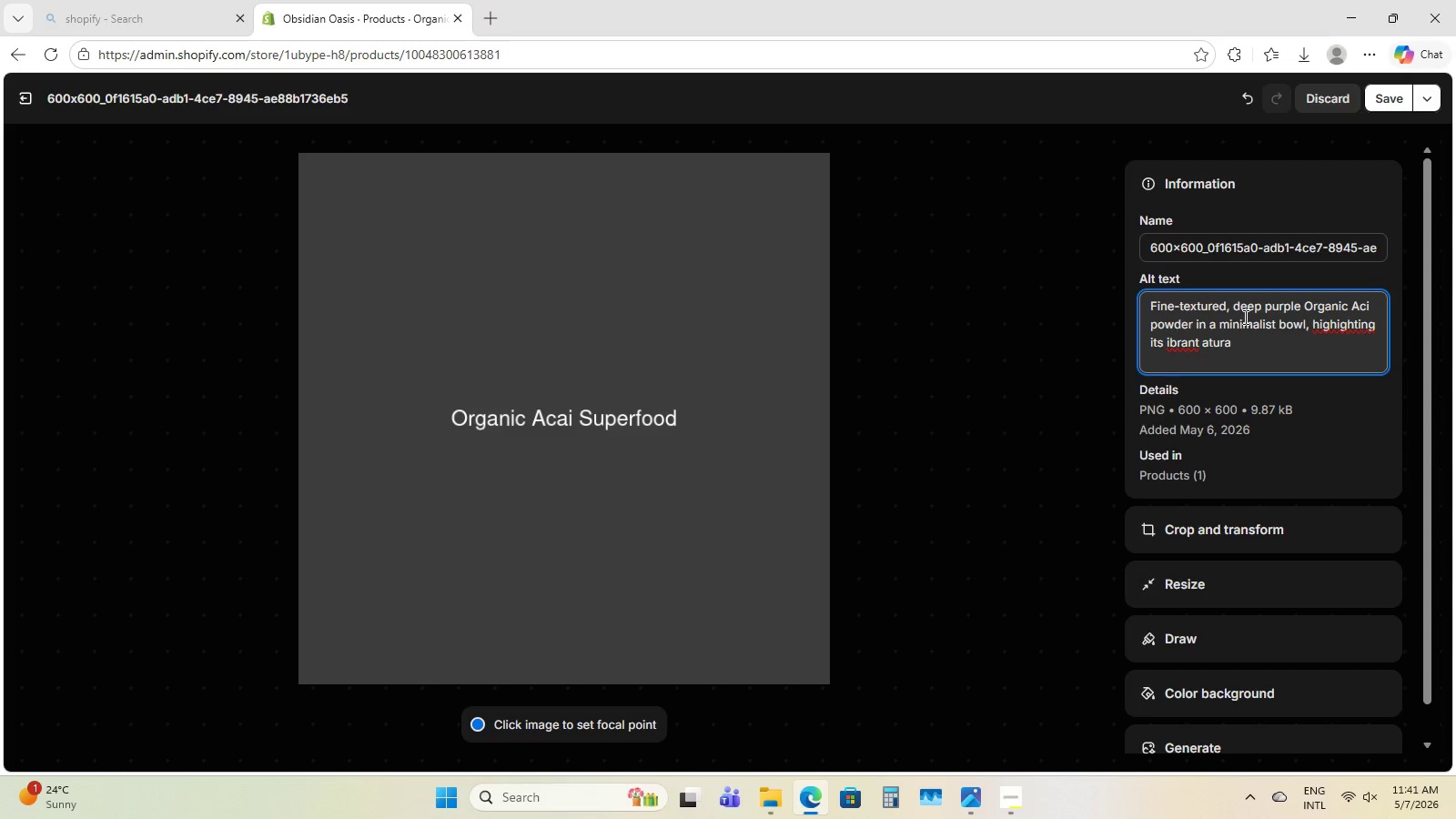 
key(Control+ControlLeft)
 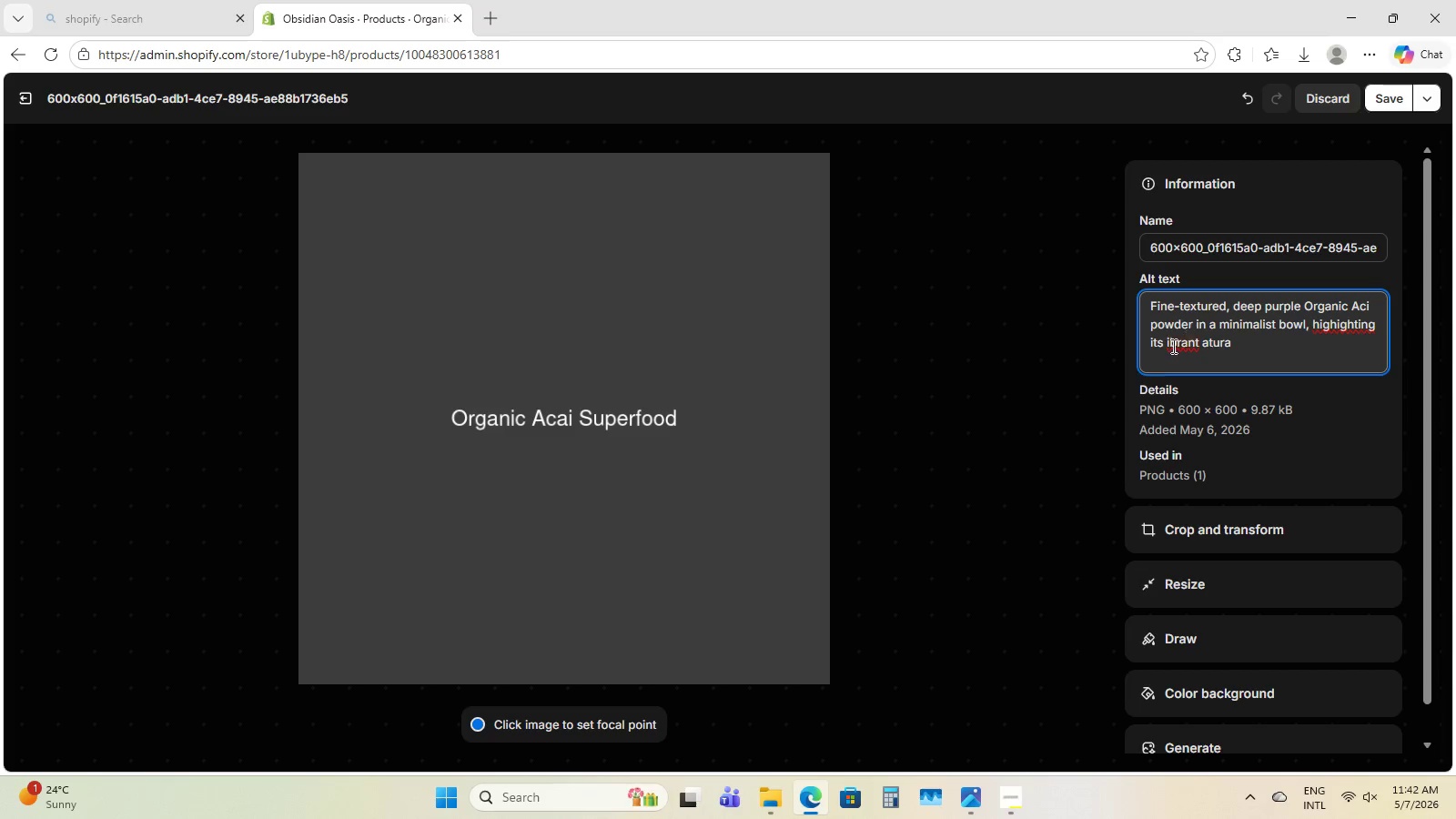 
left_click([1168, 339])
 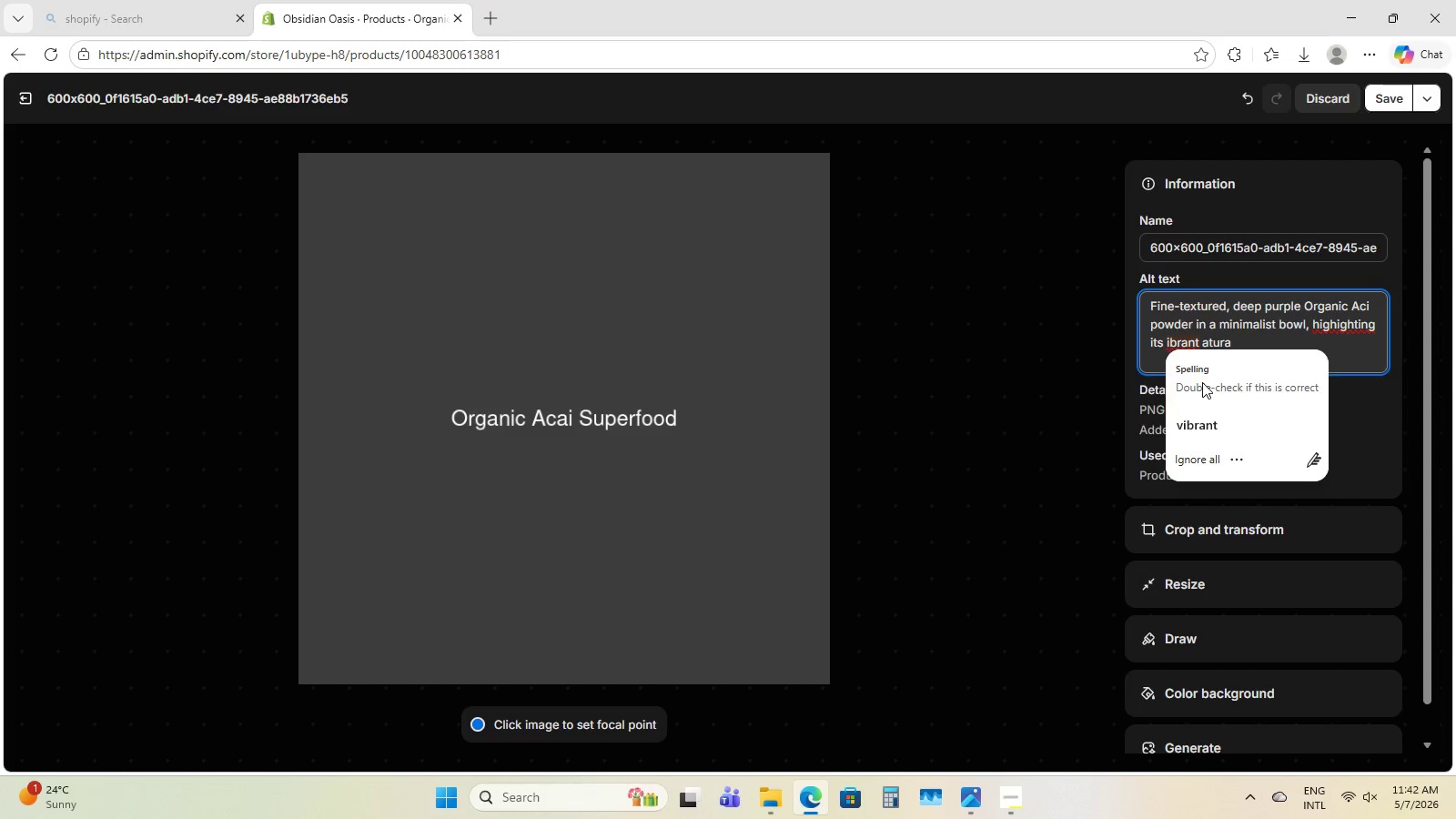 
key(V)
 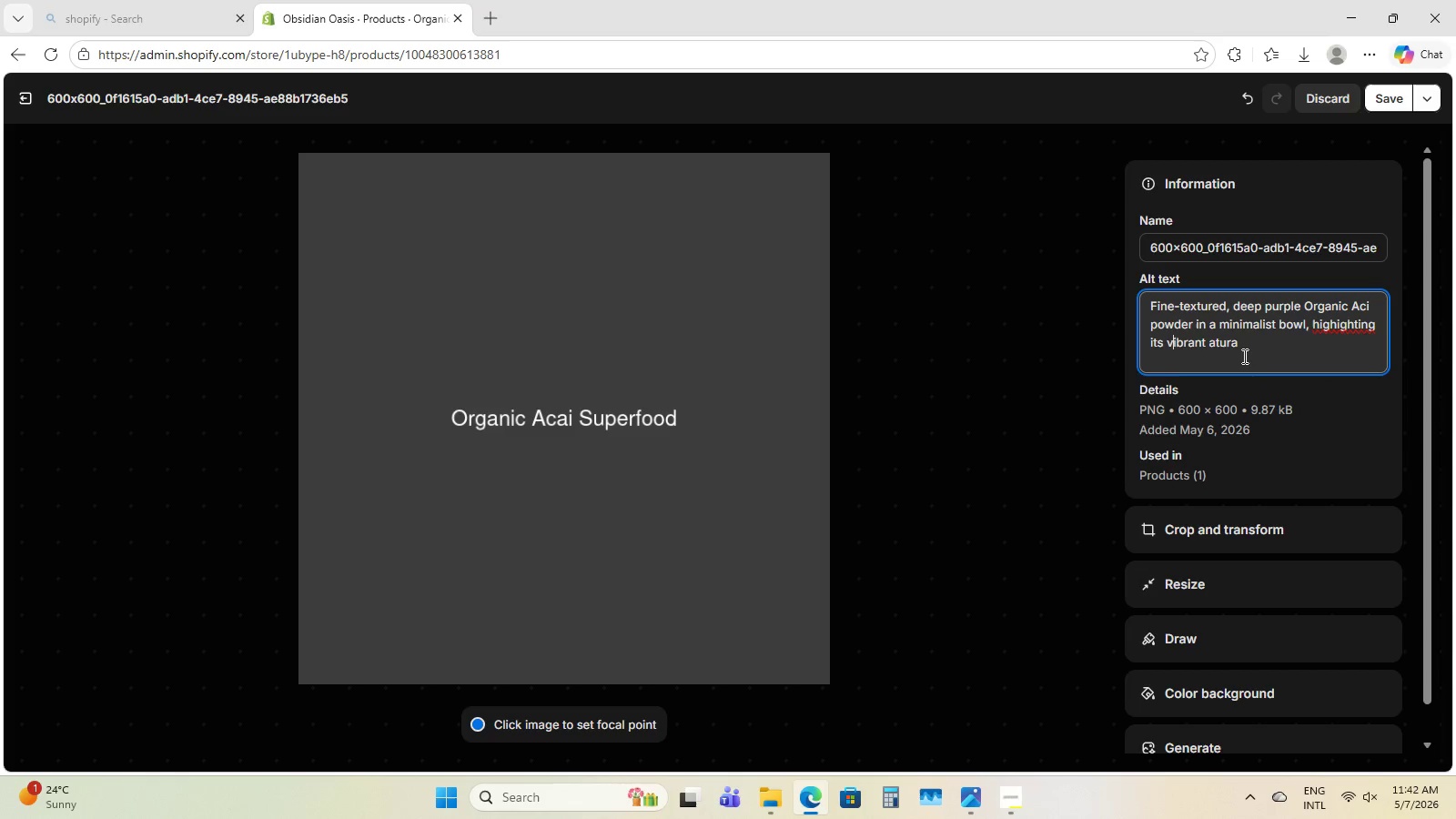 
left_click([1239, 351])
 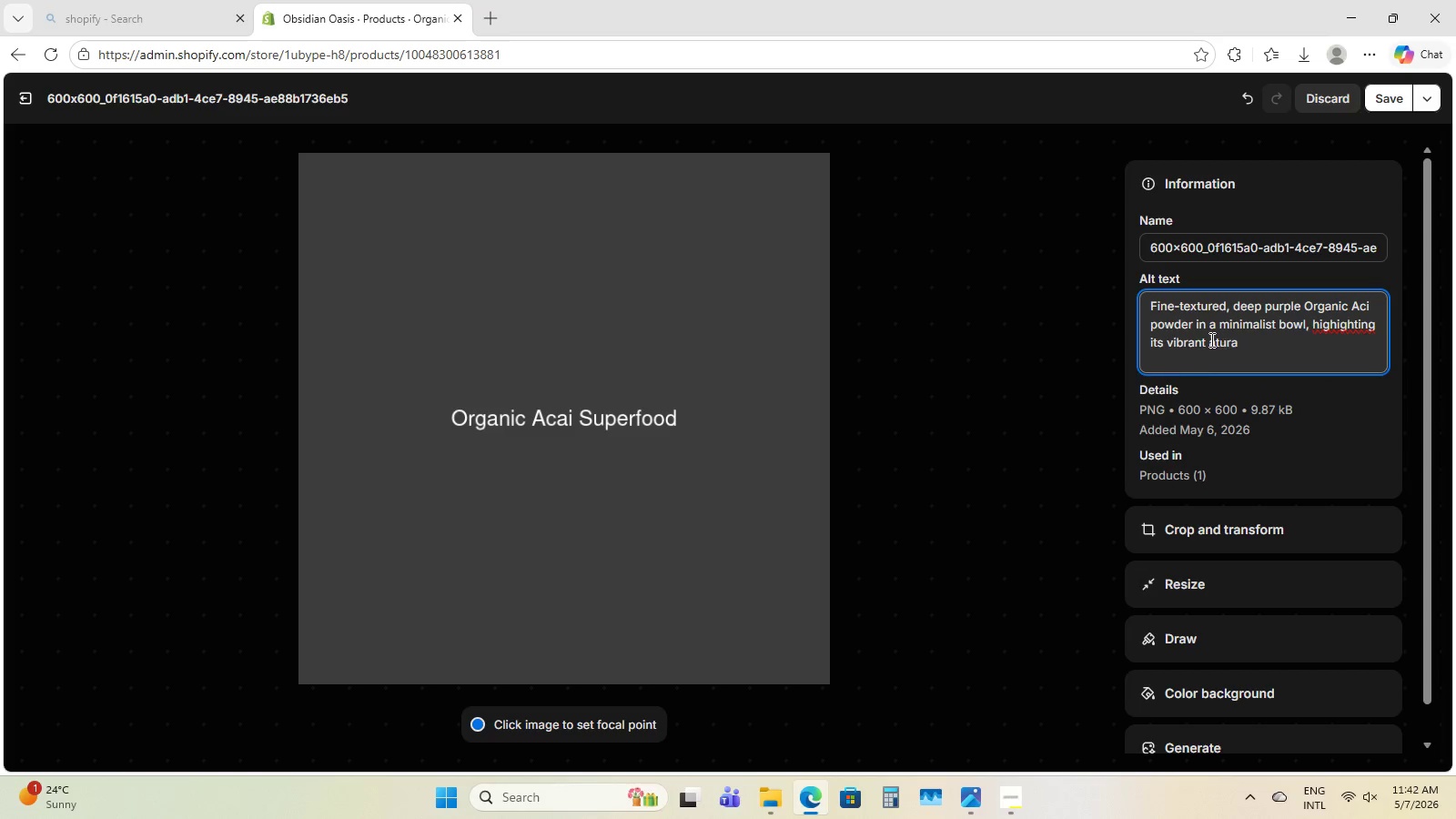 
left_click([1209, 339])
 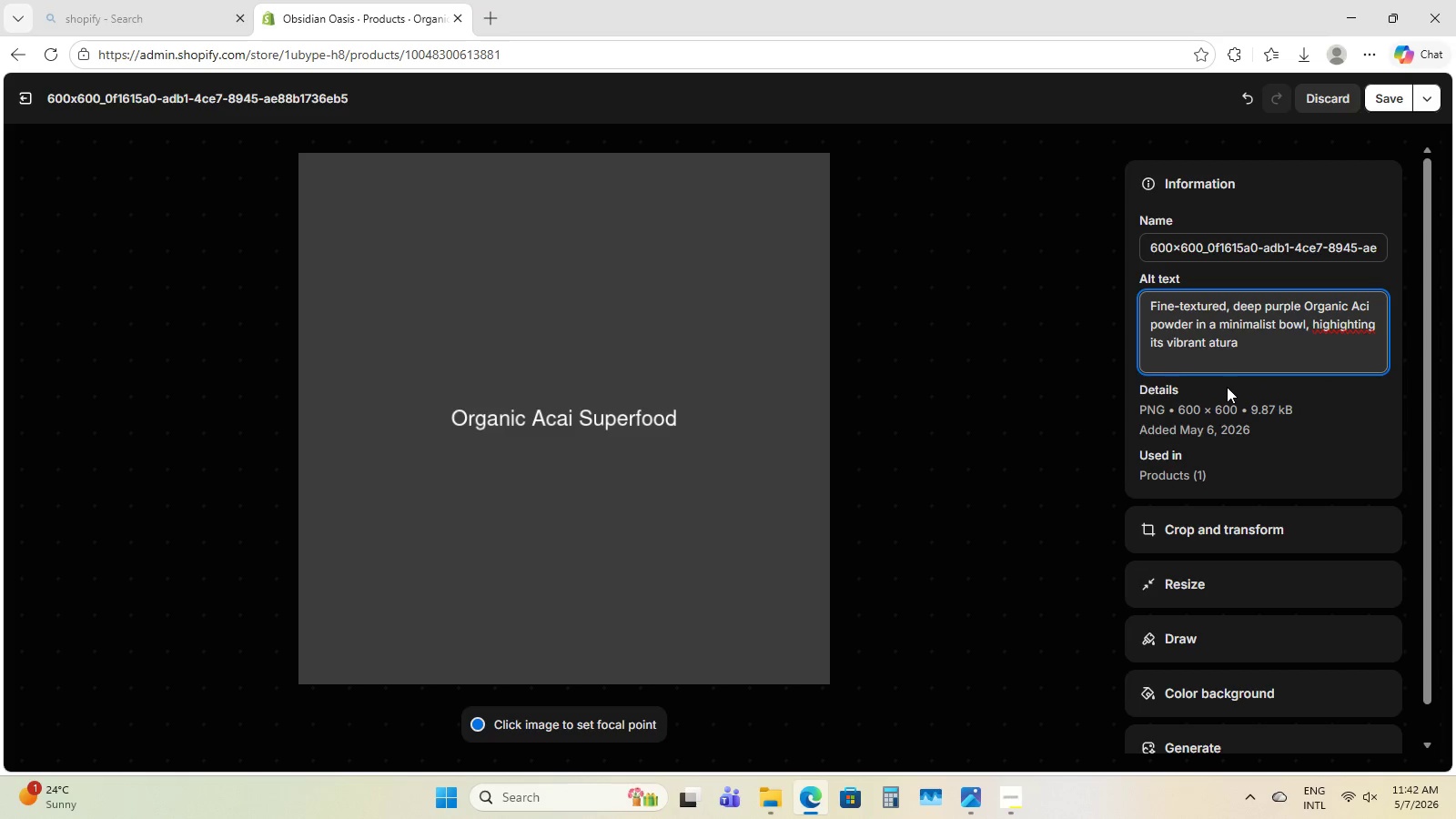 
key(N)
 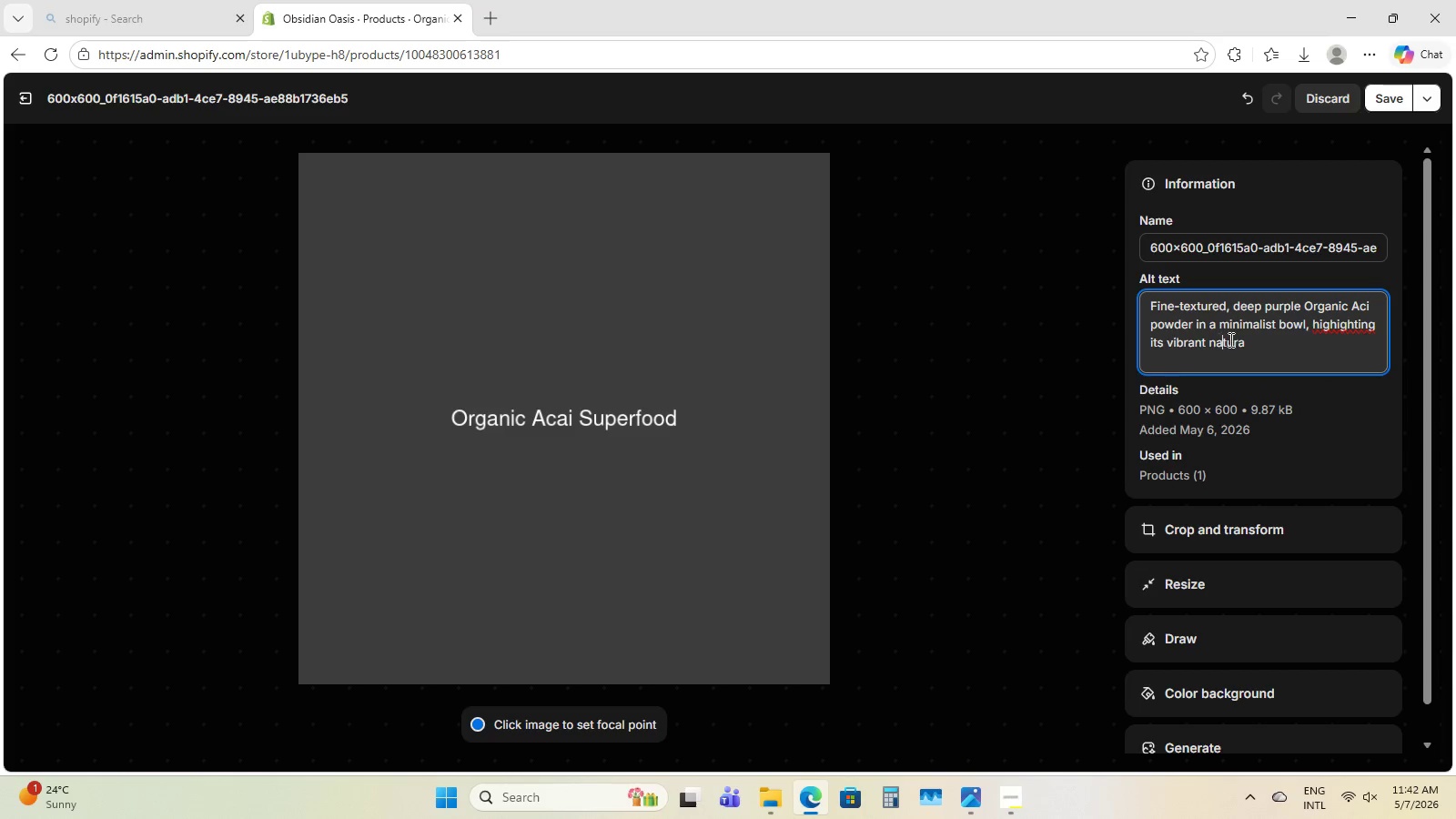 
double_click([1241, 339])
 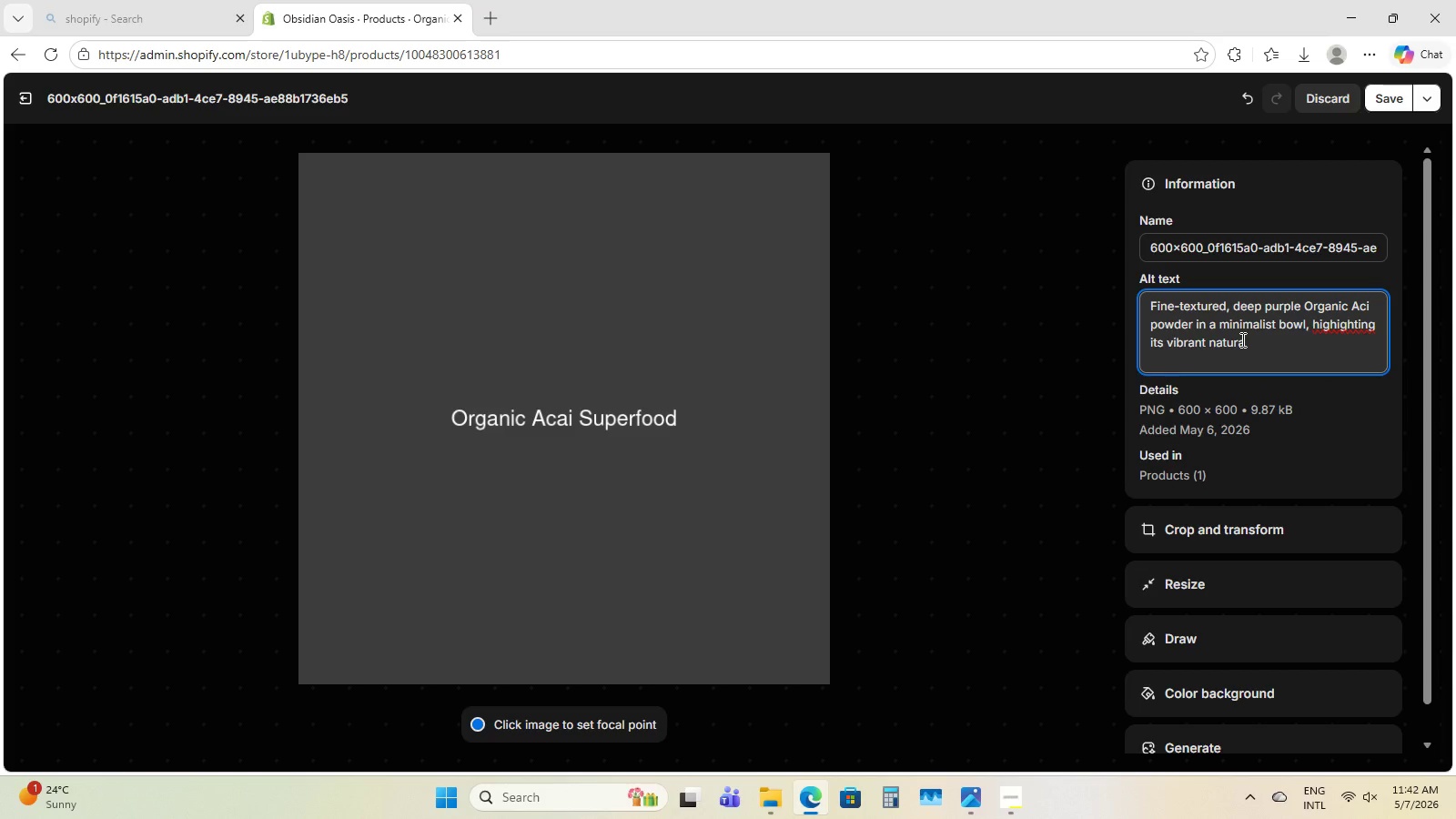 
key(ArrowRight)
 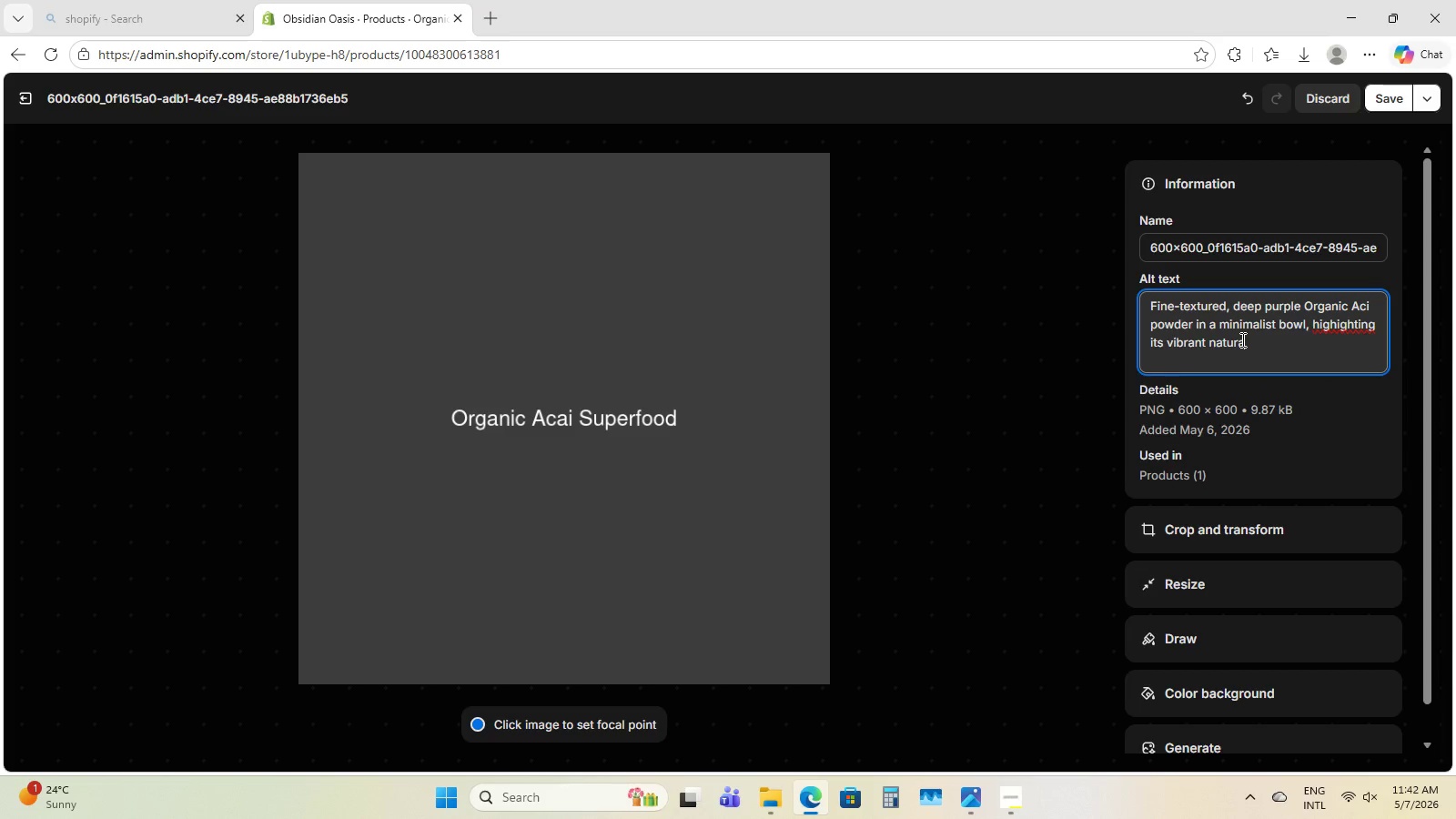 
type(l colr)
key(Backspace)
type(r)
key(Backspace)
type(or an )
key(Backspace)
type(d nuti)
key(Backspace)
type(e)
key(Backspace)
type(ru)
key(Backspace)
type(ient )
key(Backspace)
type(-dense quality.)
 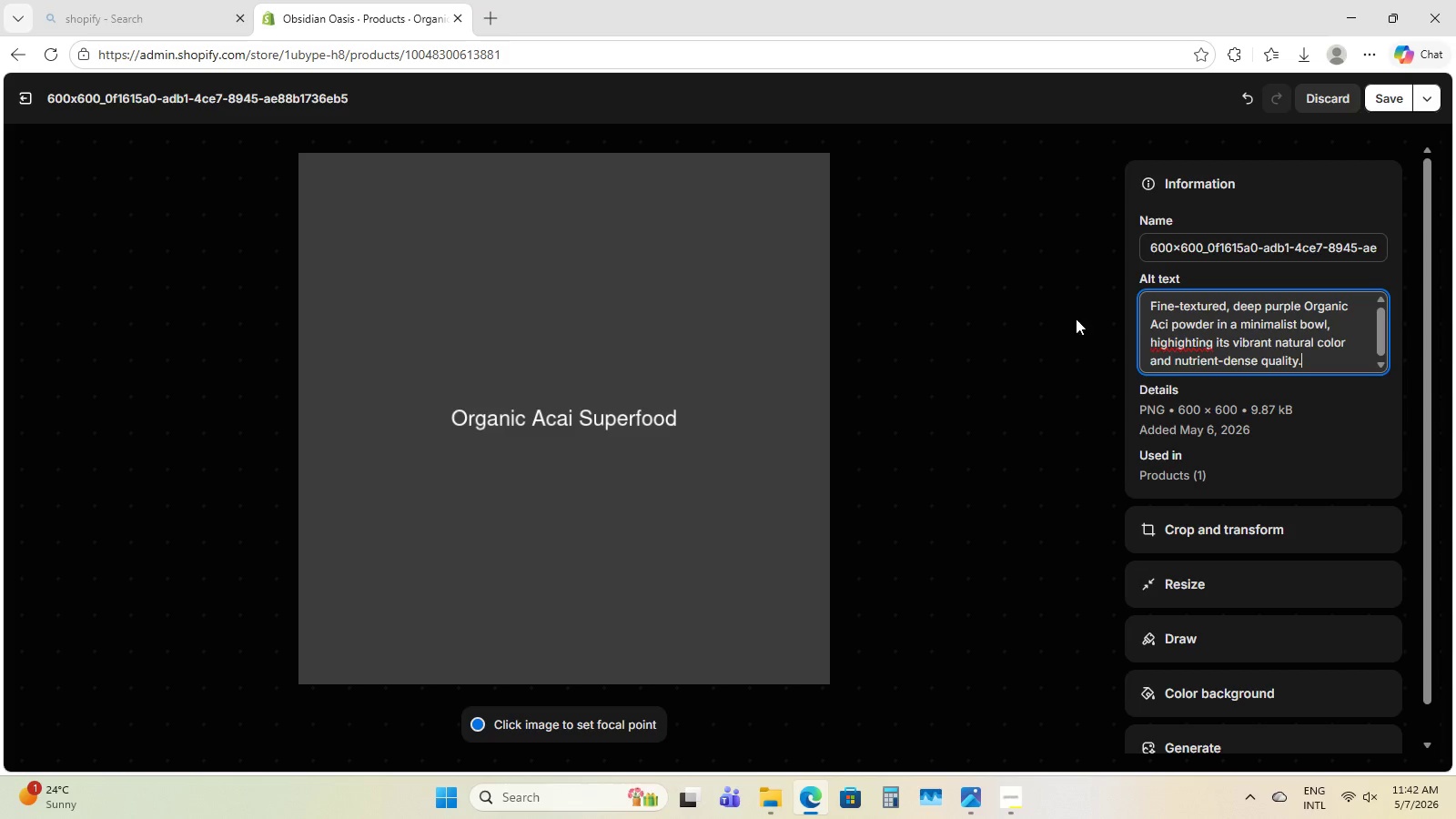 
left_click([1206, 332])
 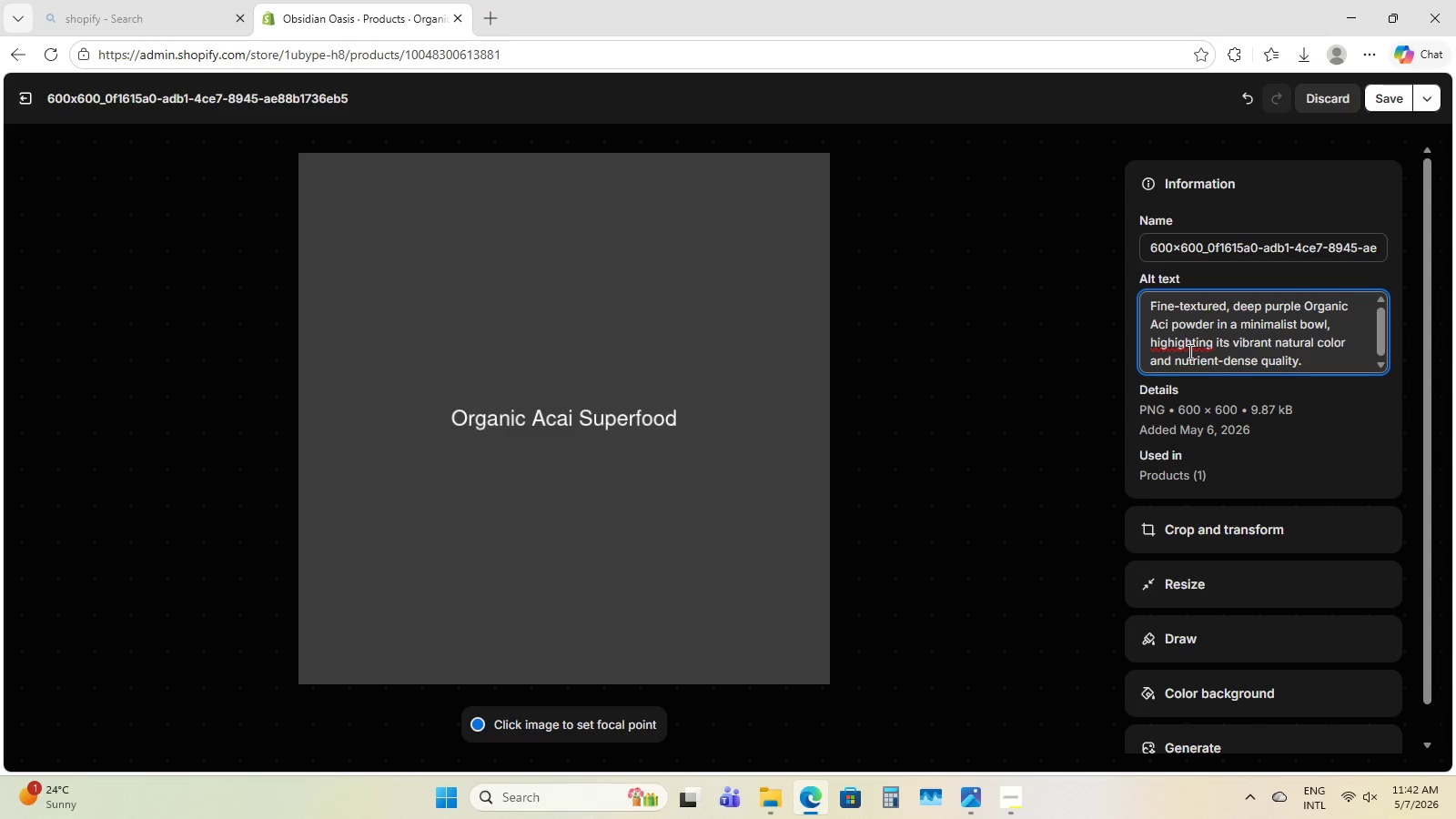 
left_click([1188, 349])
 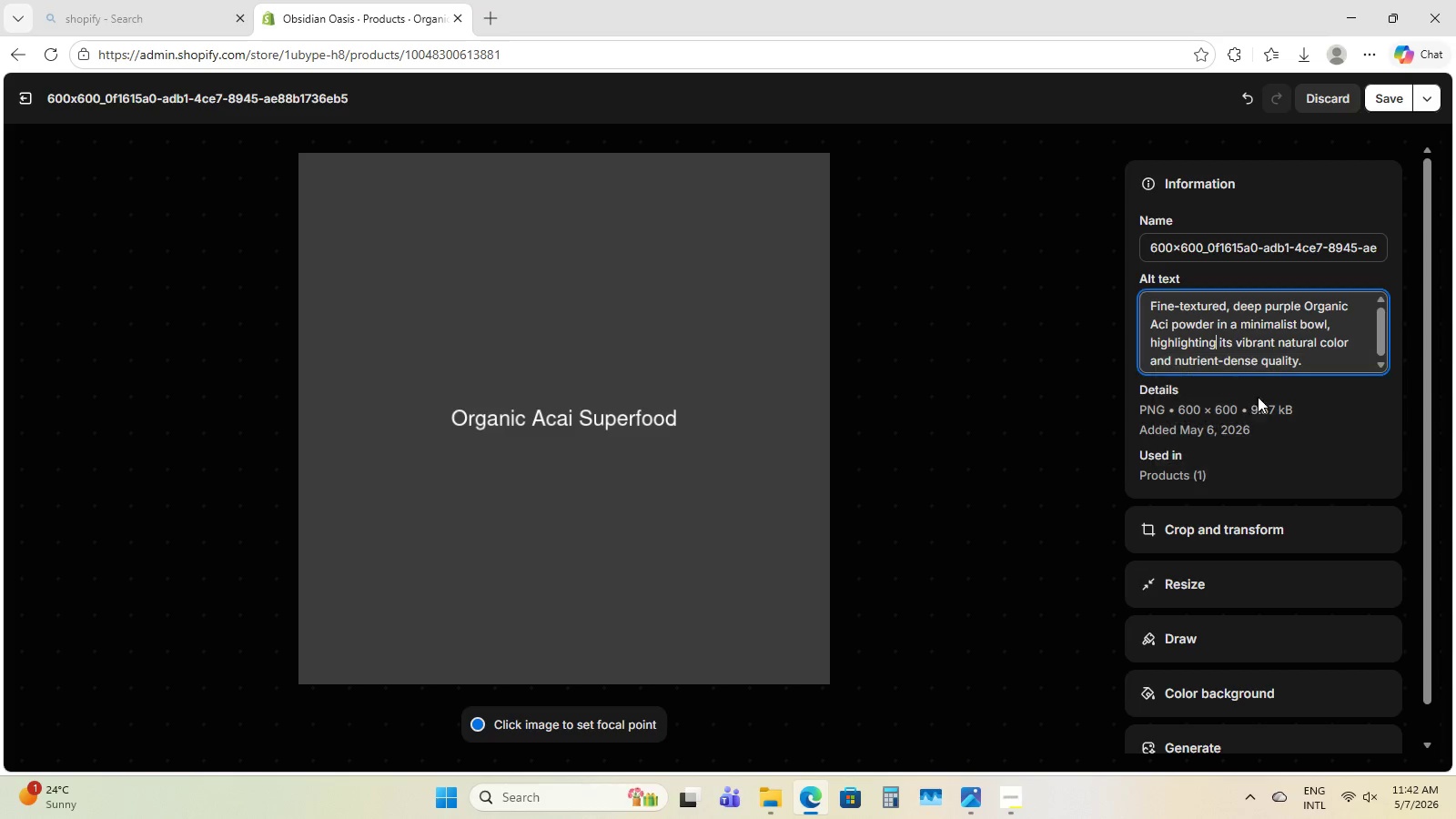 
scroll: coordinate [1321, 361], scroll_direction: down, amount: 3.0
 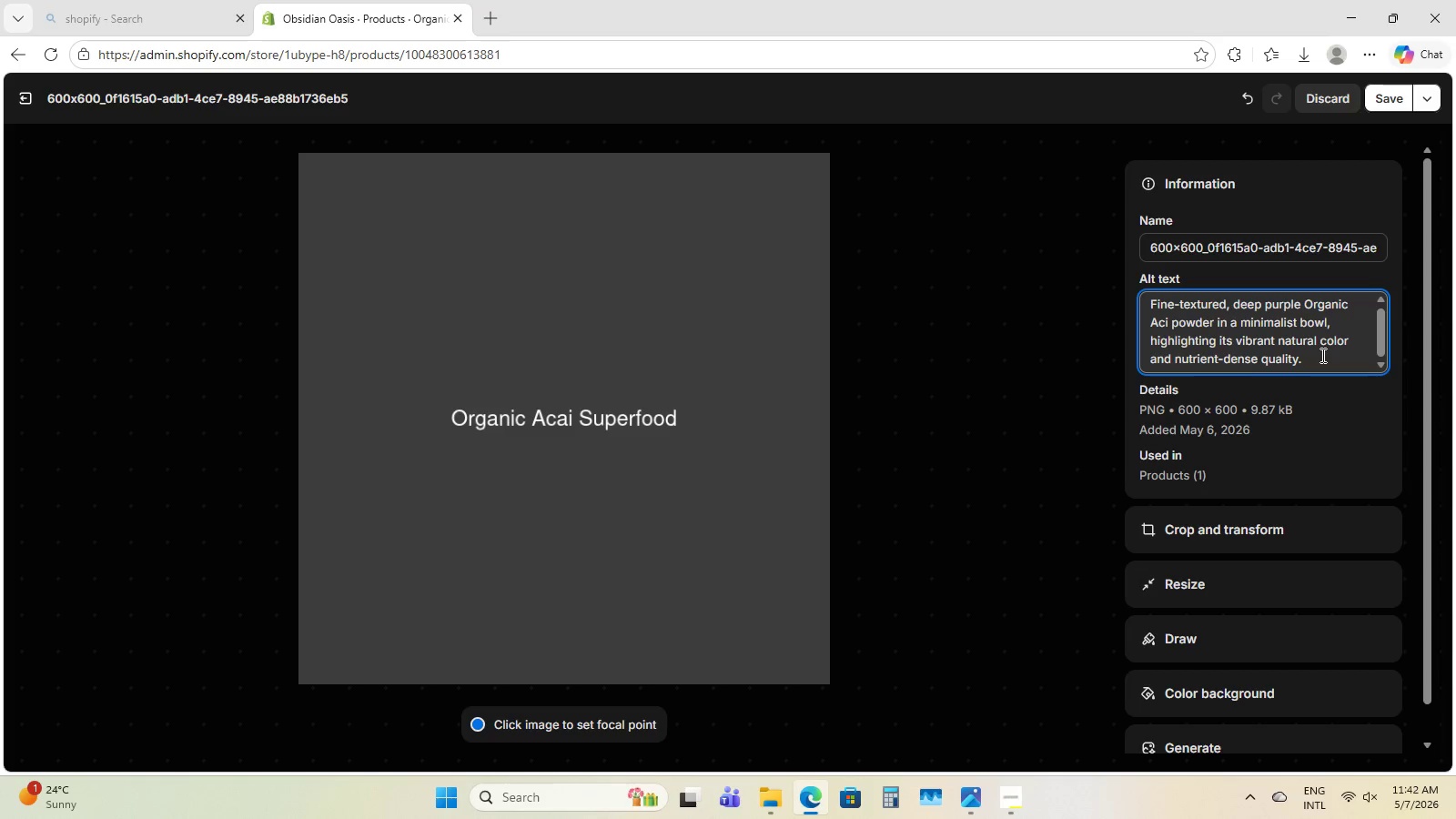 
wait(8.6)
 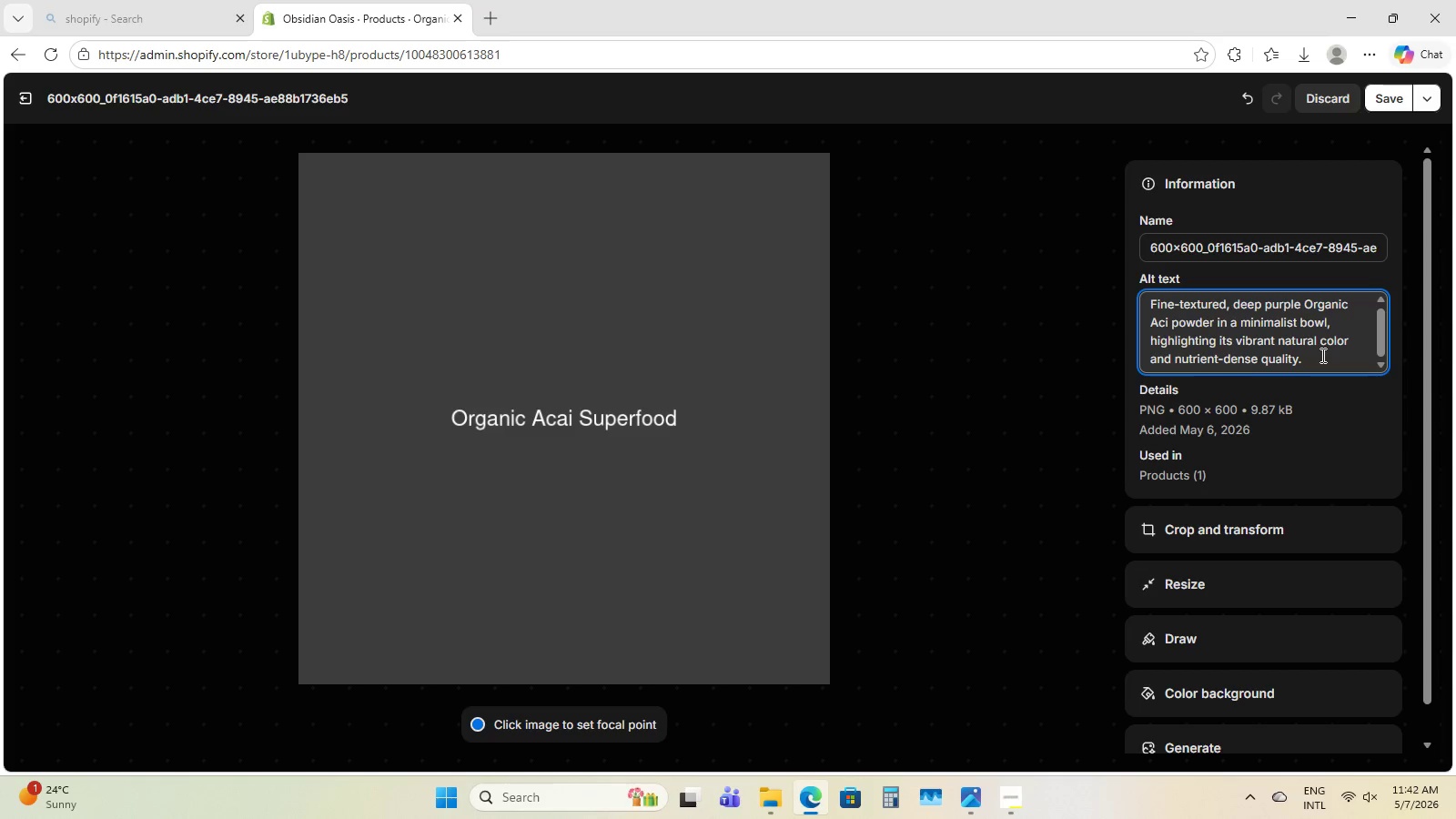 
left_click([1396, 89])
 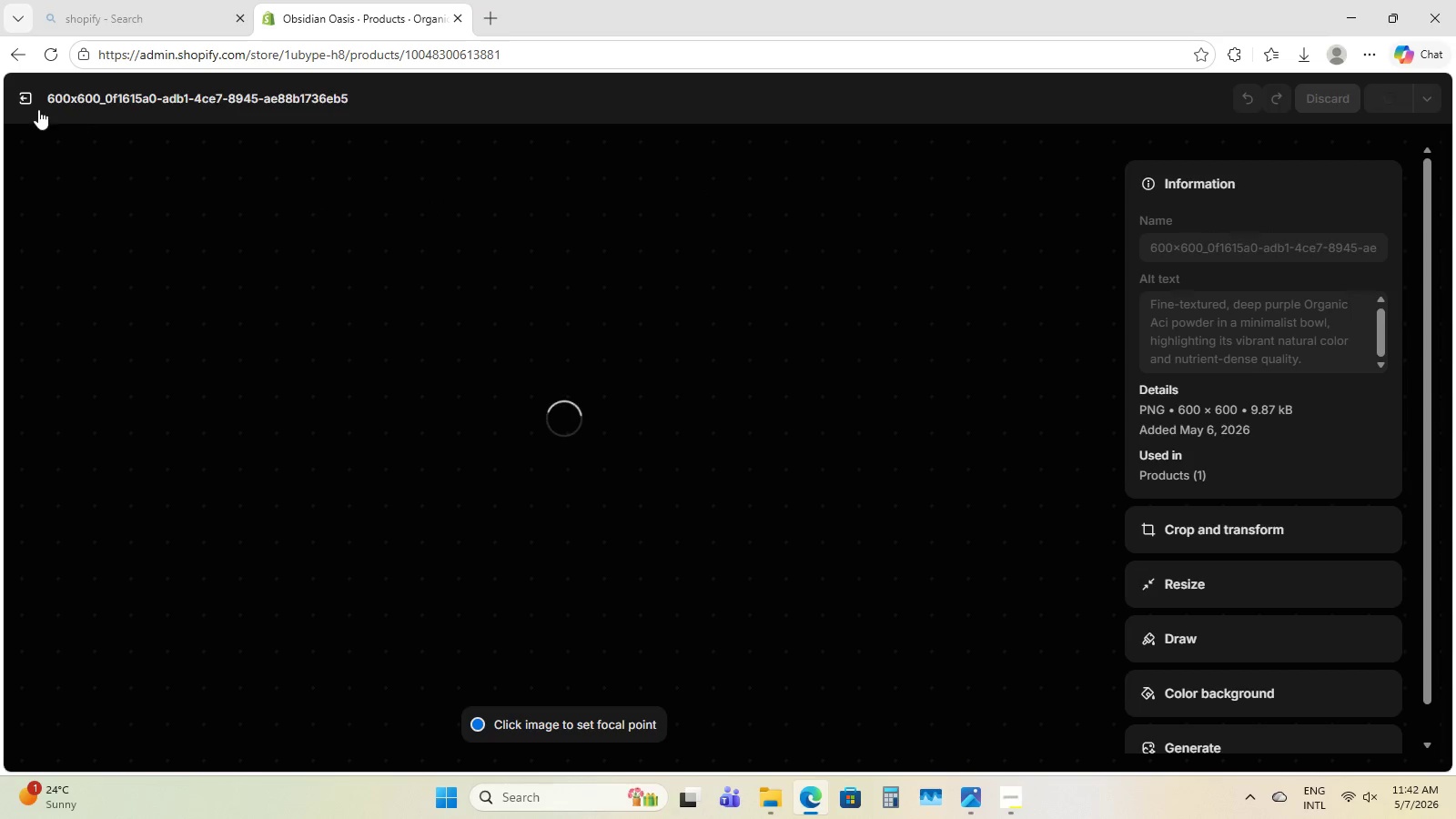 
left_click([28, 106])
 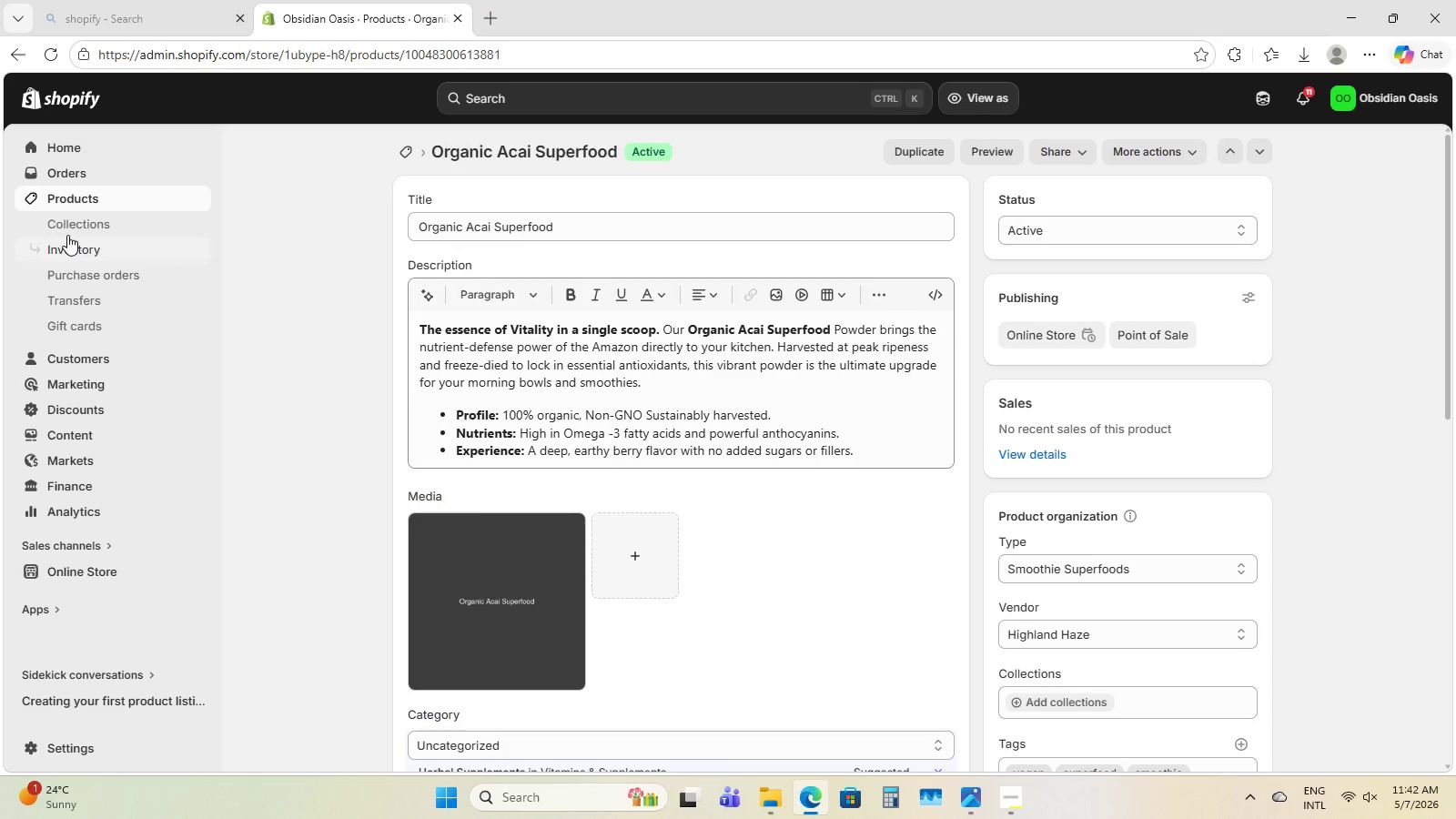 
left_click([84, 200])
 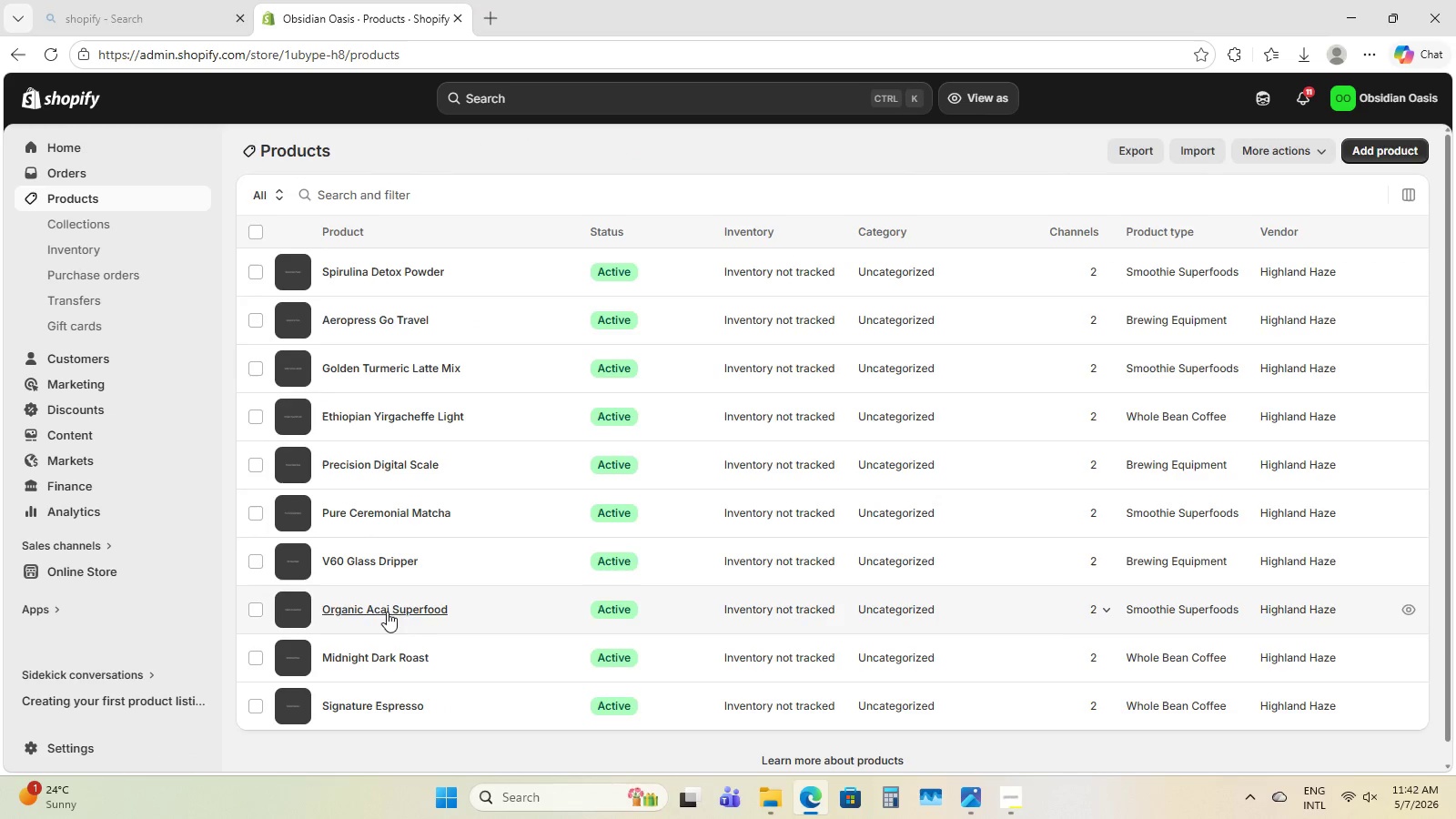 
left_click([383, 653])
 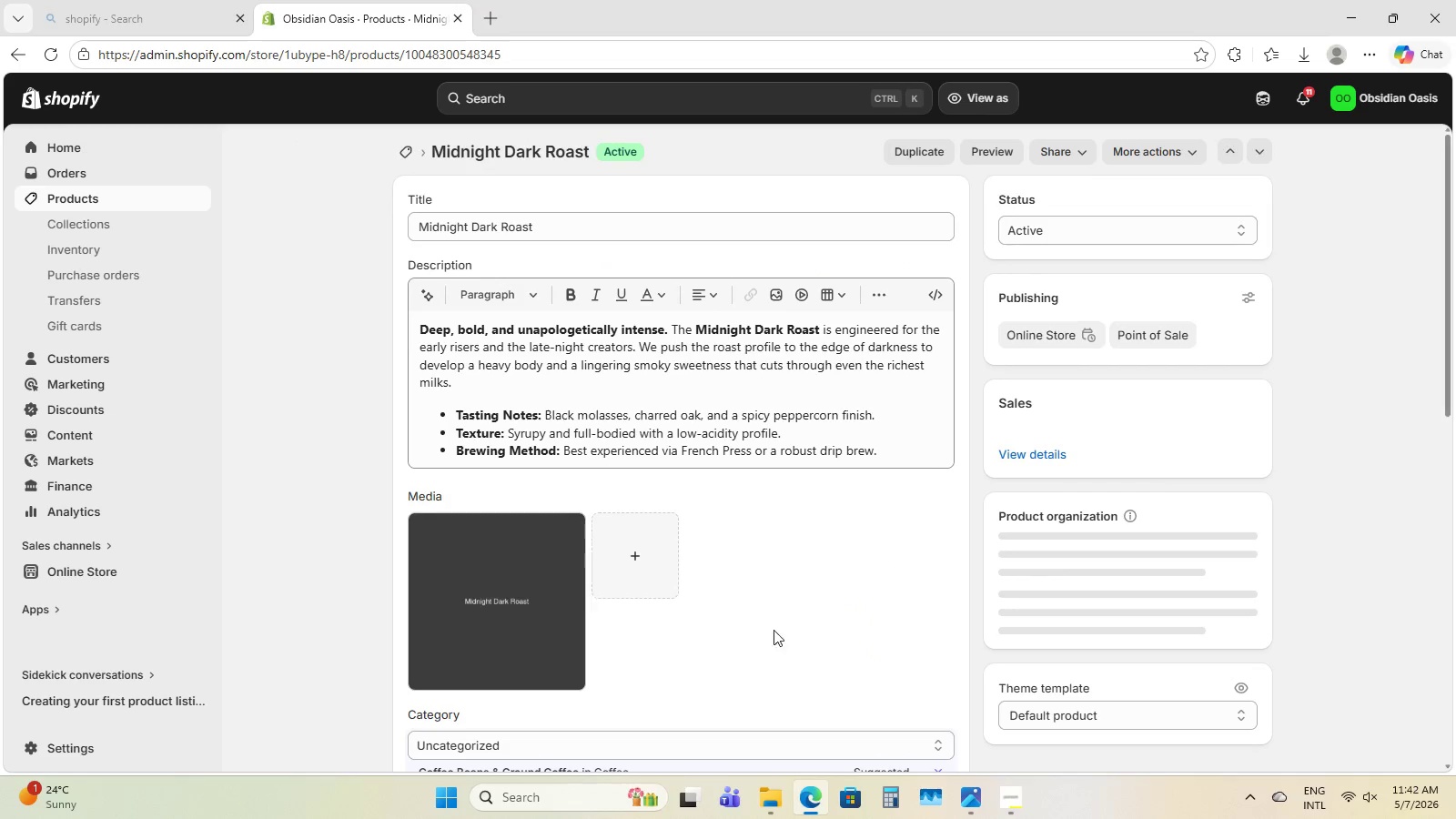 
left_click([511, 652])
 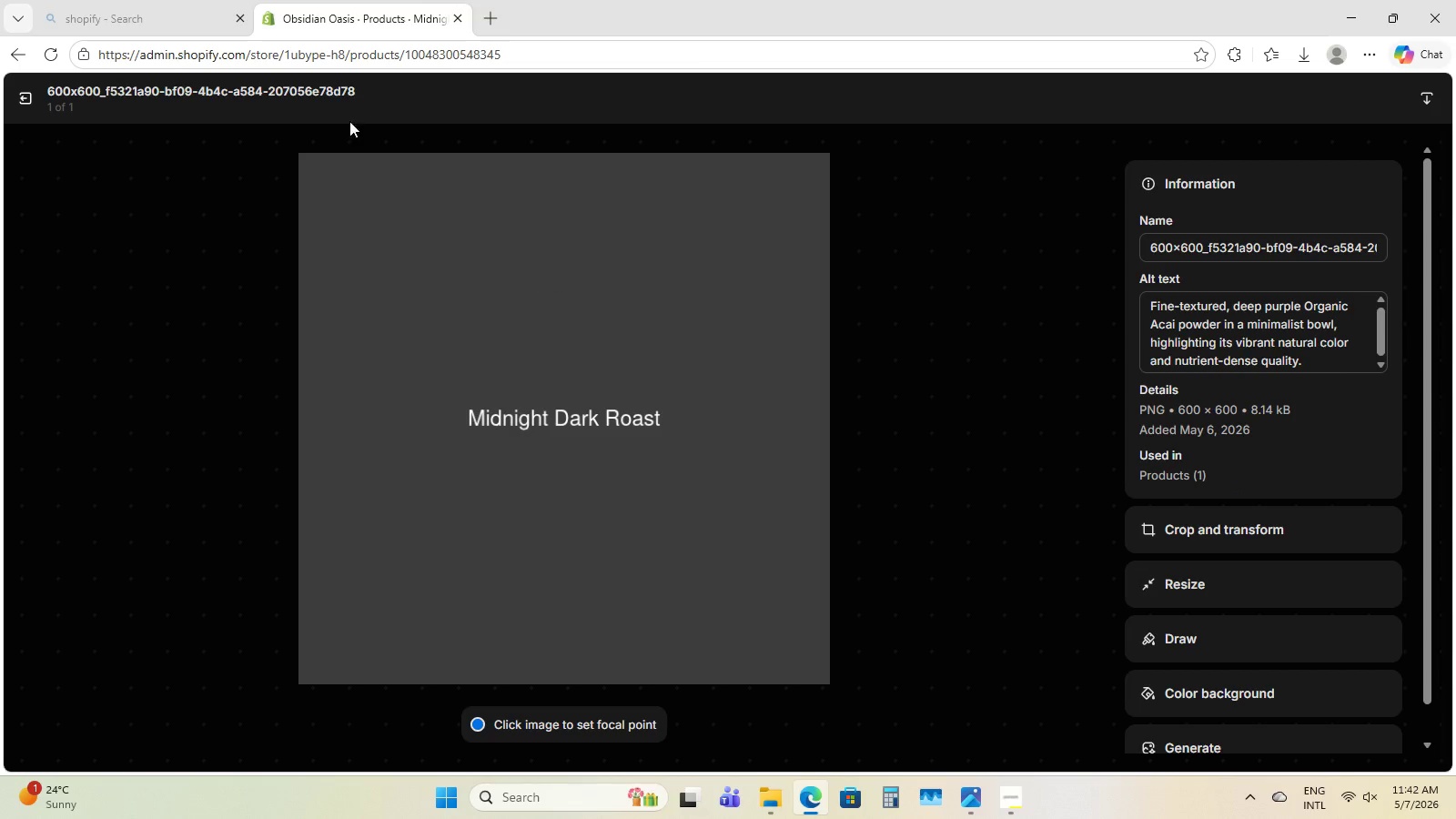 
left_click([11, 100])
 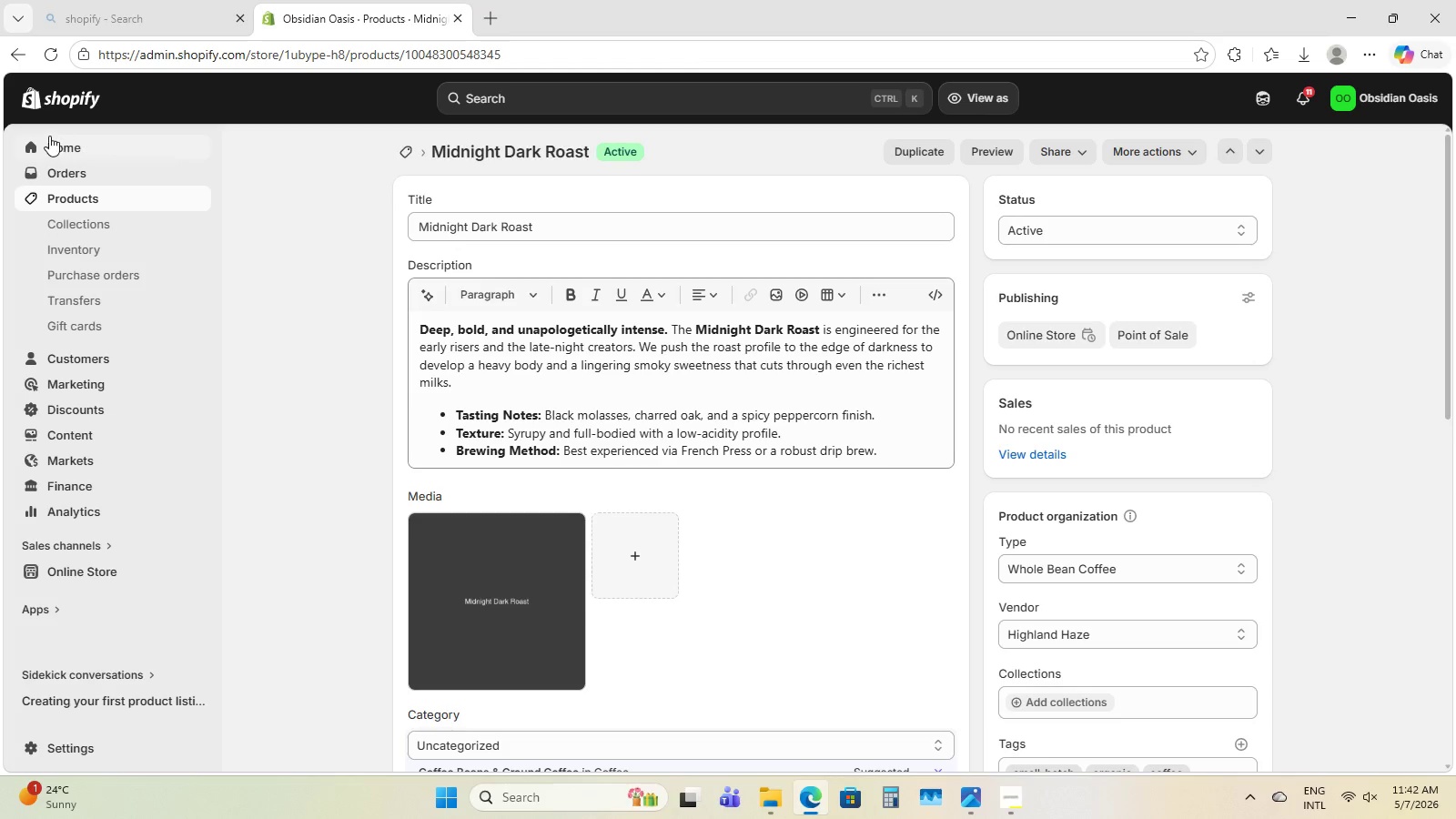 
left_click([94, 192])
 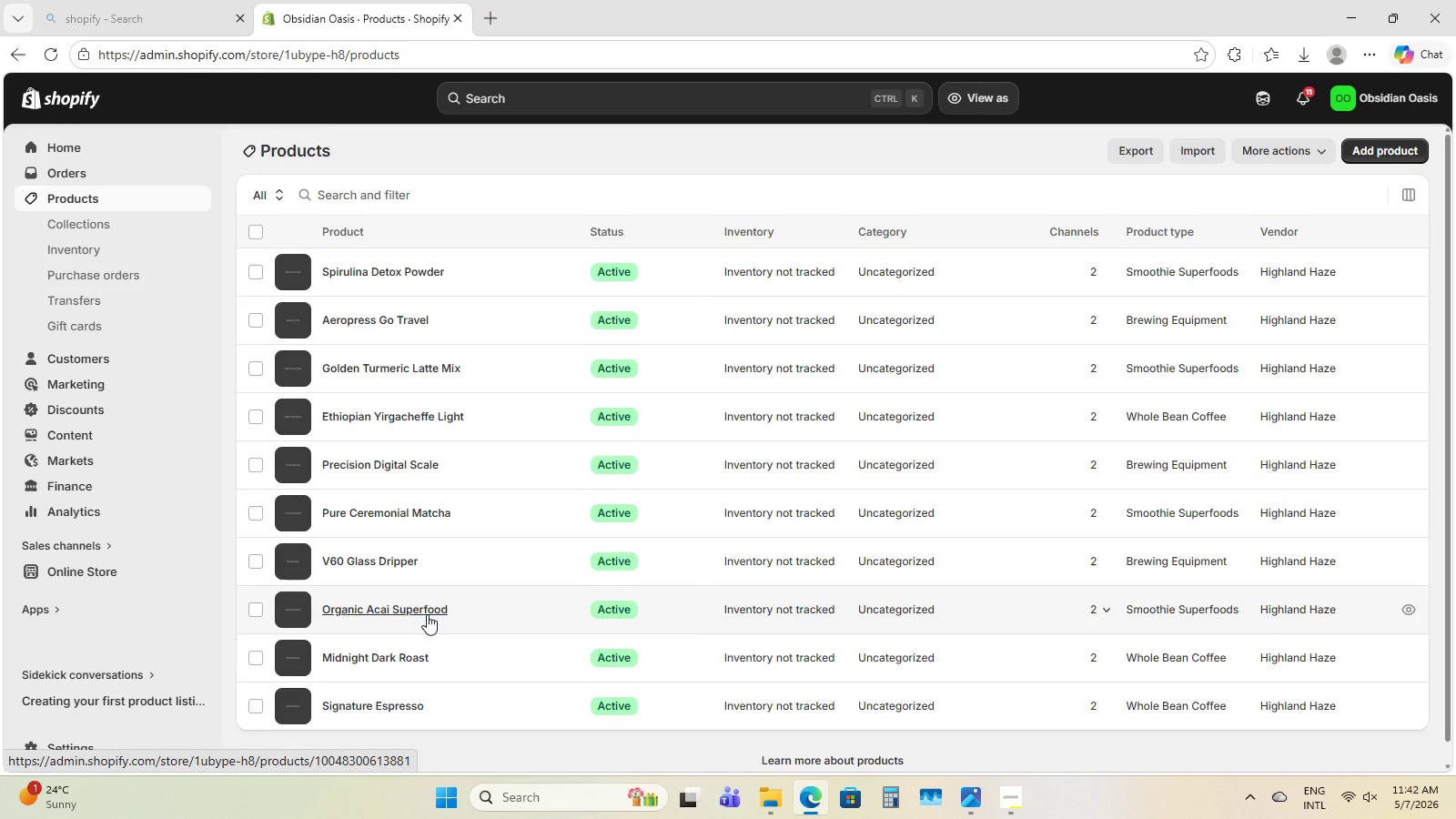 
left_click([427, 614])
 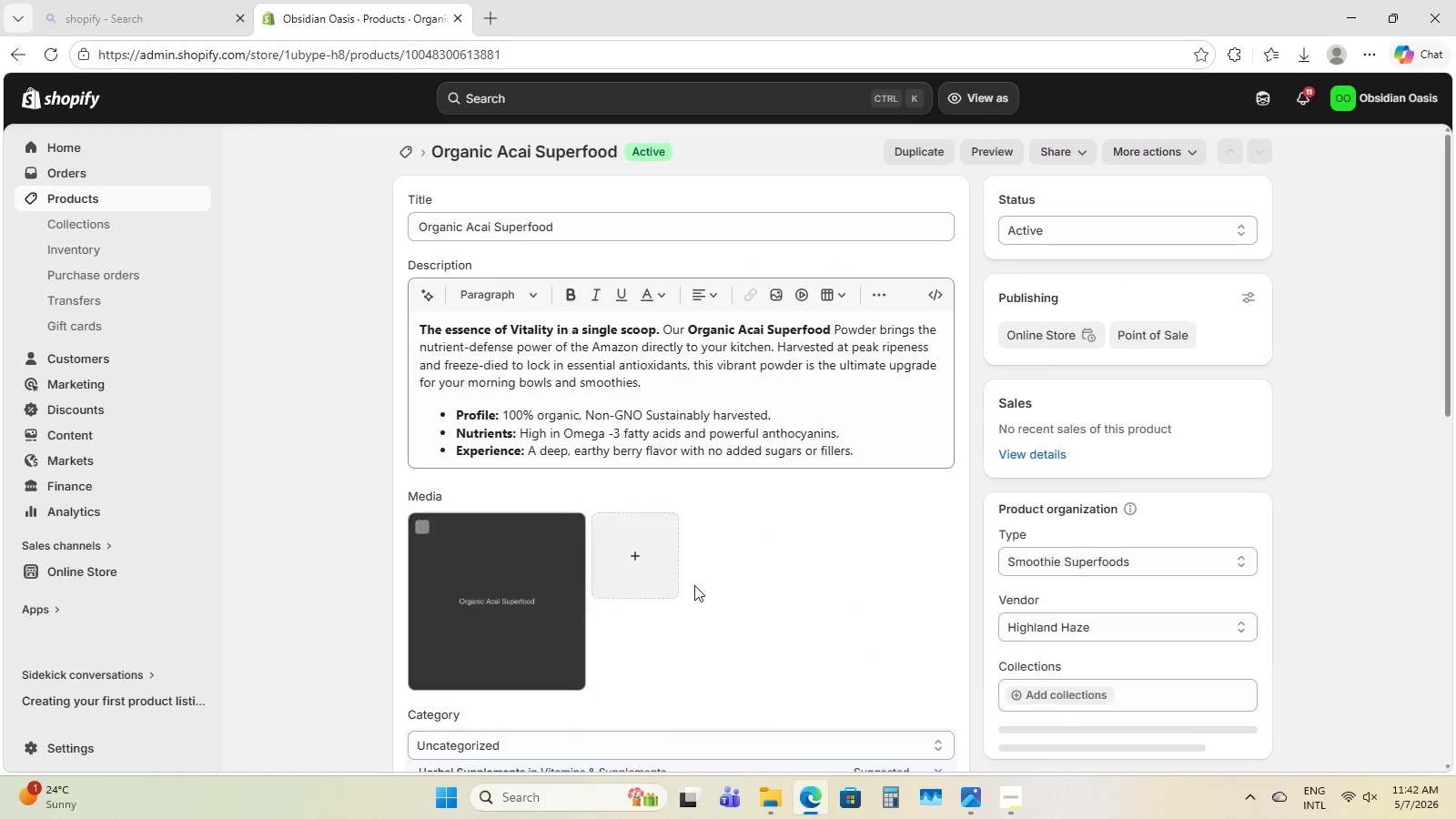 
scroll: coordinate [877, 572], scroll_direction: down, amount: 11.0
 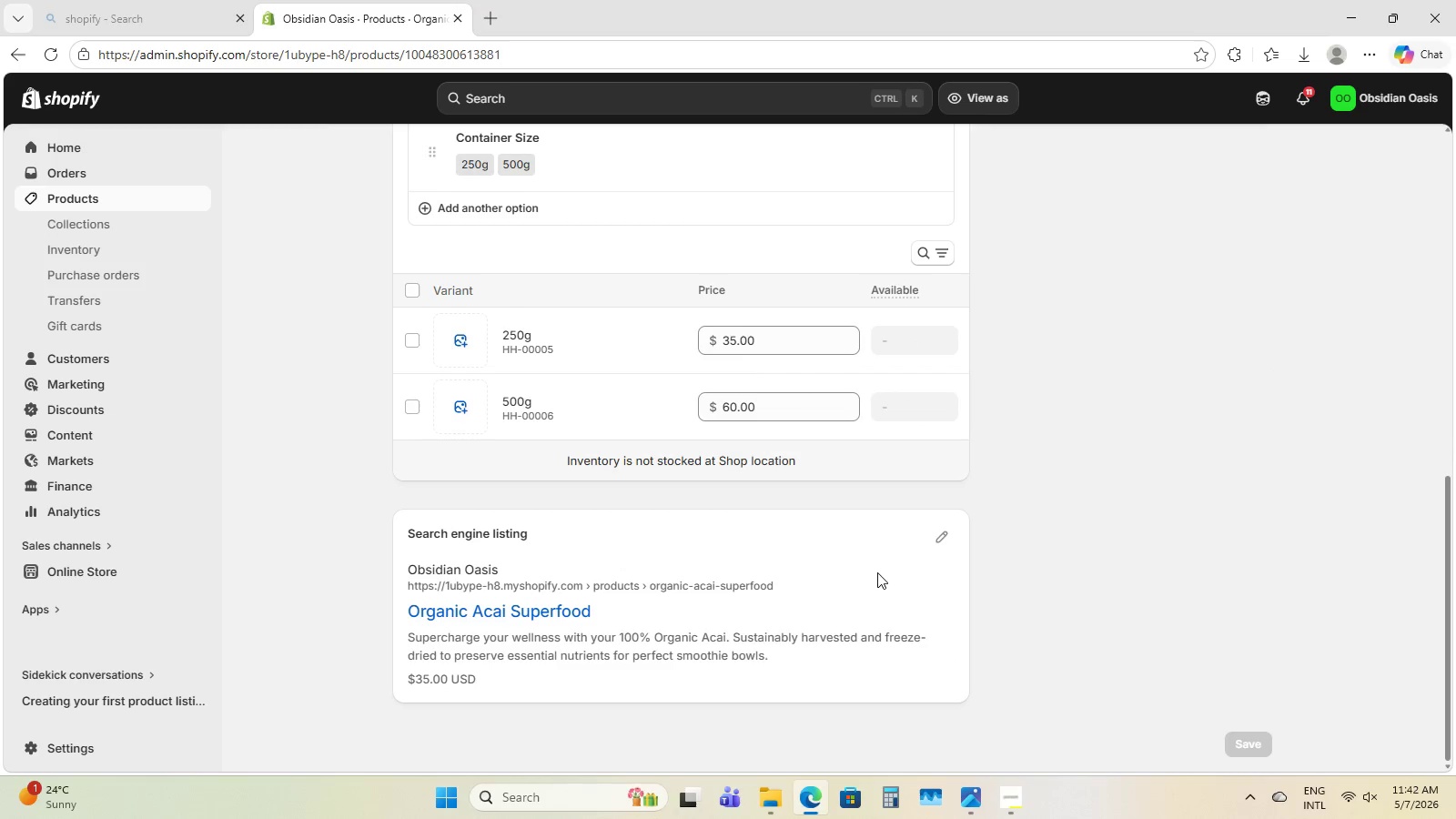 
scroll: coordinate [727, 527], scroll_direction: up, amount: 7.0
 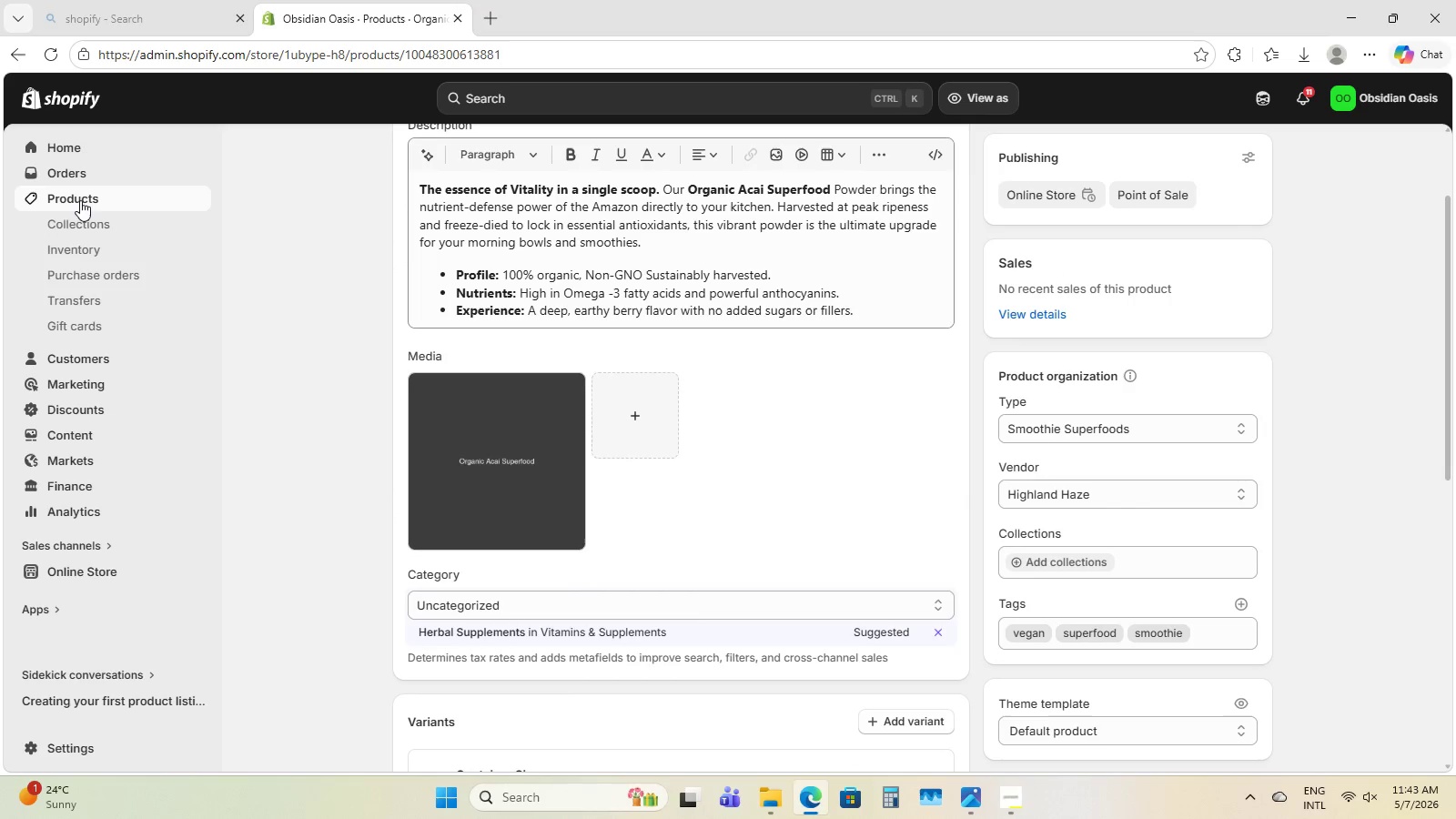 
left_click([80, 197])
 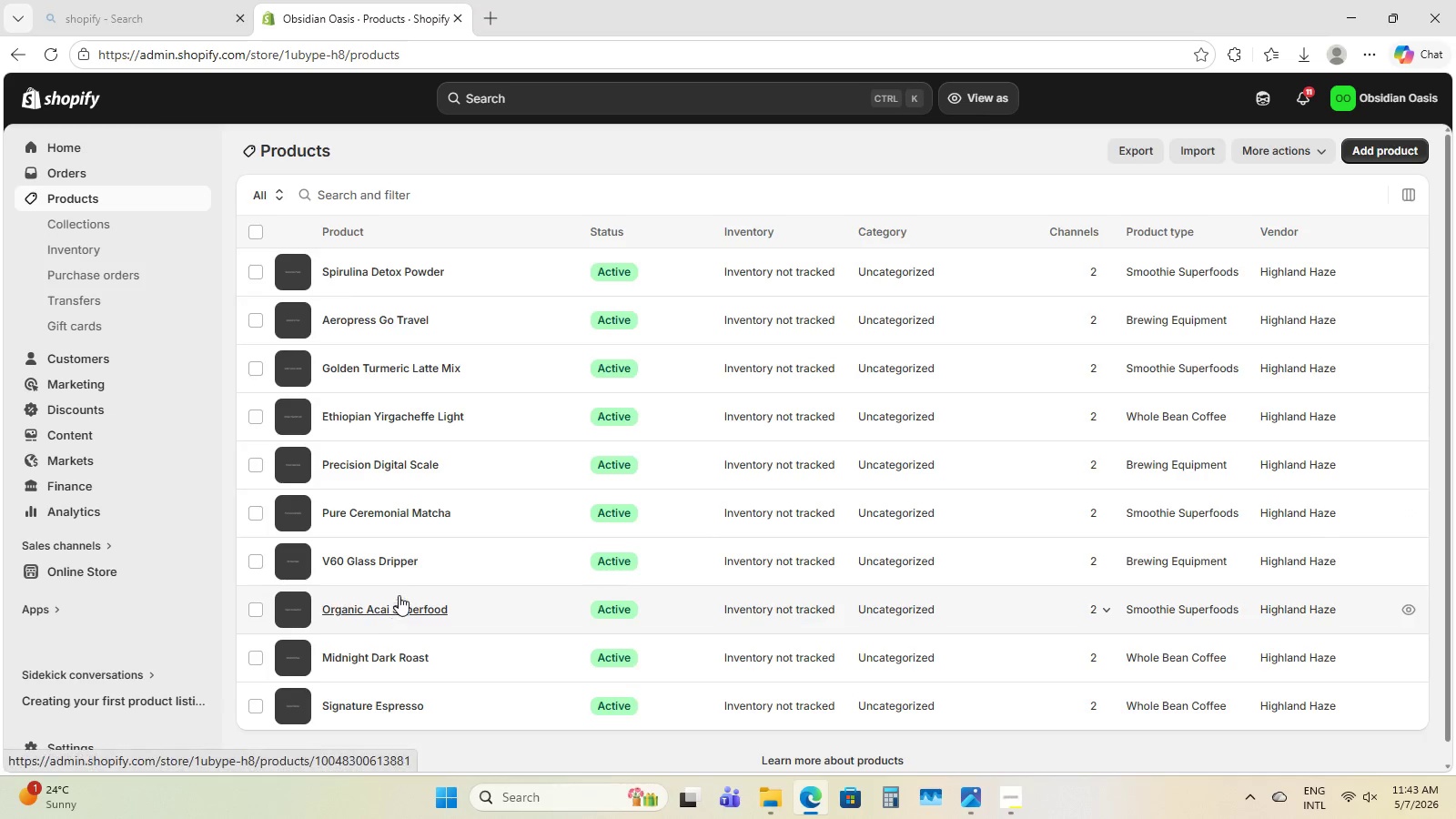 
left_click([394, 560])
 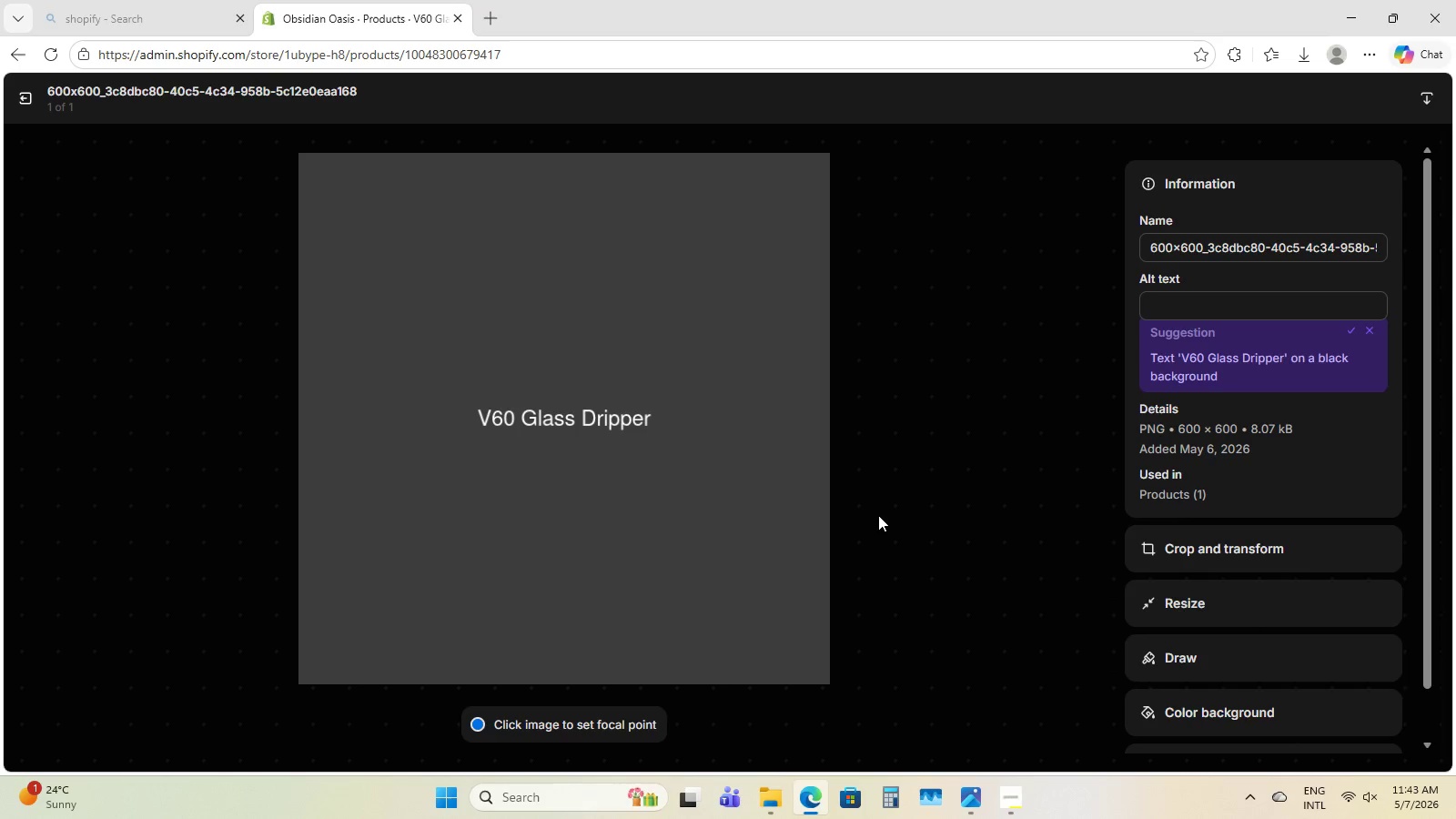 
wait(5.03)
 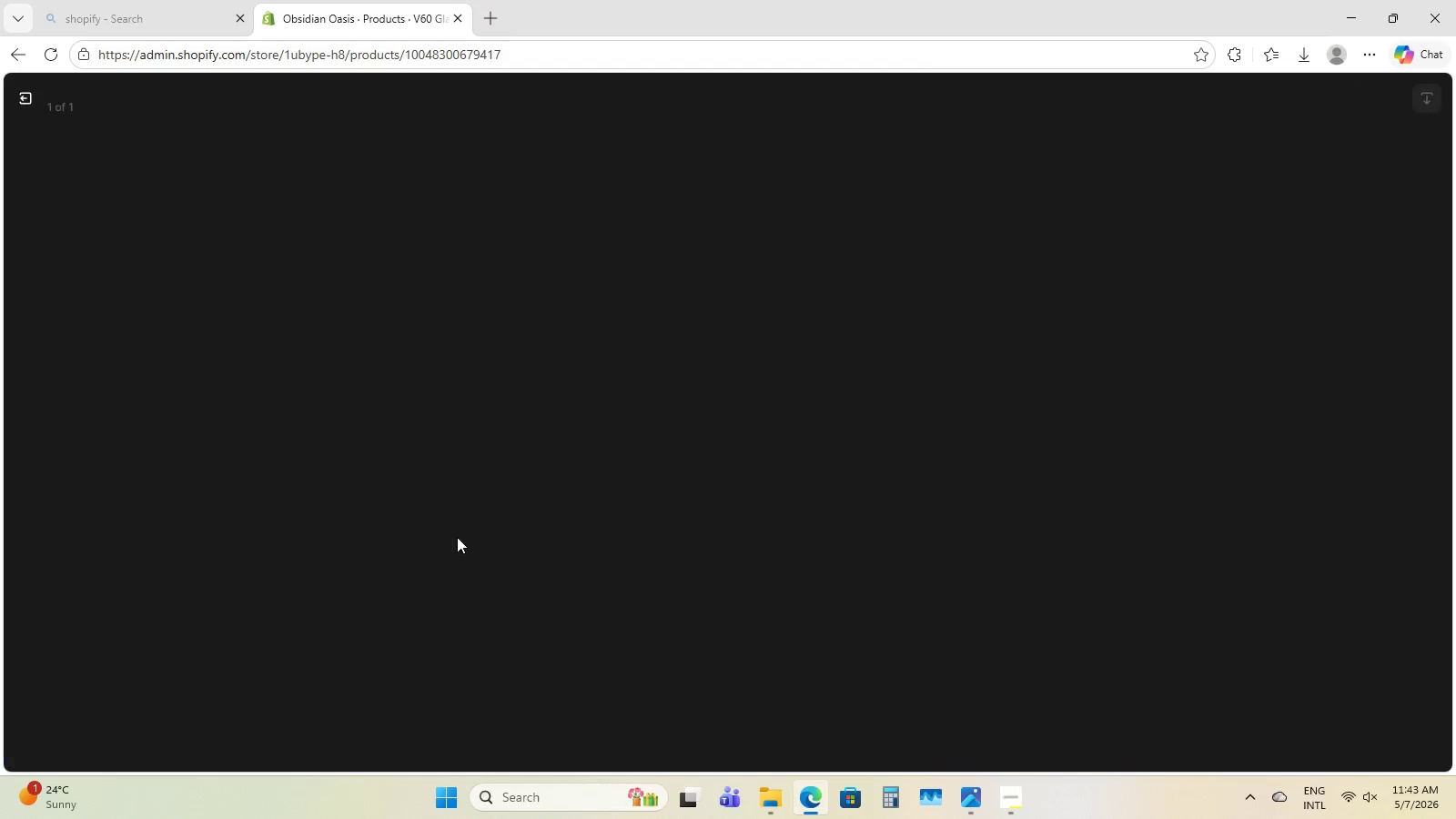 
left_click([1184, 301])
 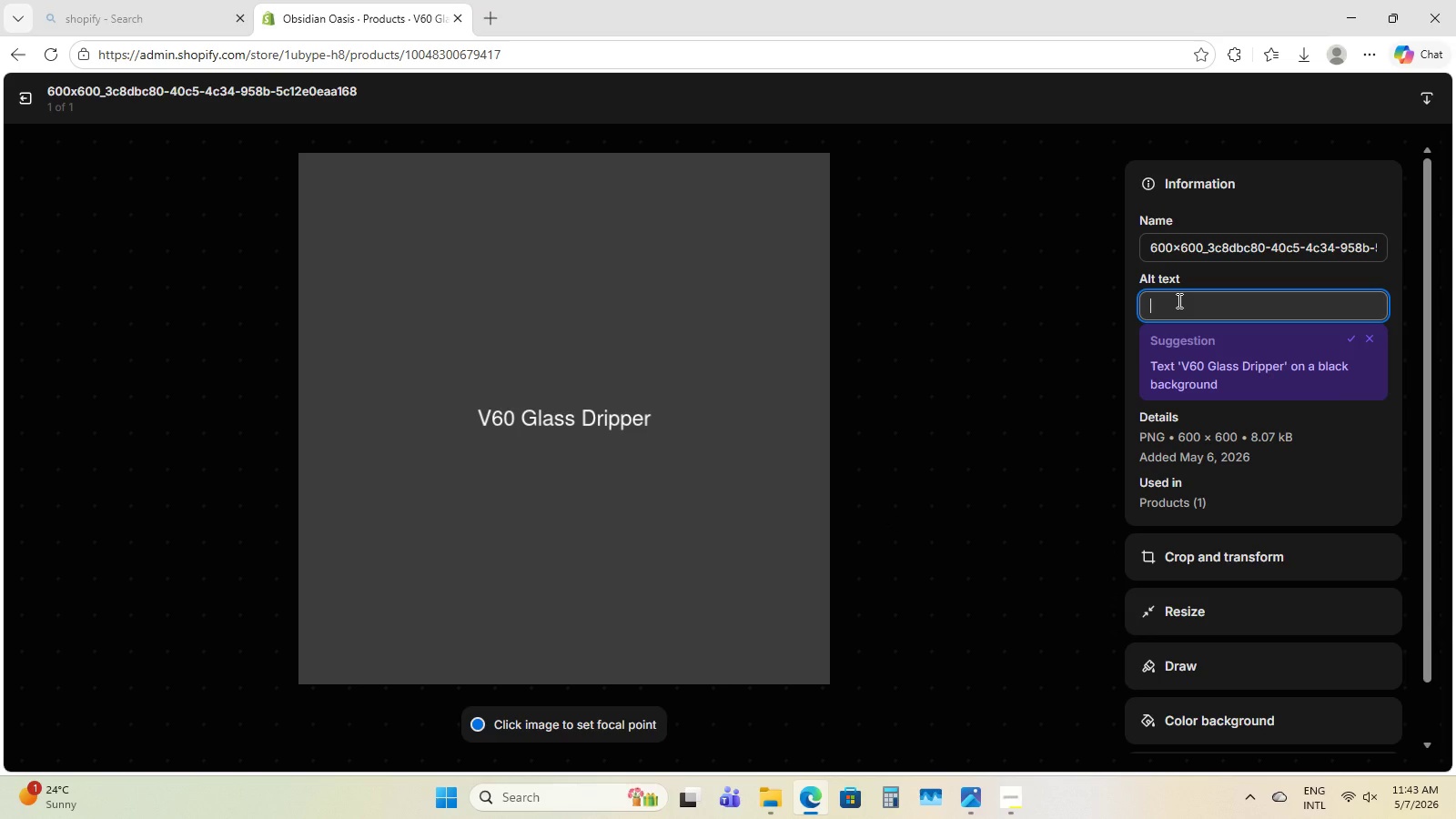 
type(Elegant borosilicate V60 coffee dripper with signature spiral idges for professional pour-over brewing.)
 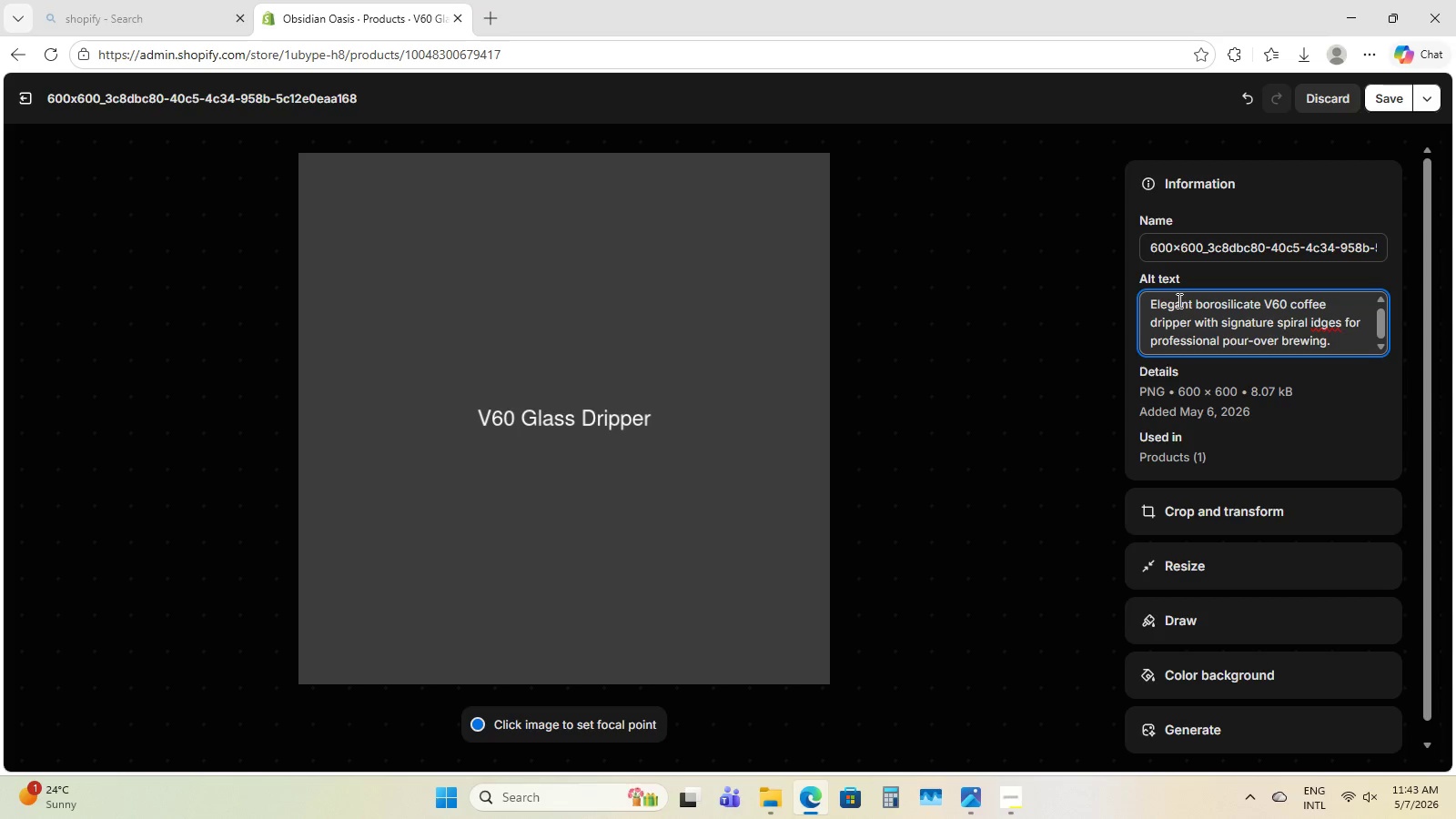 
left_click([1315, 318])
 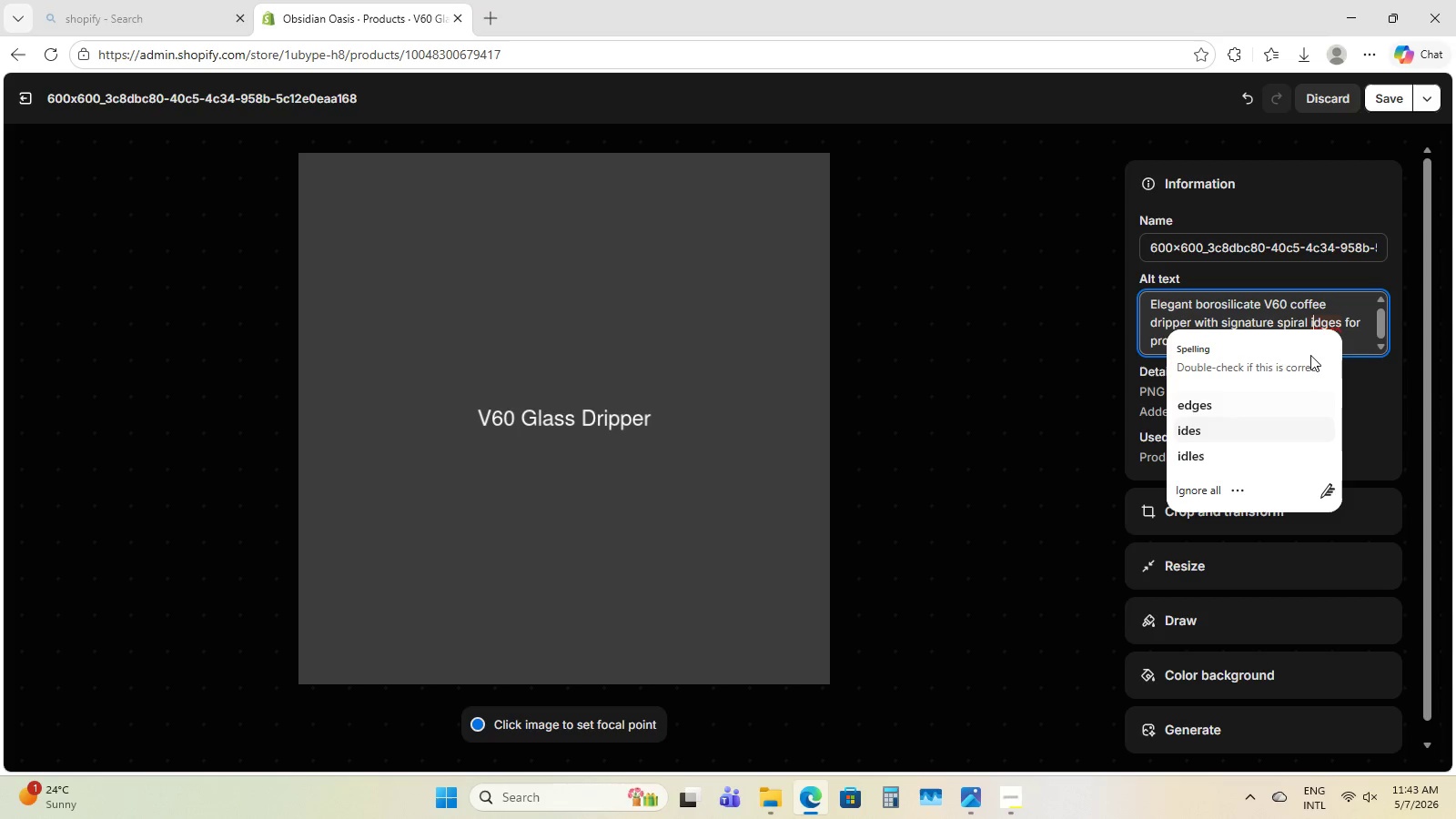 
left_click([1307, 318])
 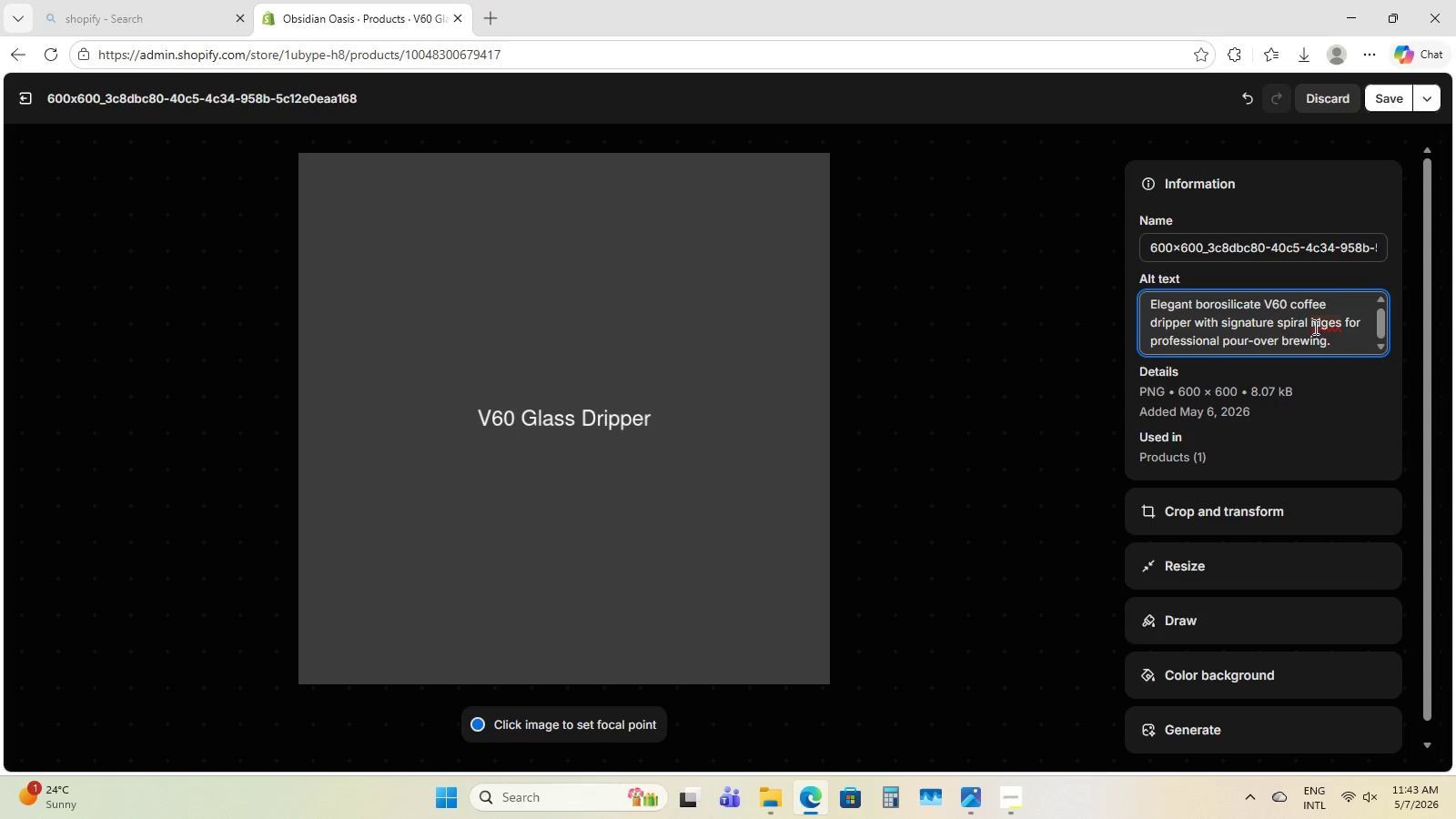 
left_click([1309, 321])
 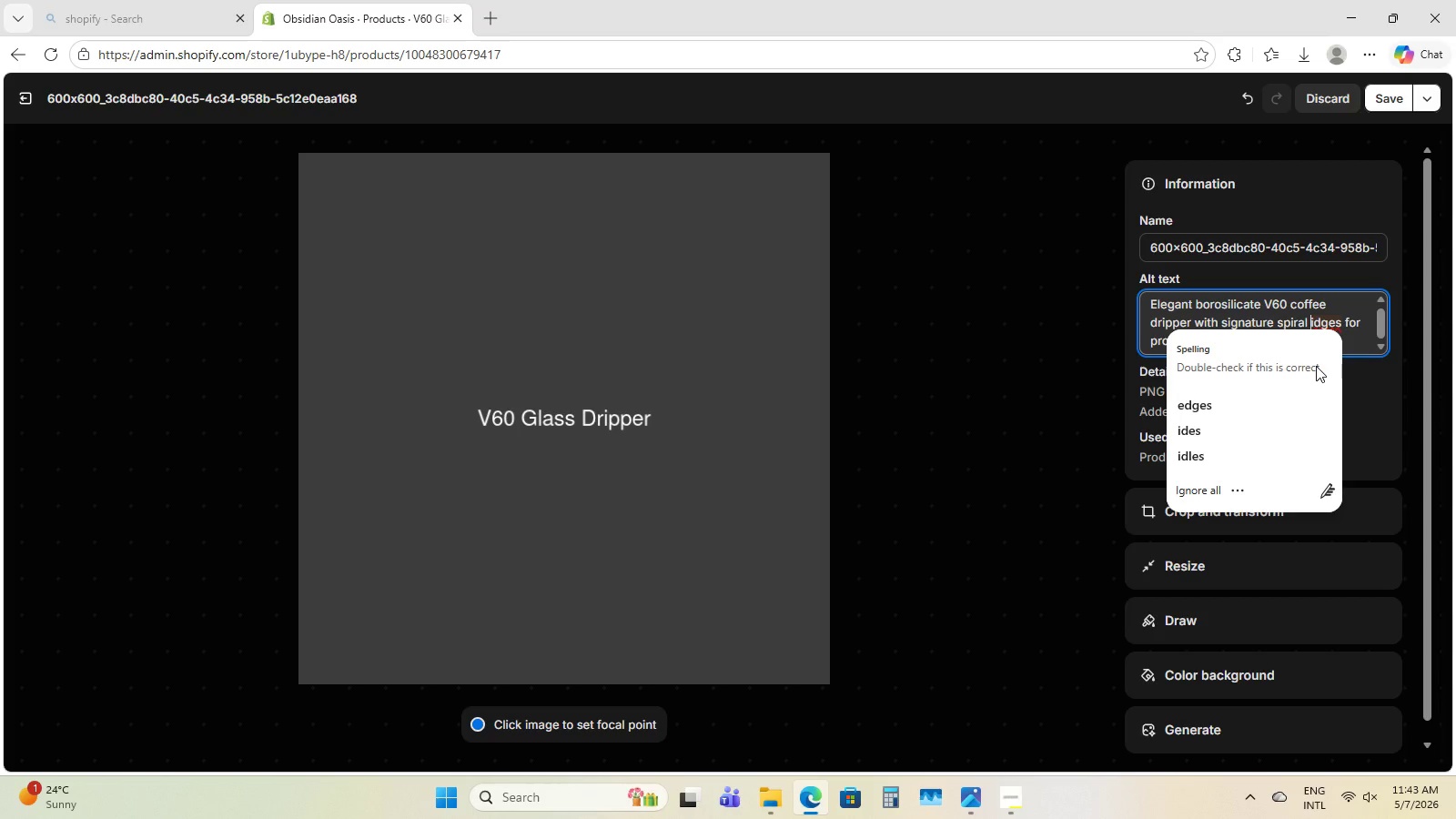 
key(R)
 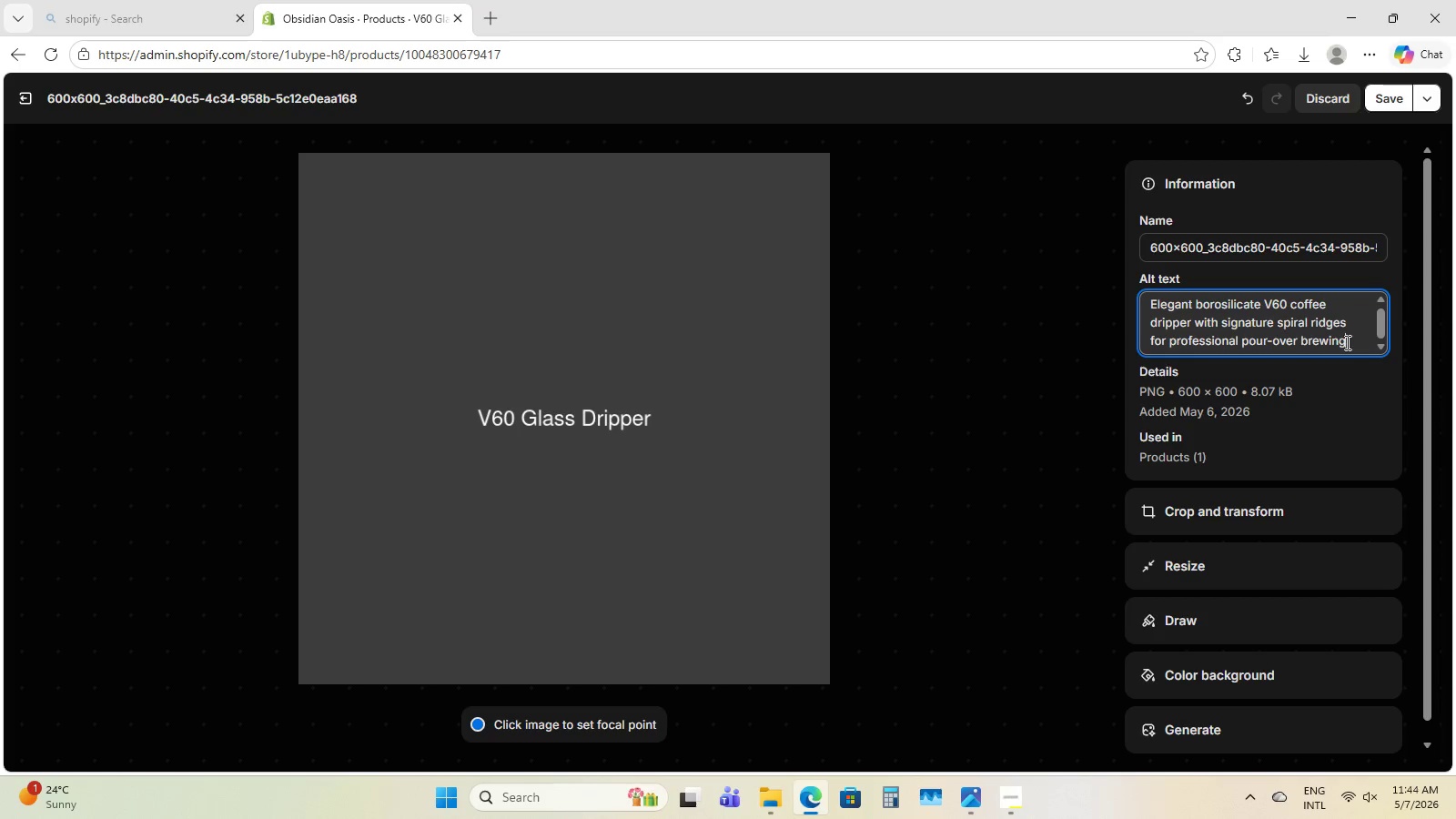 
wait(9.05)
 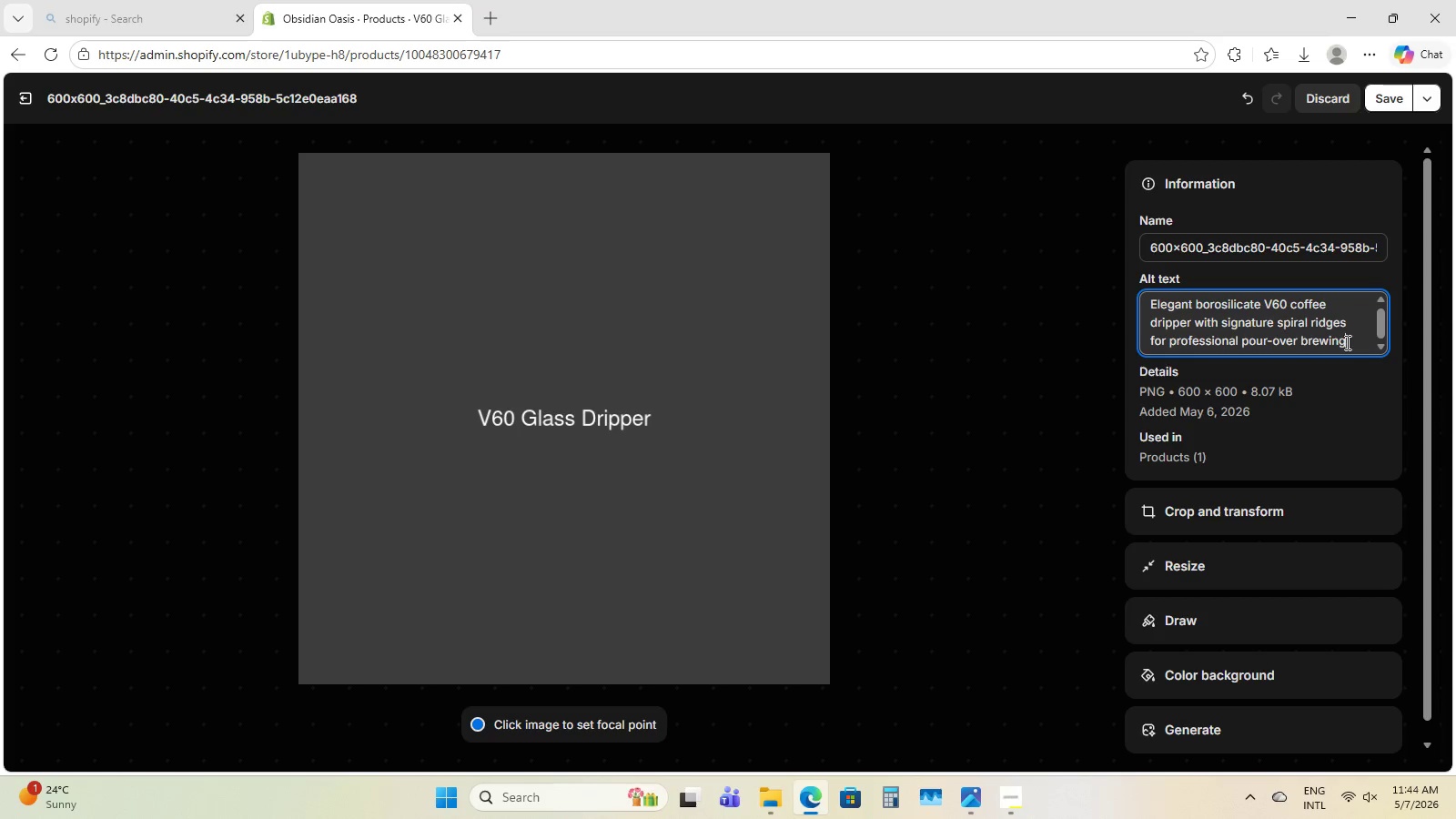 
left_click([31, 106])
 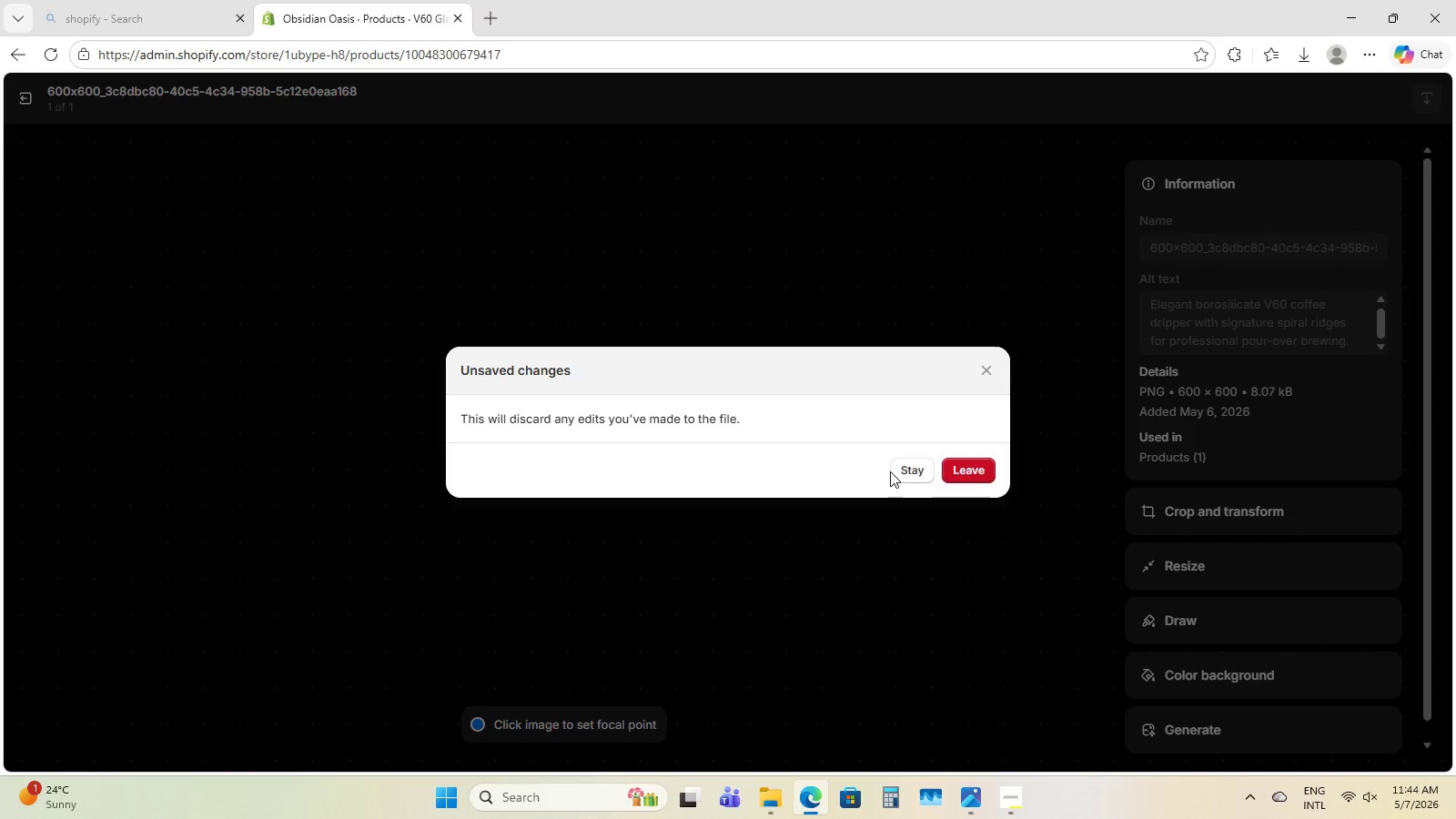 
left_click([899, 471])
 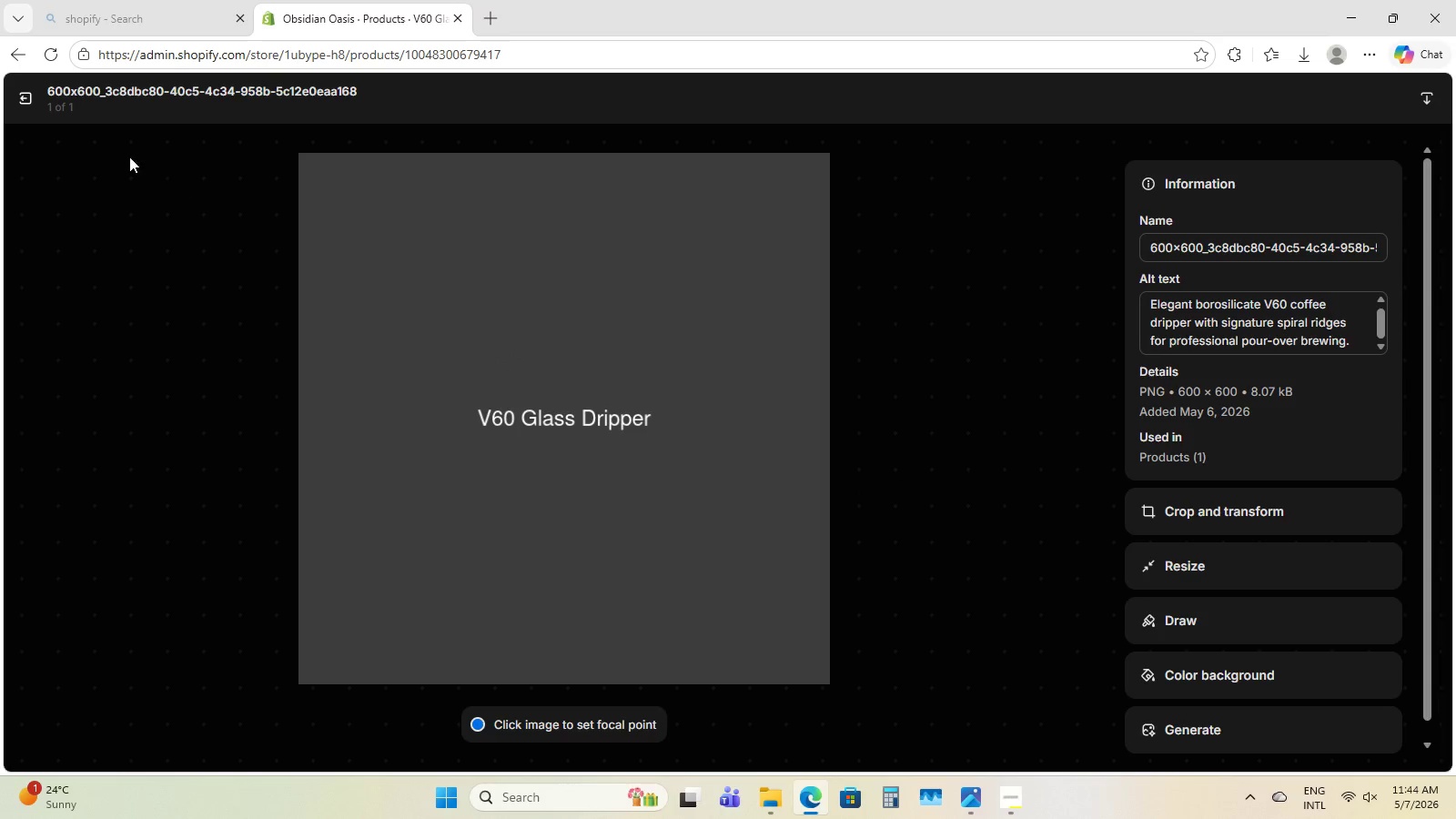 
left_click([22, 100])
 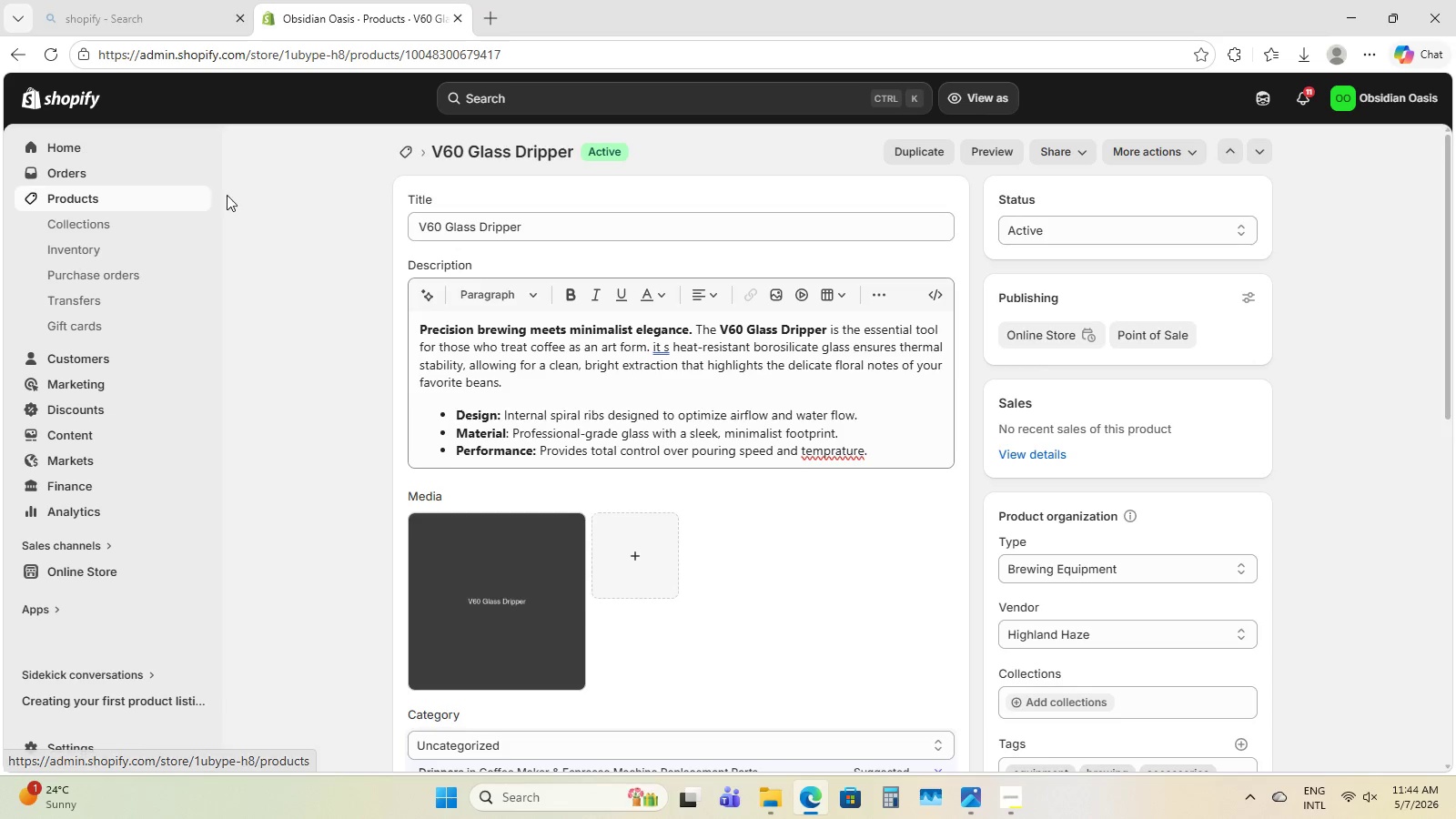 
left_click([834, 443])
 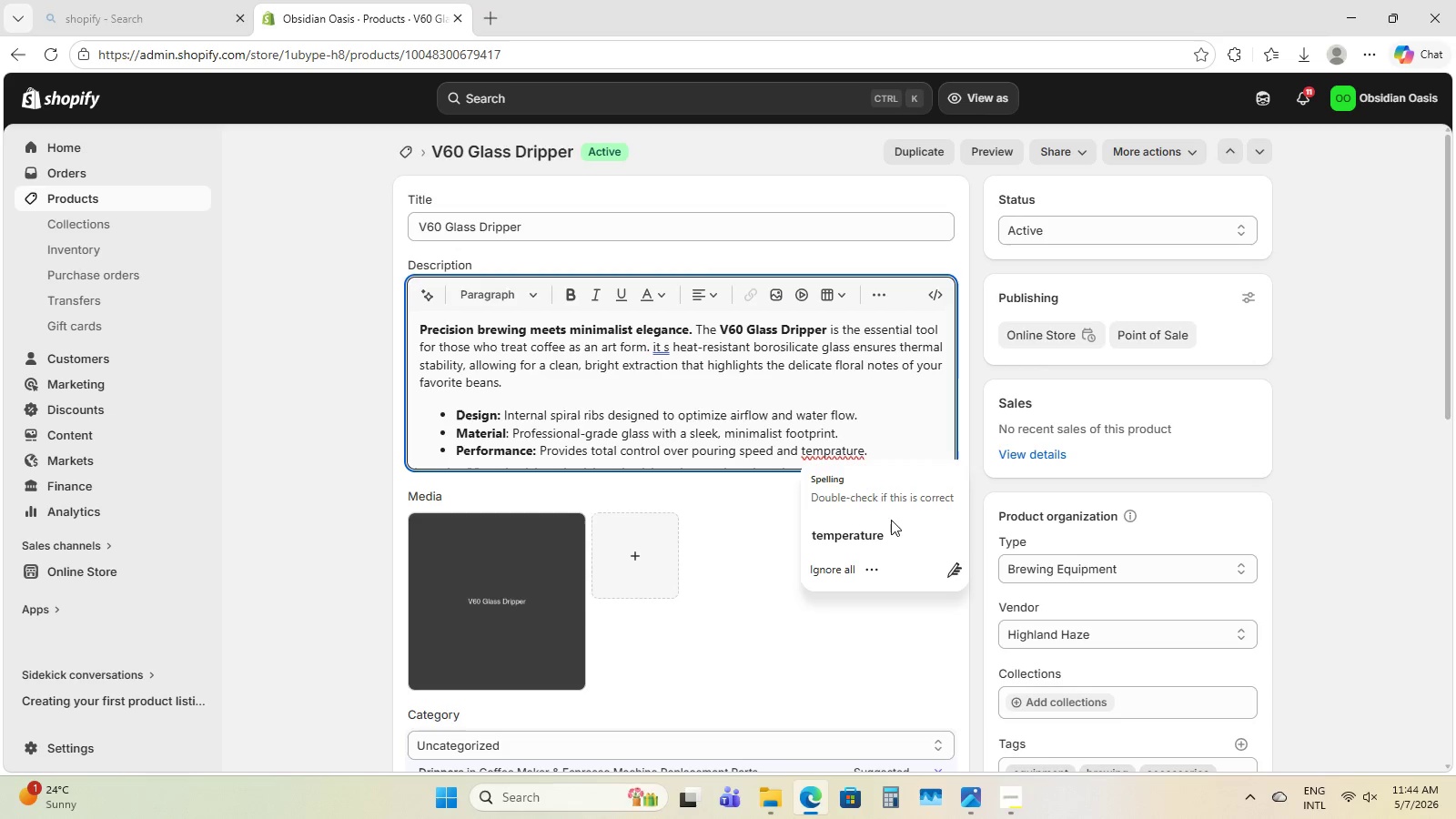 
left_click([885, 527])
 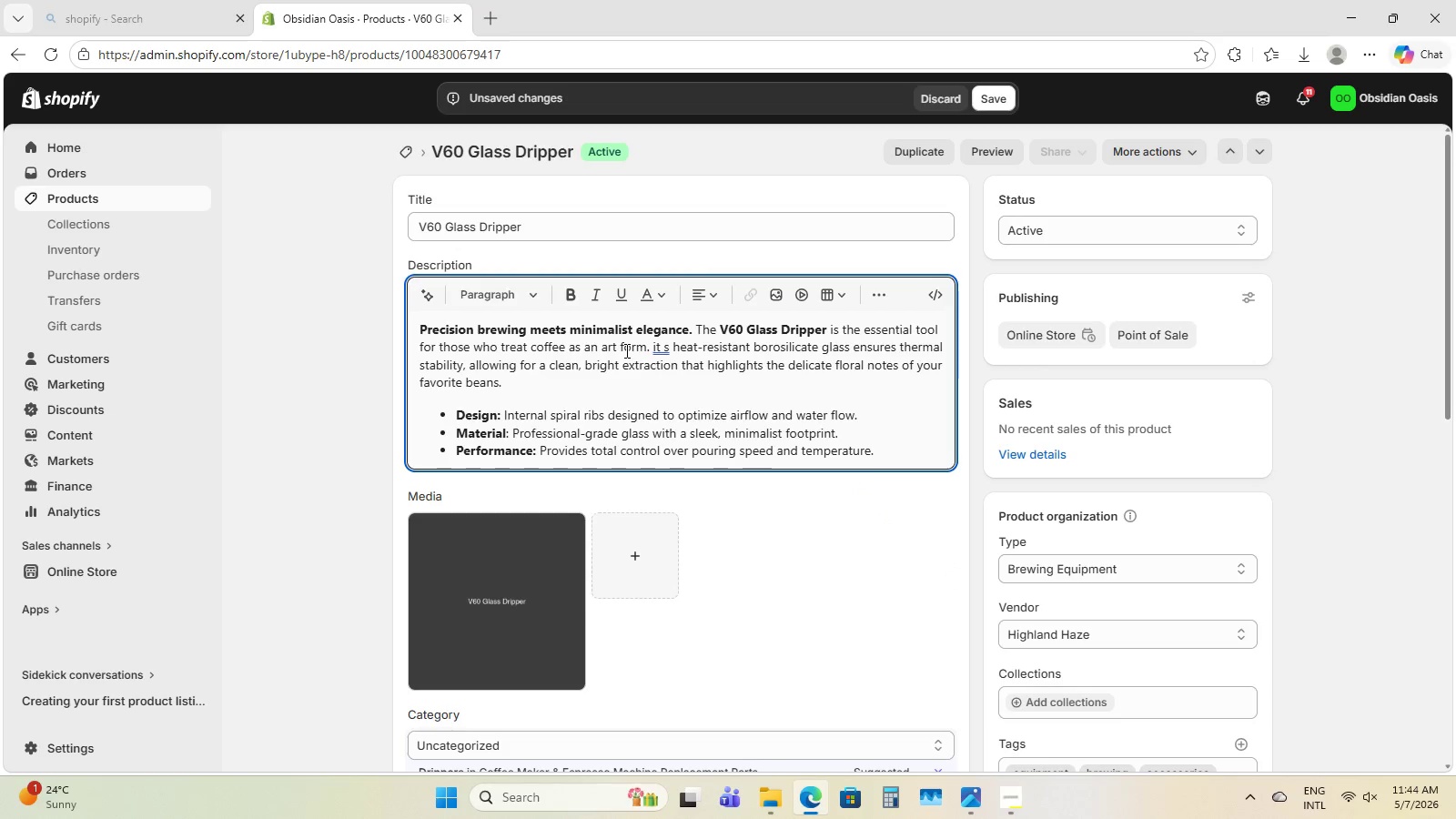 
left_click([664, 344])
 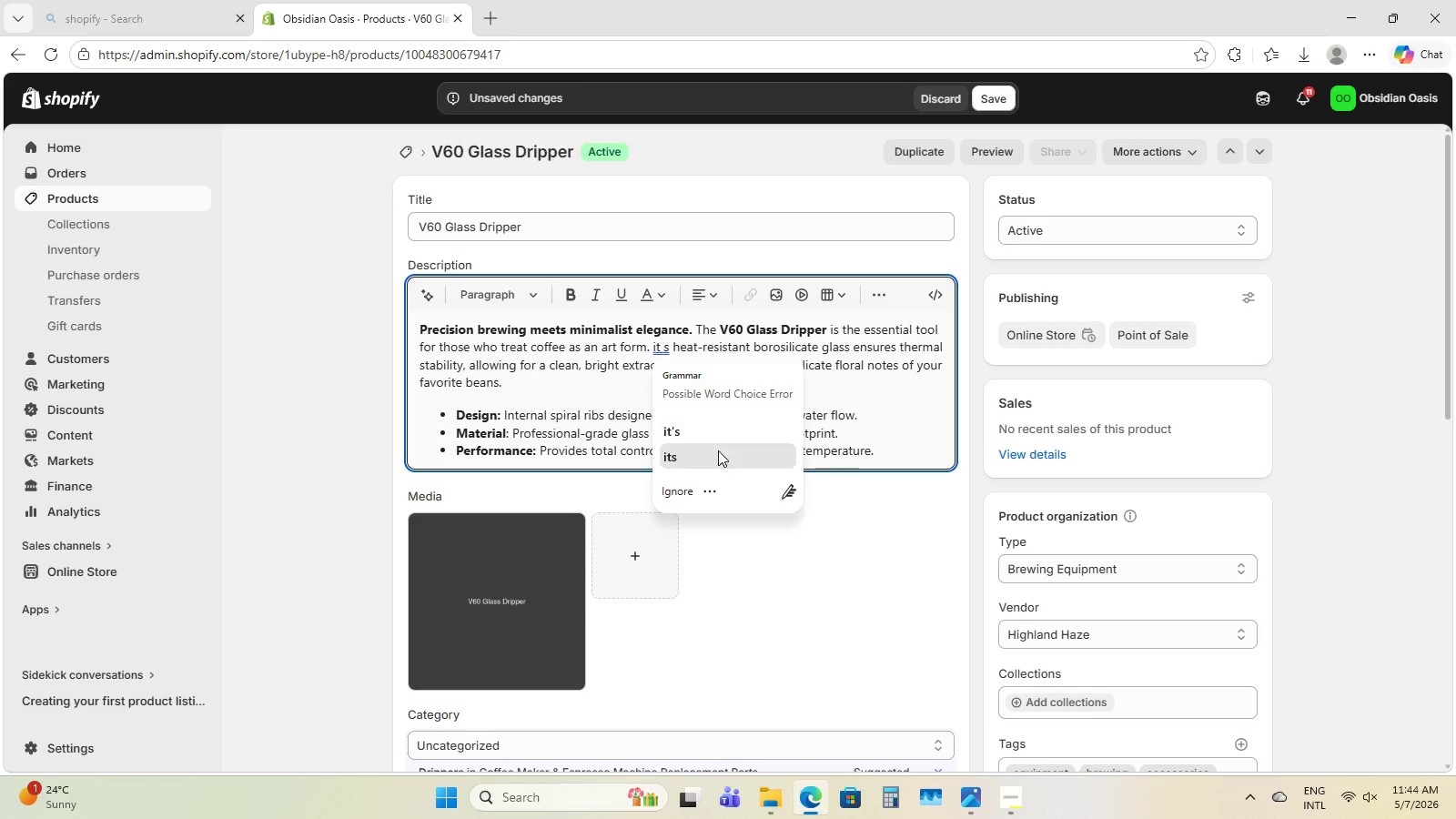 
left_click([714, 437])
 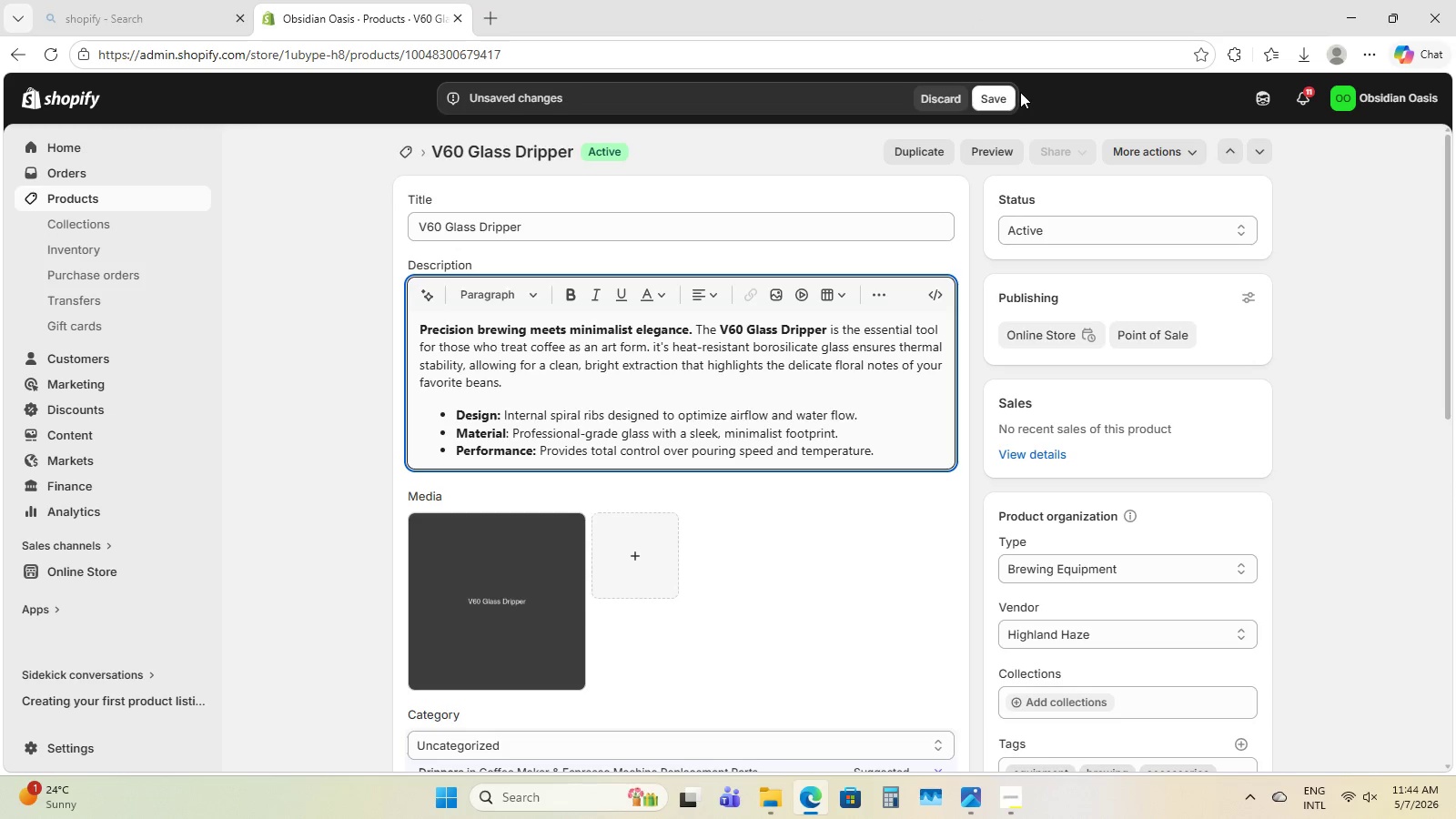 
left_click([996, 99])
 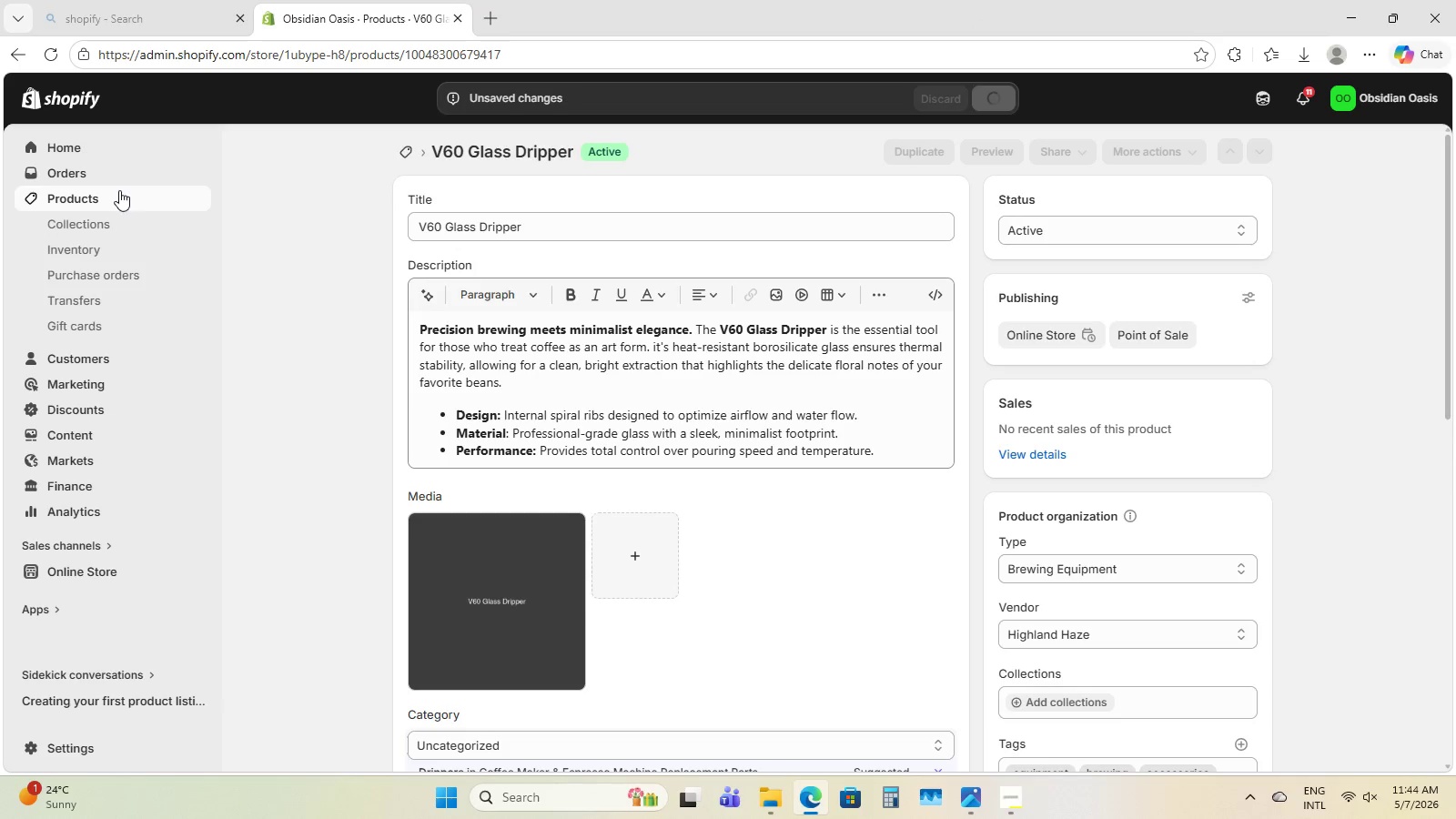 
left_click([101, 195])
 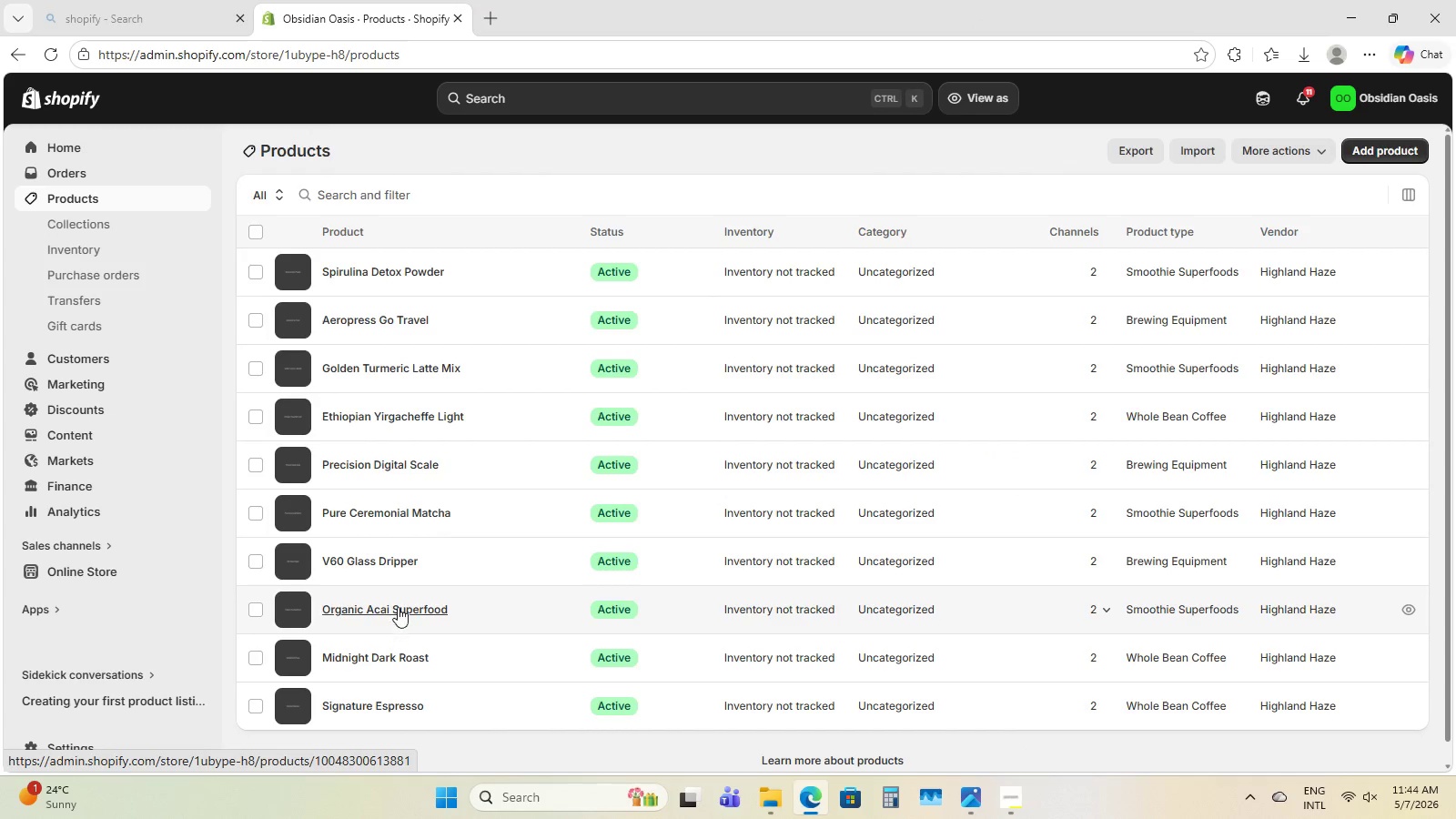 
left_click([410, 511])
 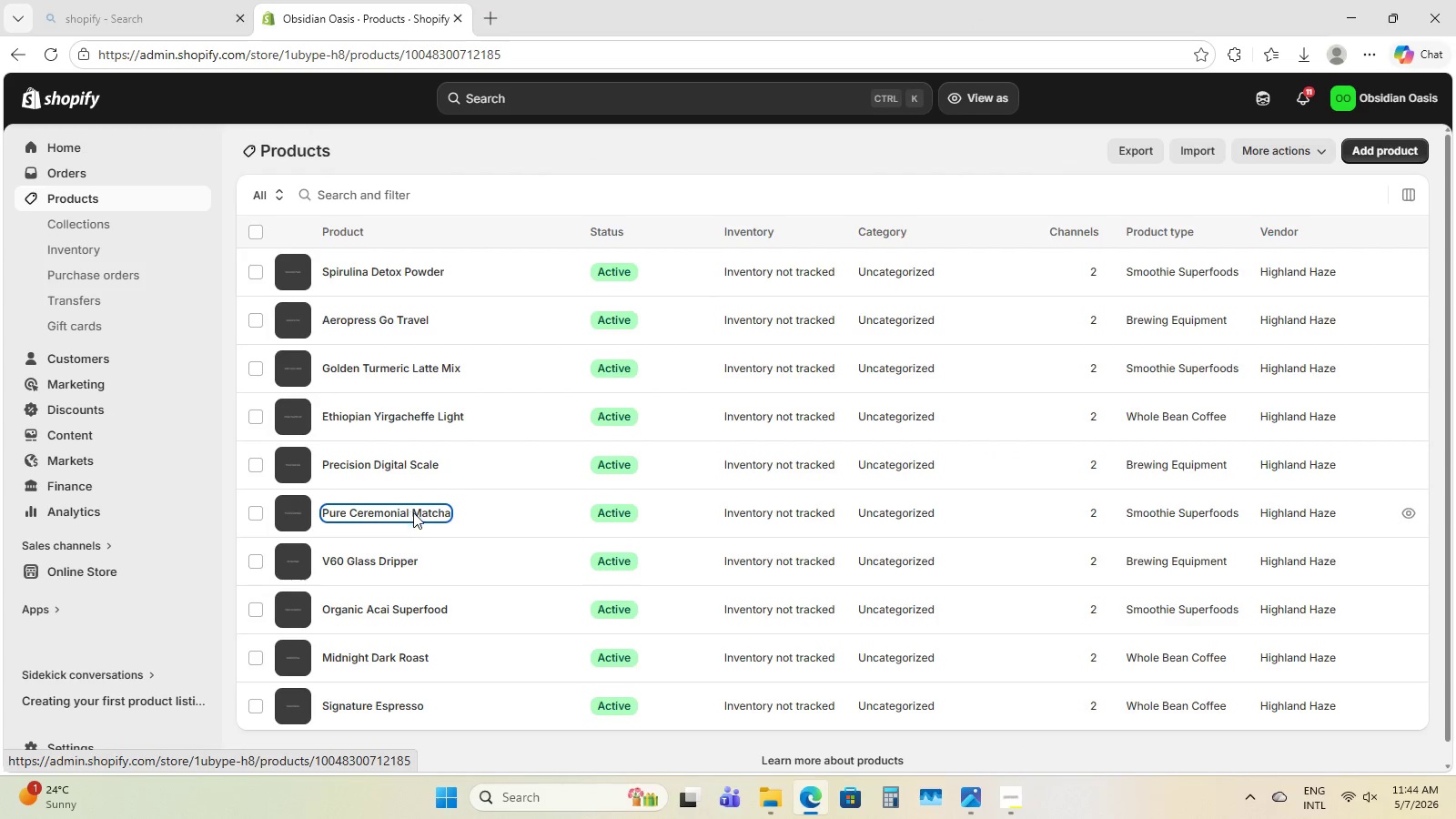 
mouse_move([478, 500])
 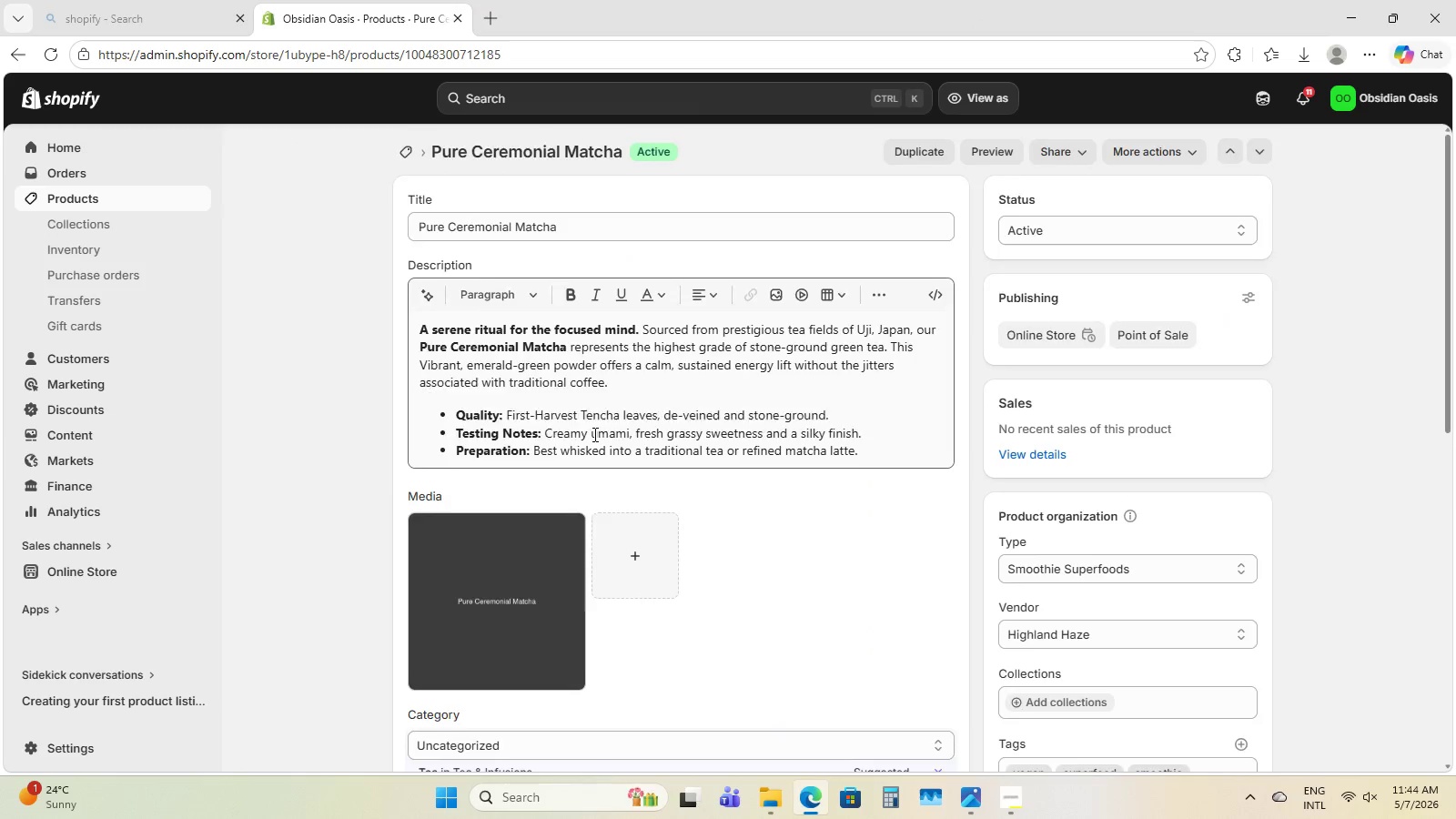 
scroll: coordinate [594, 435], scroll_direction: down, amount: 4.0
 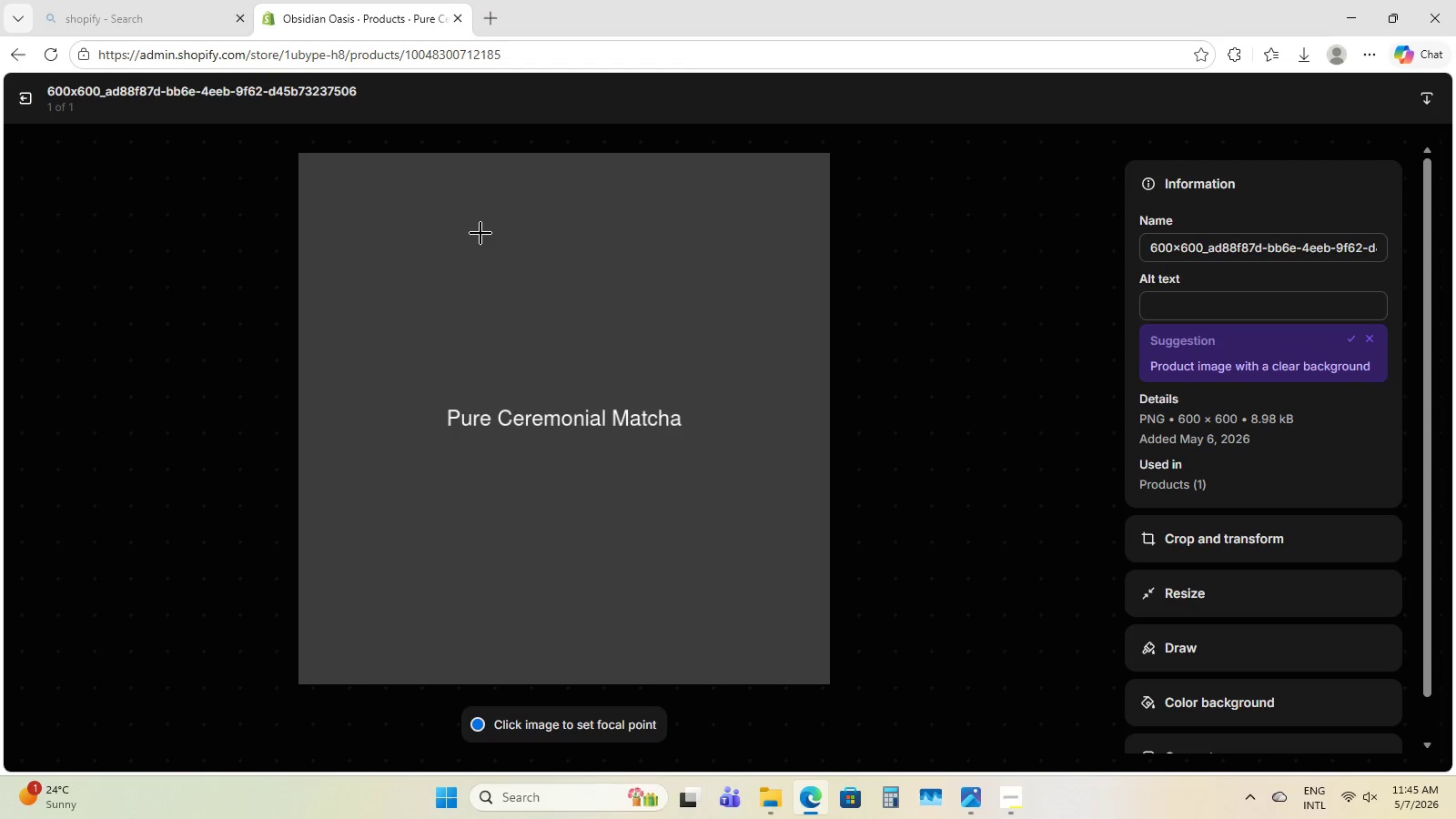 
wait(61.42)
 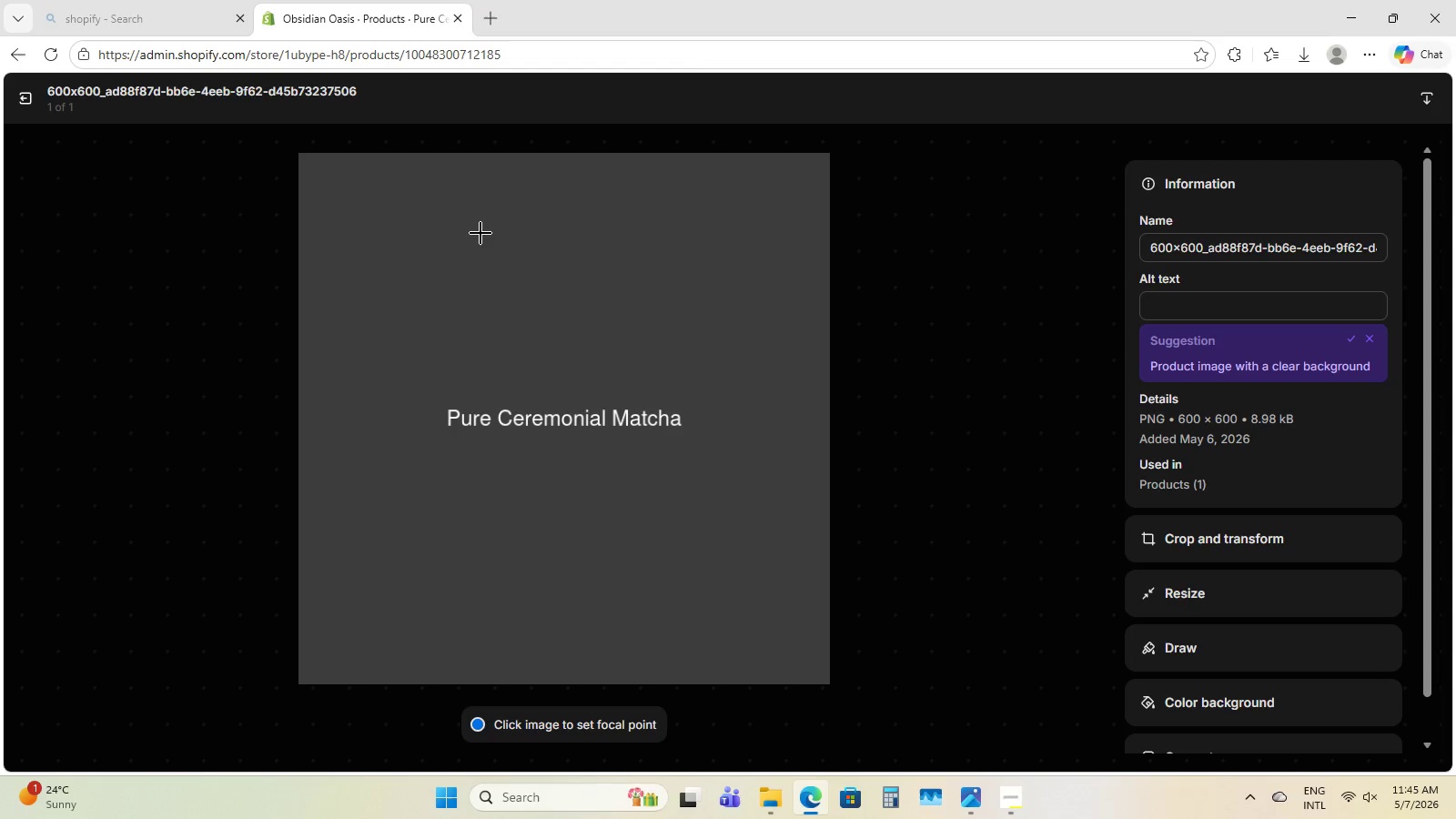 
left_click([1195, 307])
 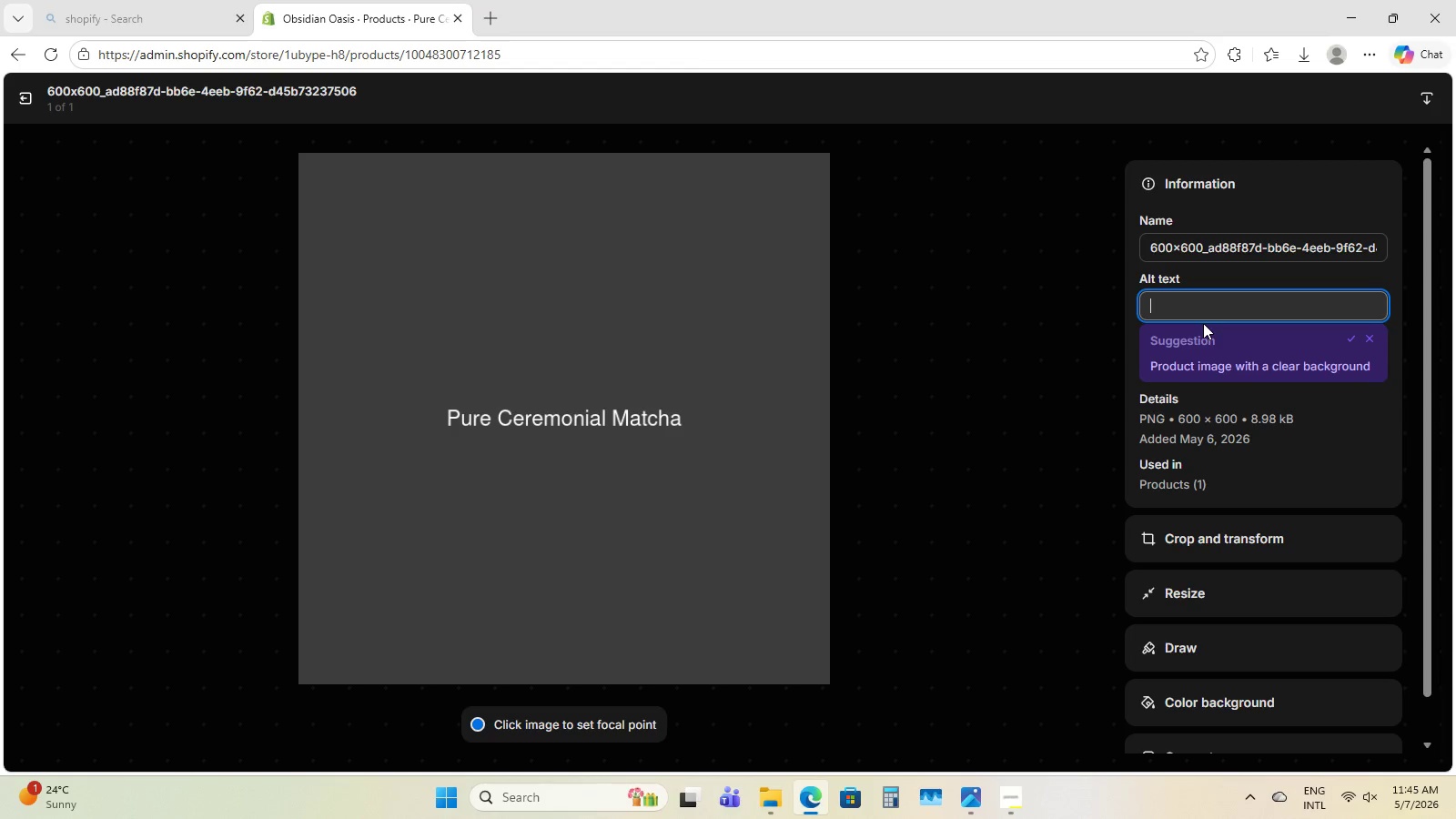 
wait(5.73)
 